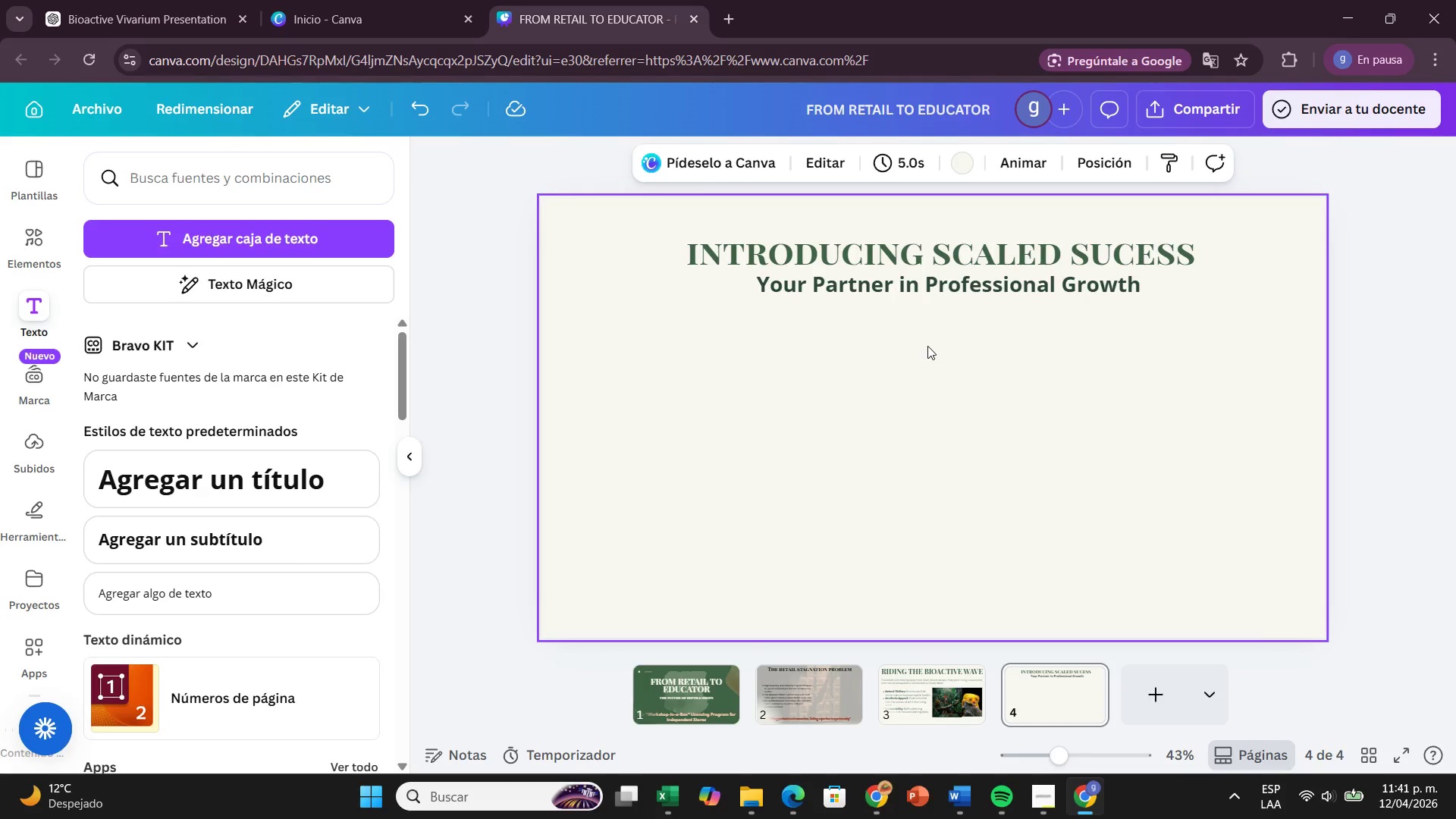 
wait(11.3)
 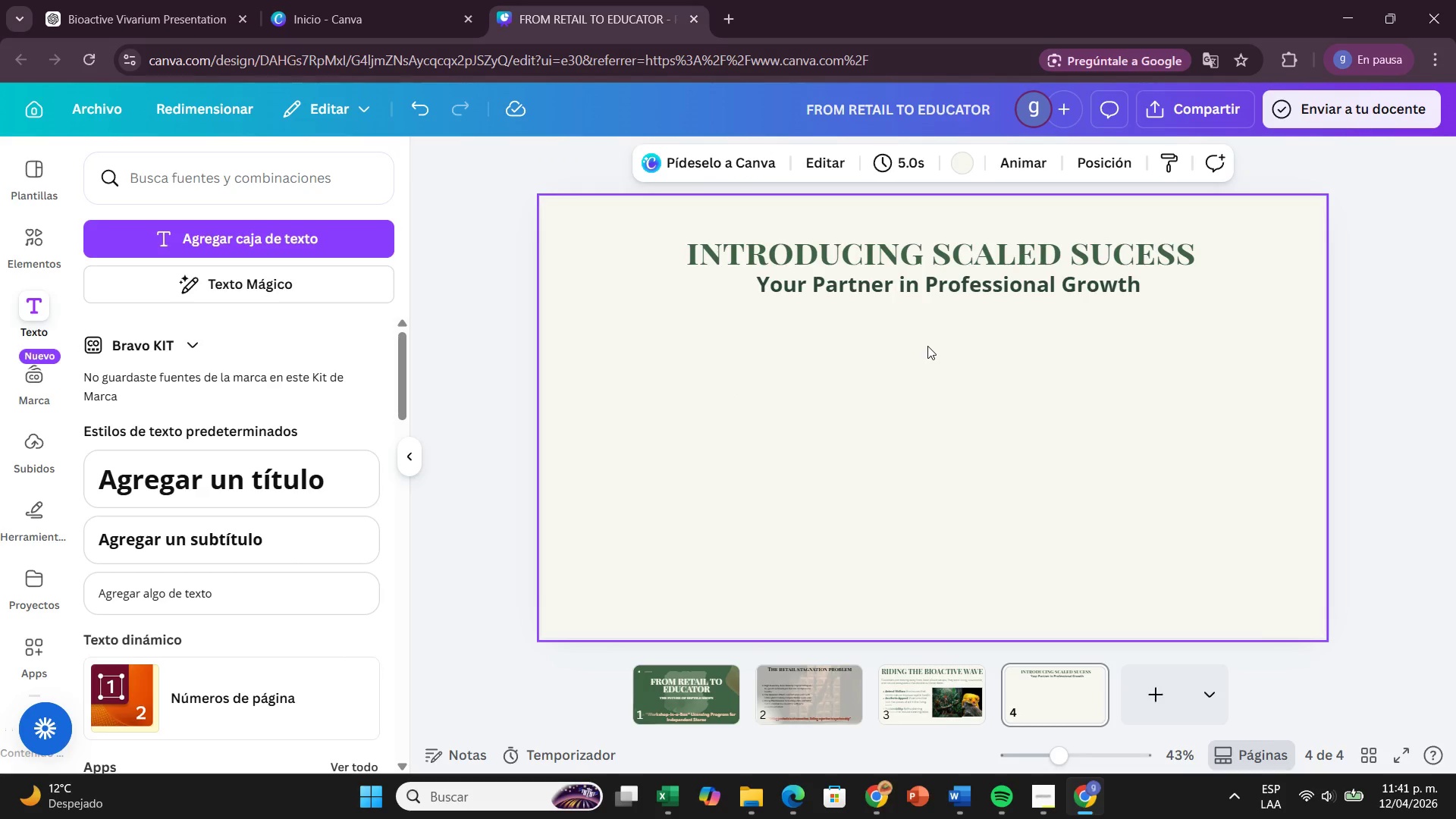 
left_click([176, 232])
 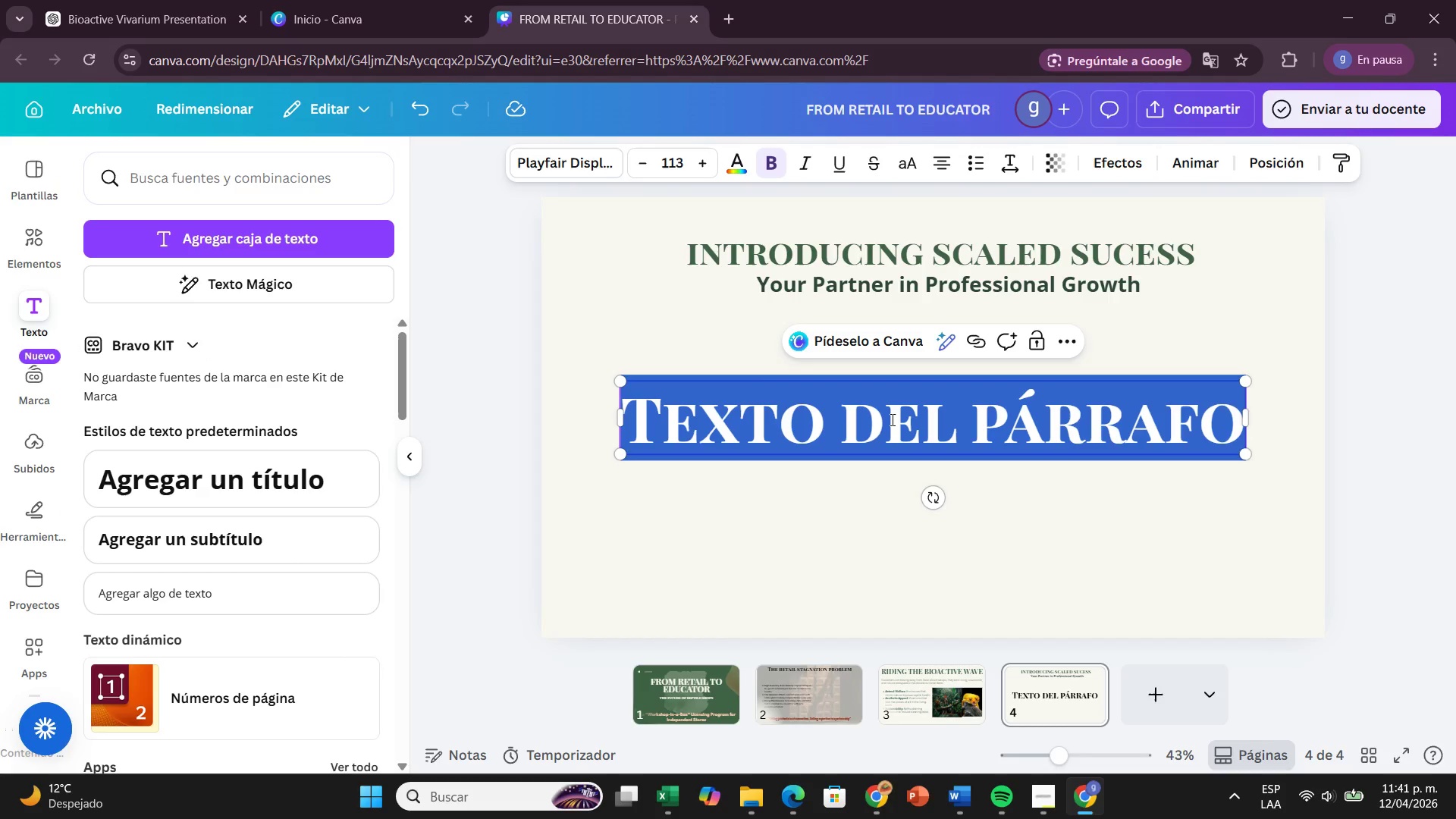 
key(Control+Z)
 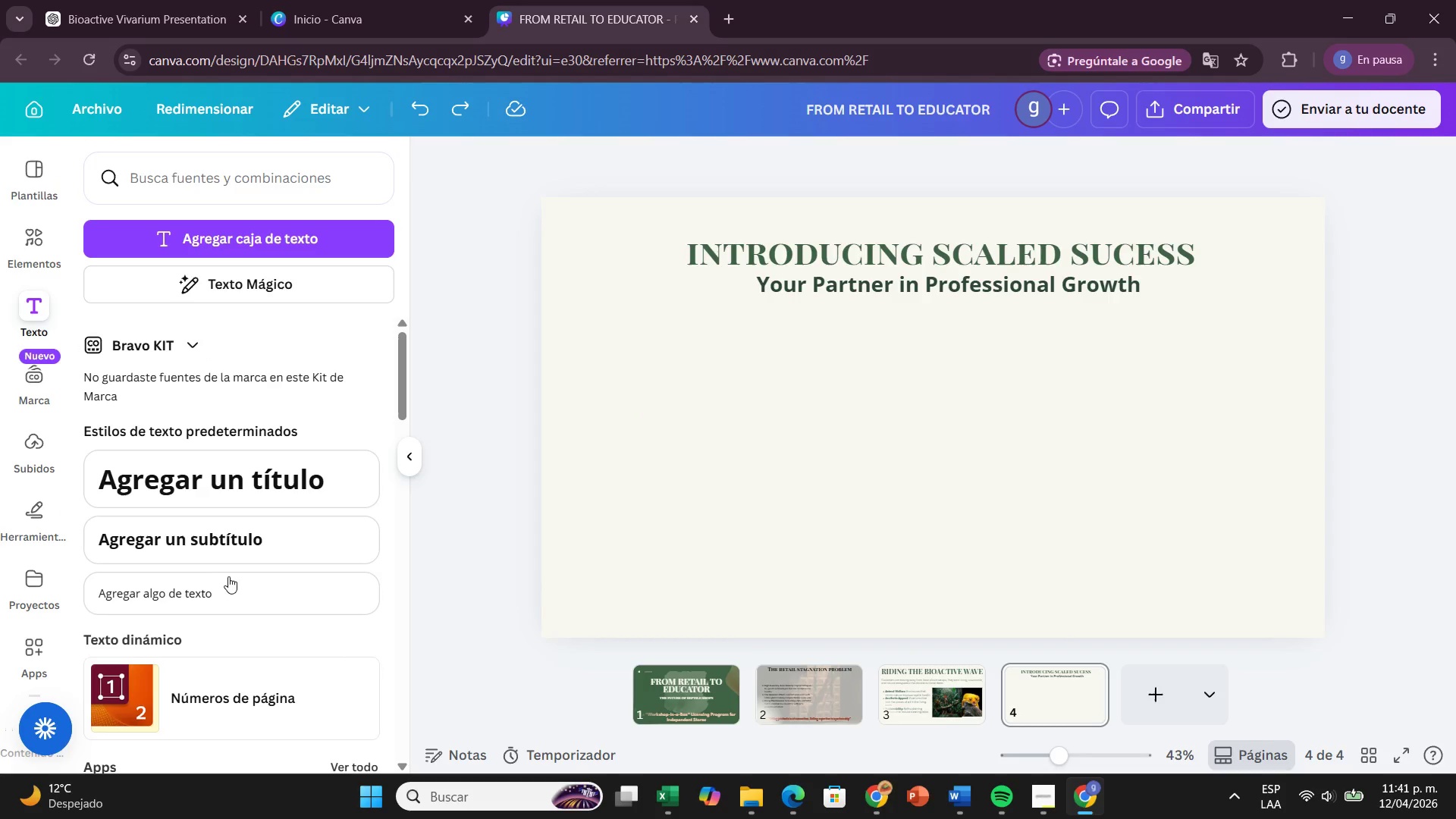 
left_click([230, 585])
 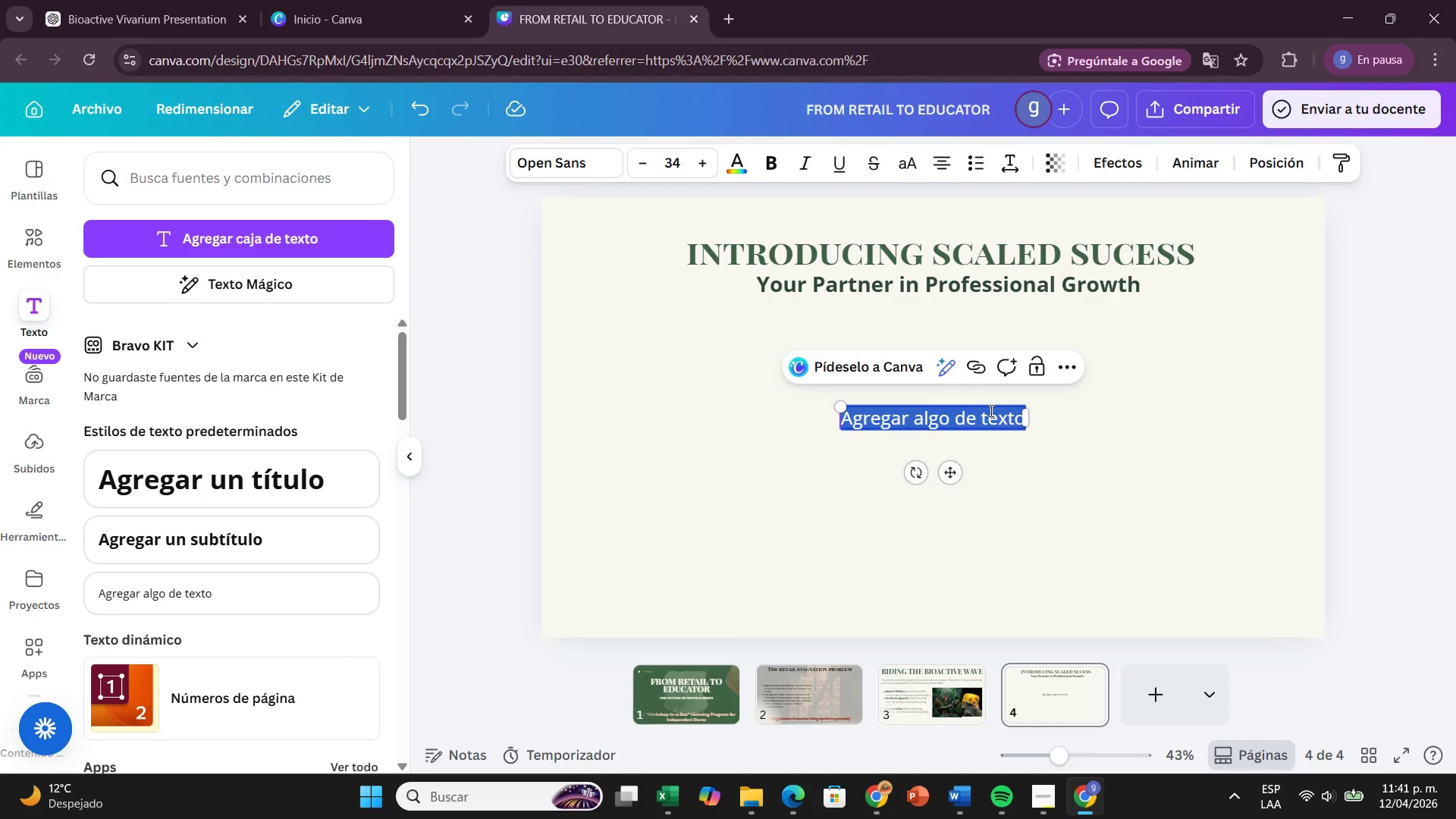 
key(Backspace)
type(We transforme)
key(Backspace)
type( local reptile shops into community education hubs through hogh.)
key(Backspace)
type(-margin, expert led experiences.)
 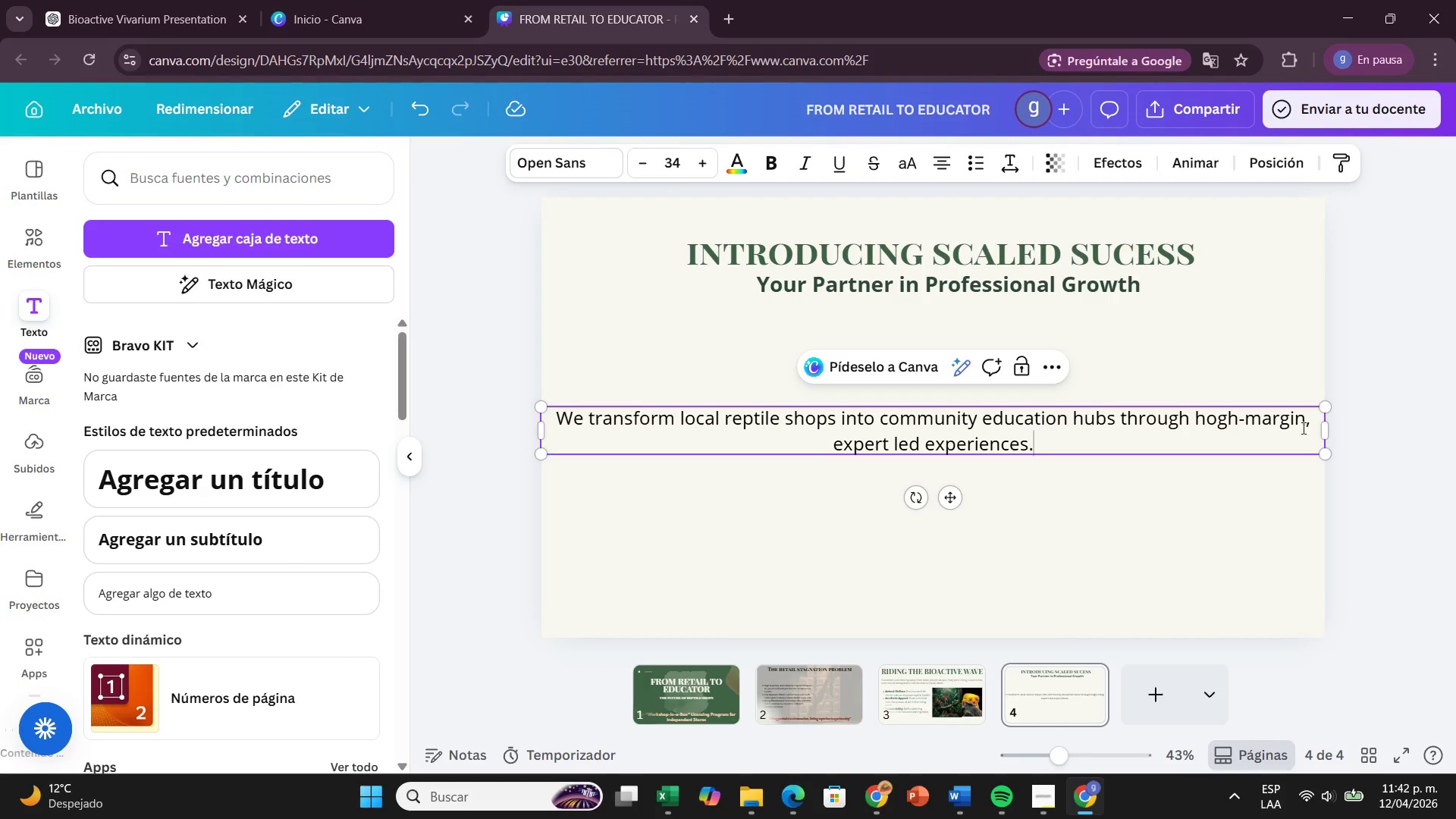 
left_click_drag(start_coordinate=[1330, 428], to_coordinate=[1162, 426])
 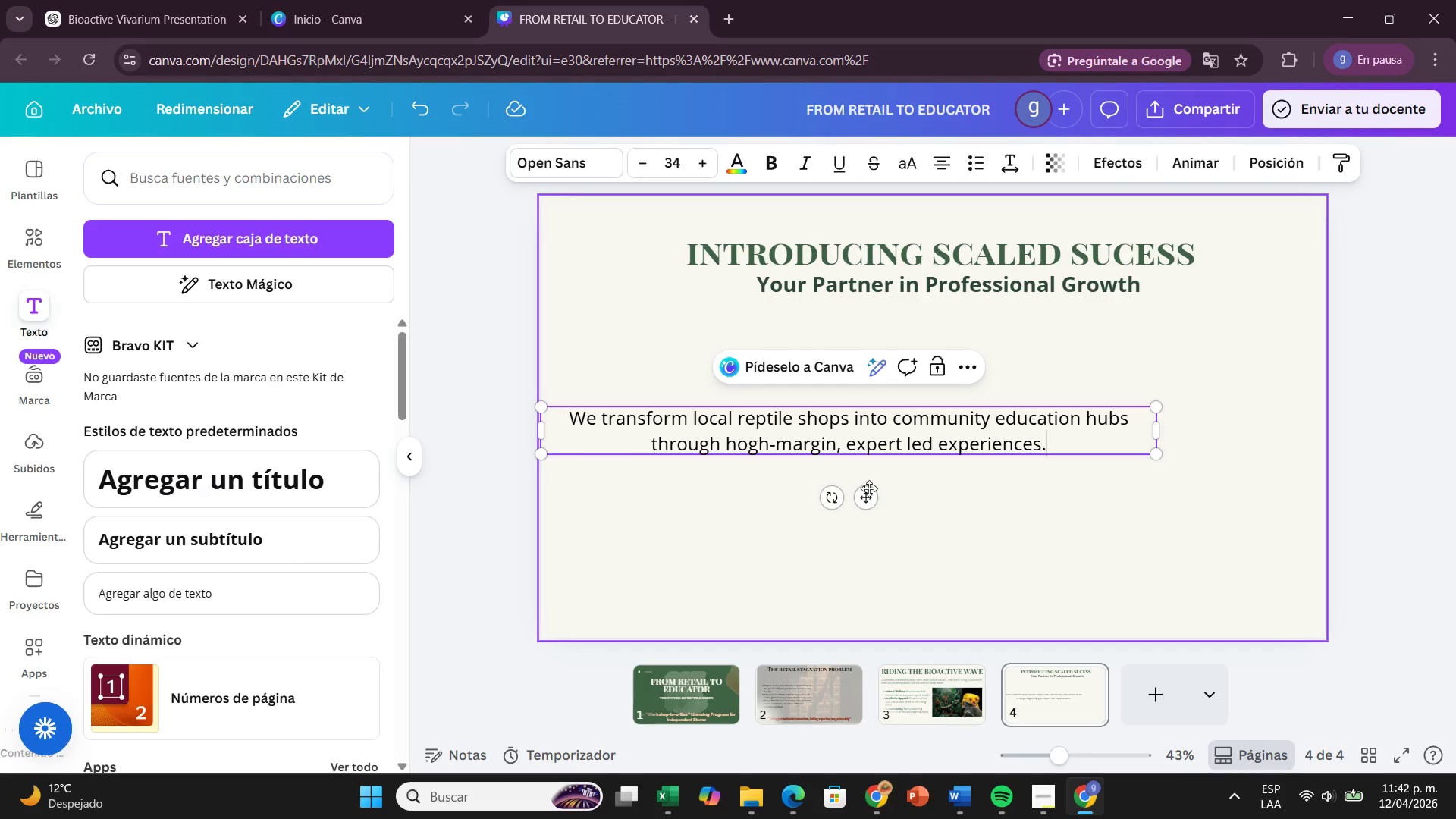 
left_click_drag(start_coordinate=[867, 491], to_coordinate=[927, 410])
 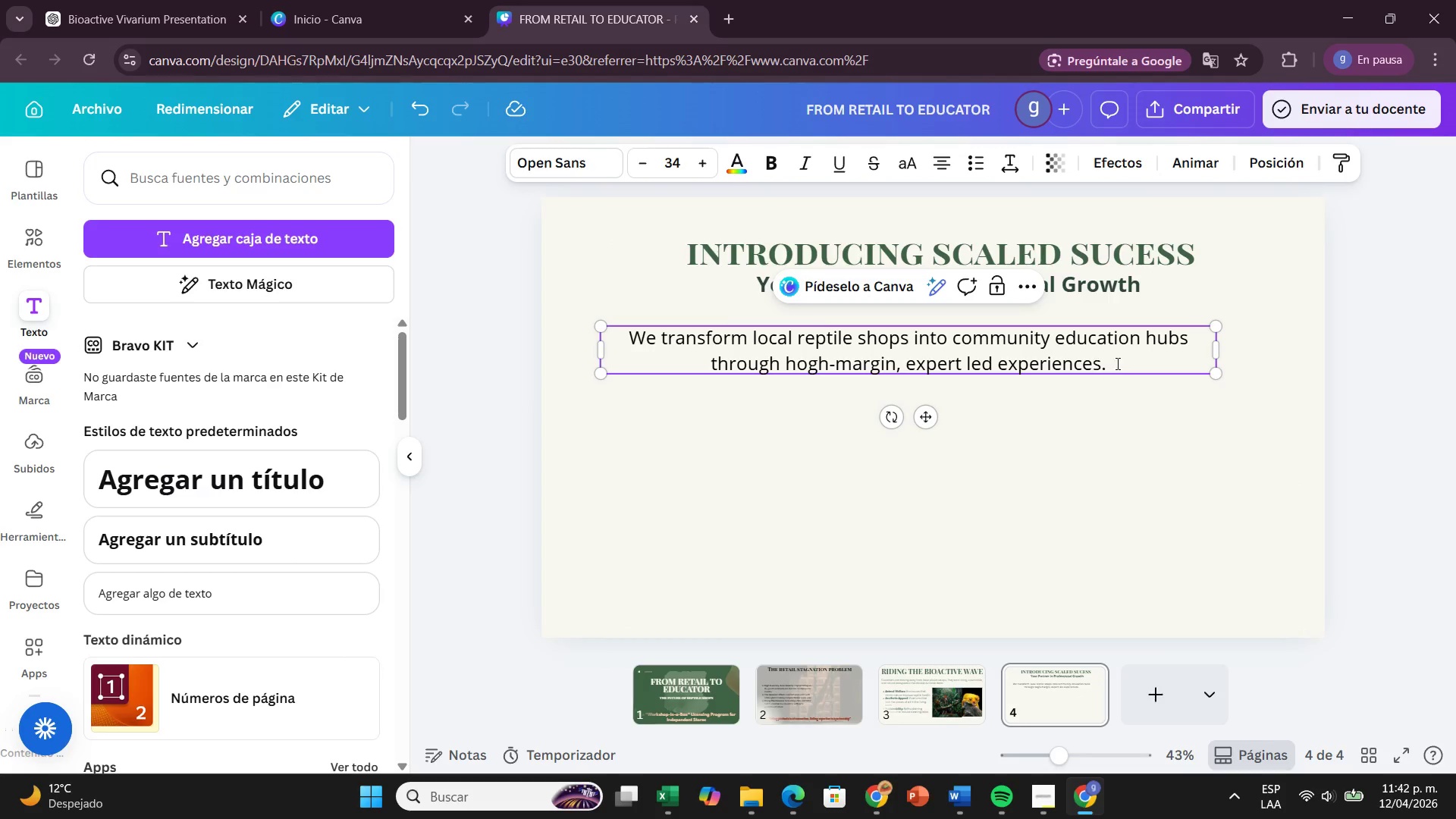 
left_click_drag(start_coordinate=[1116, 363], to_coordinate=[635, 315])
 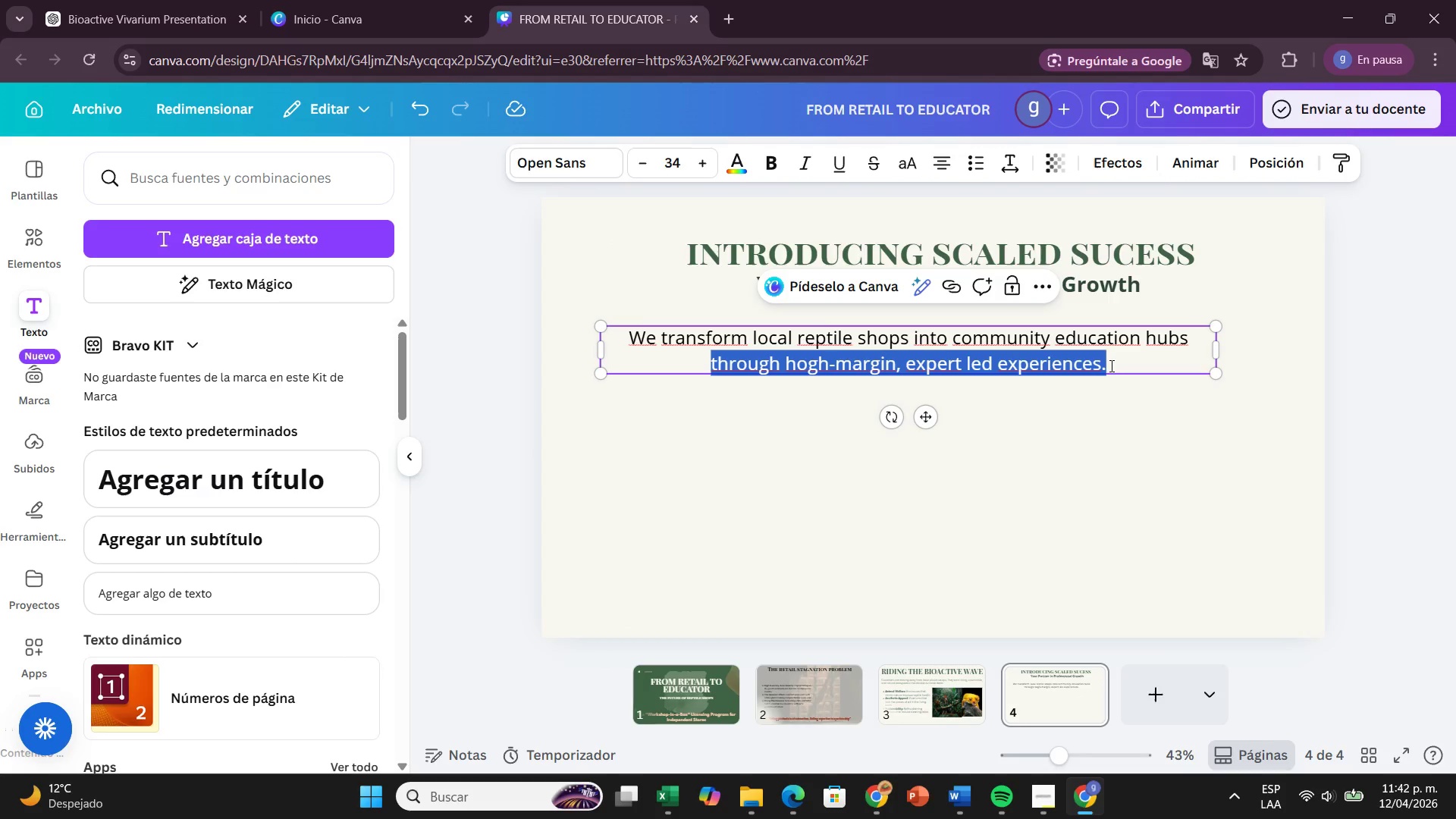 
left_click_drag(start_coordinate=[1110, 366], to_coordinate=[997, 361])
 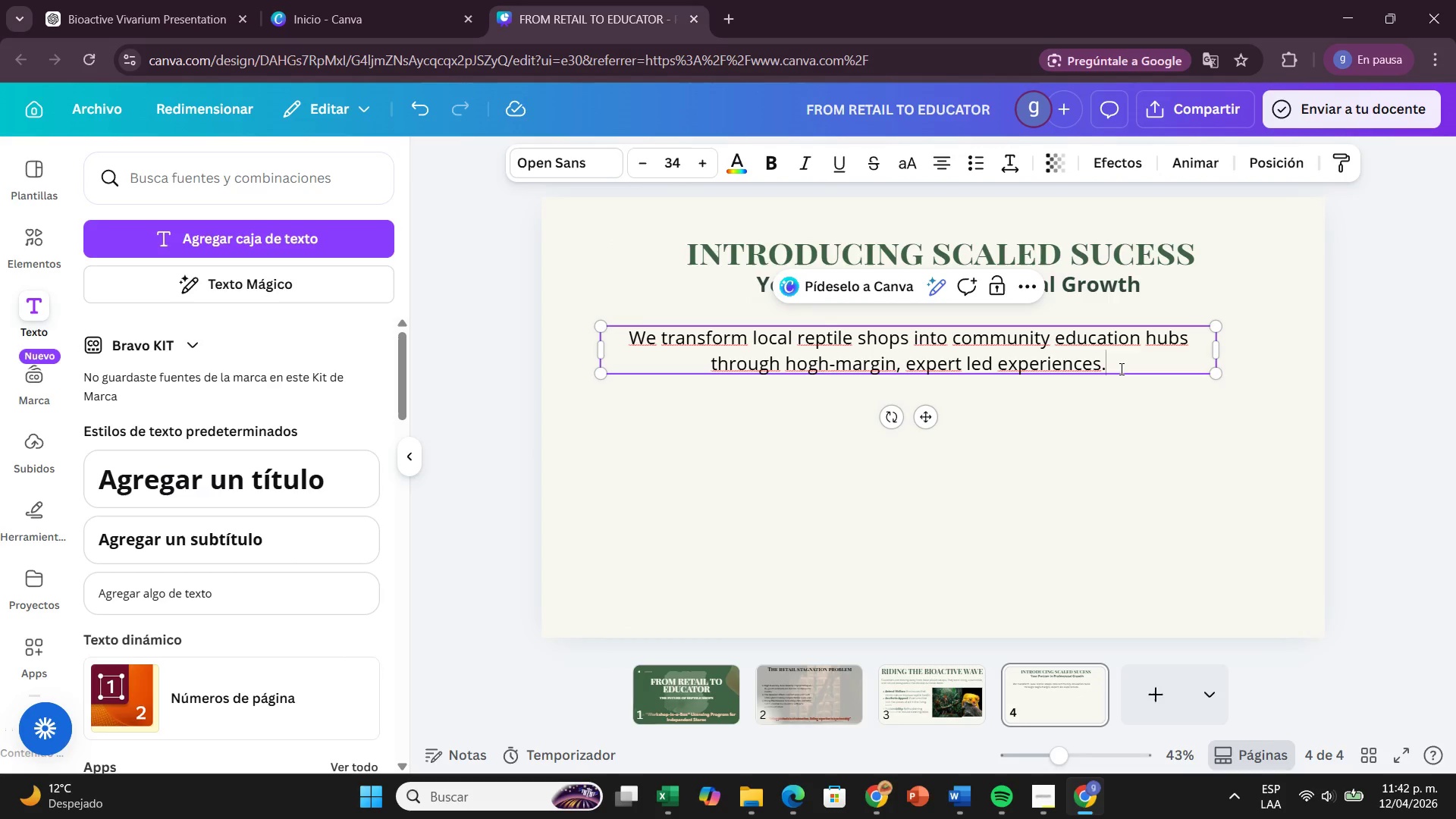 
left_click_drag(start_coordinate=[1120, 369], to_coordinate=[610, 340])
 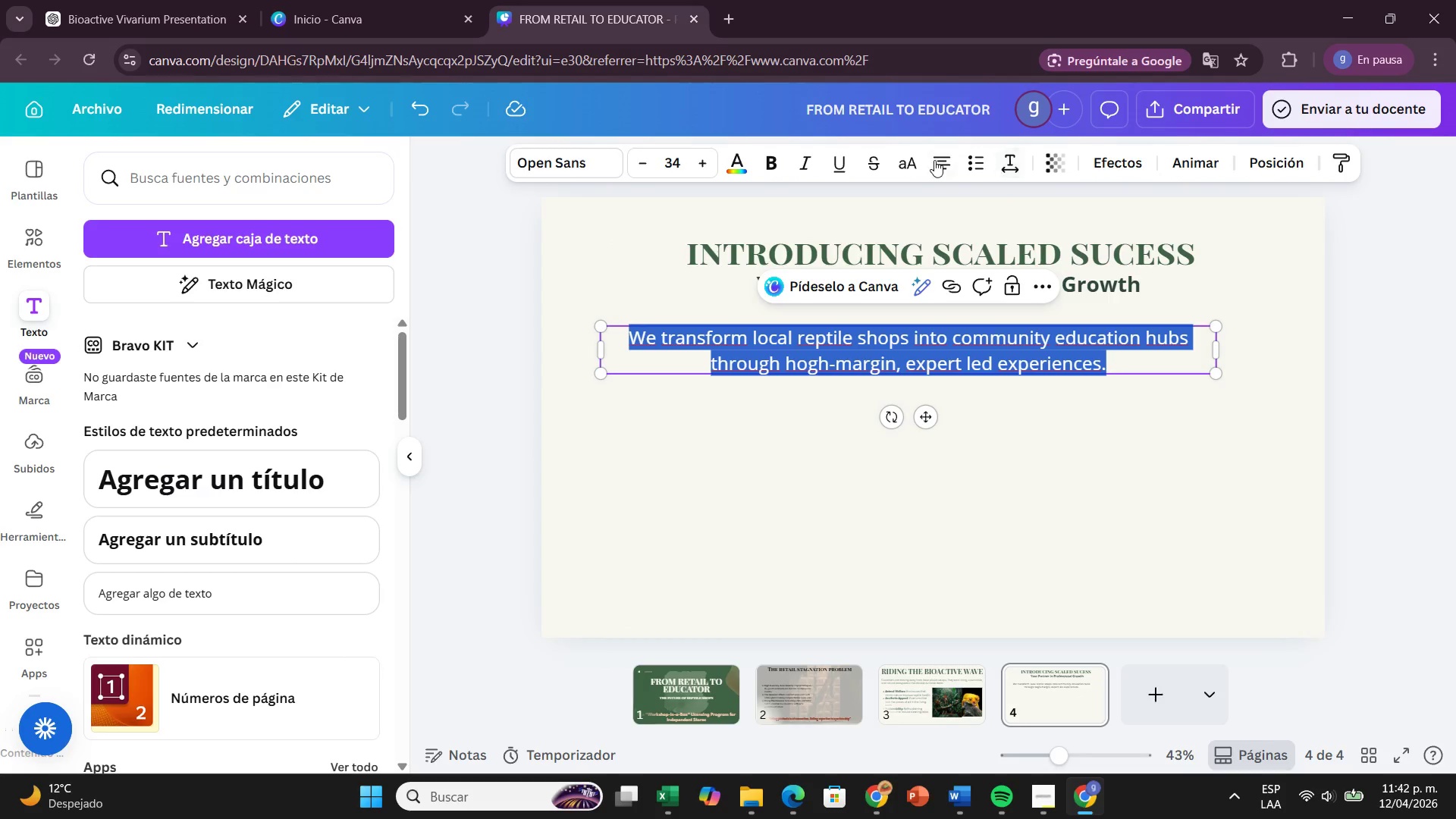 
left_click([934, 160])
 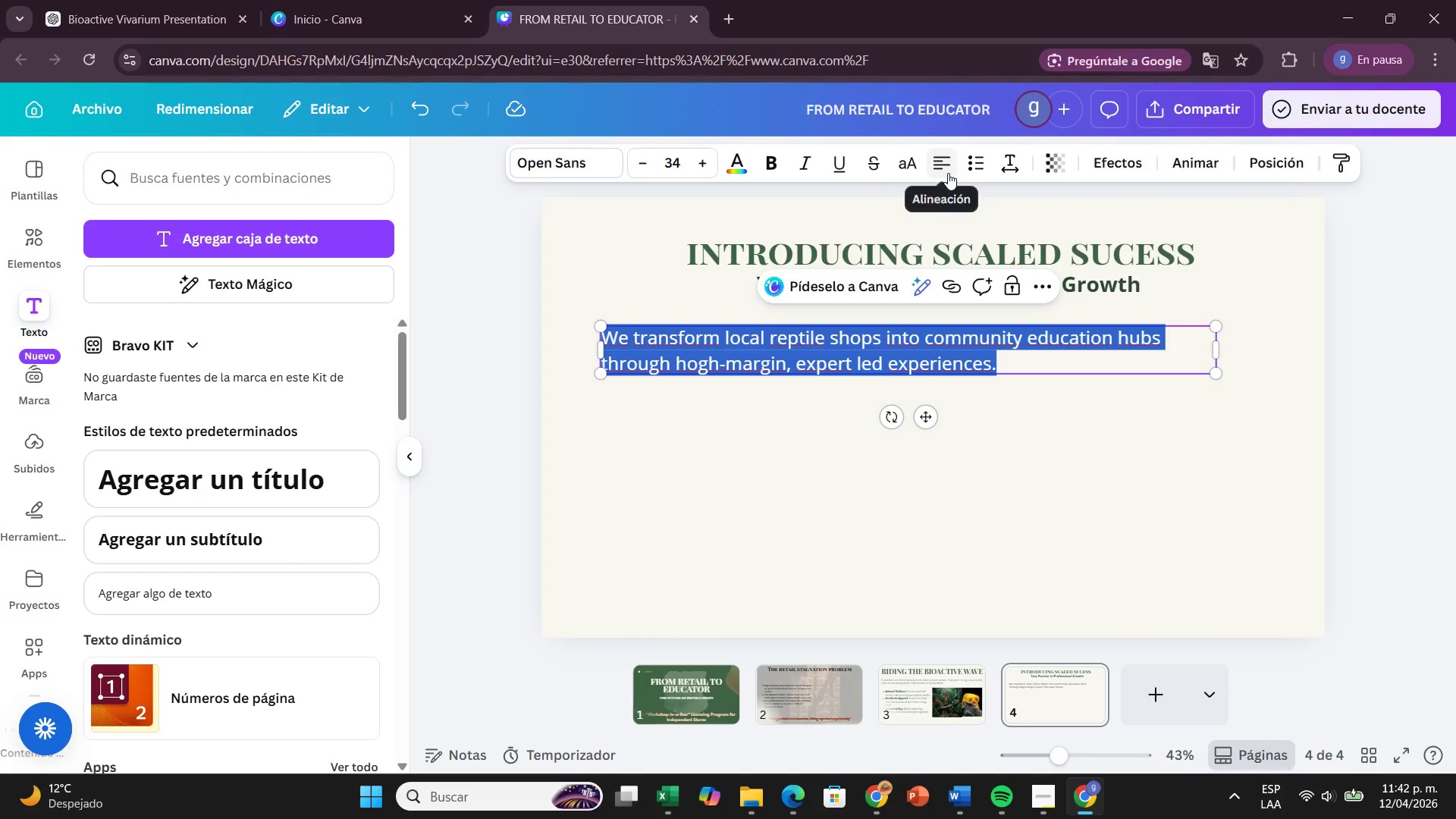 
left_click([1006, 461])
 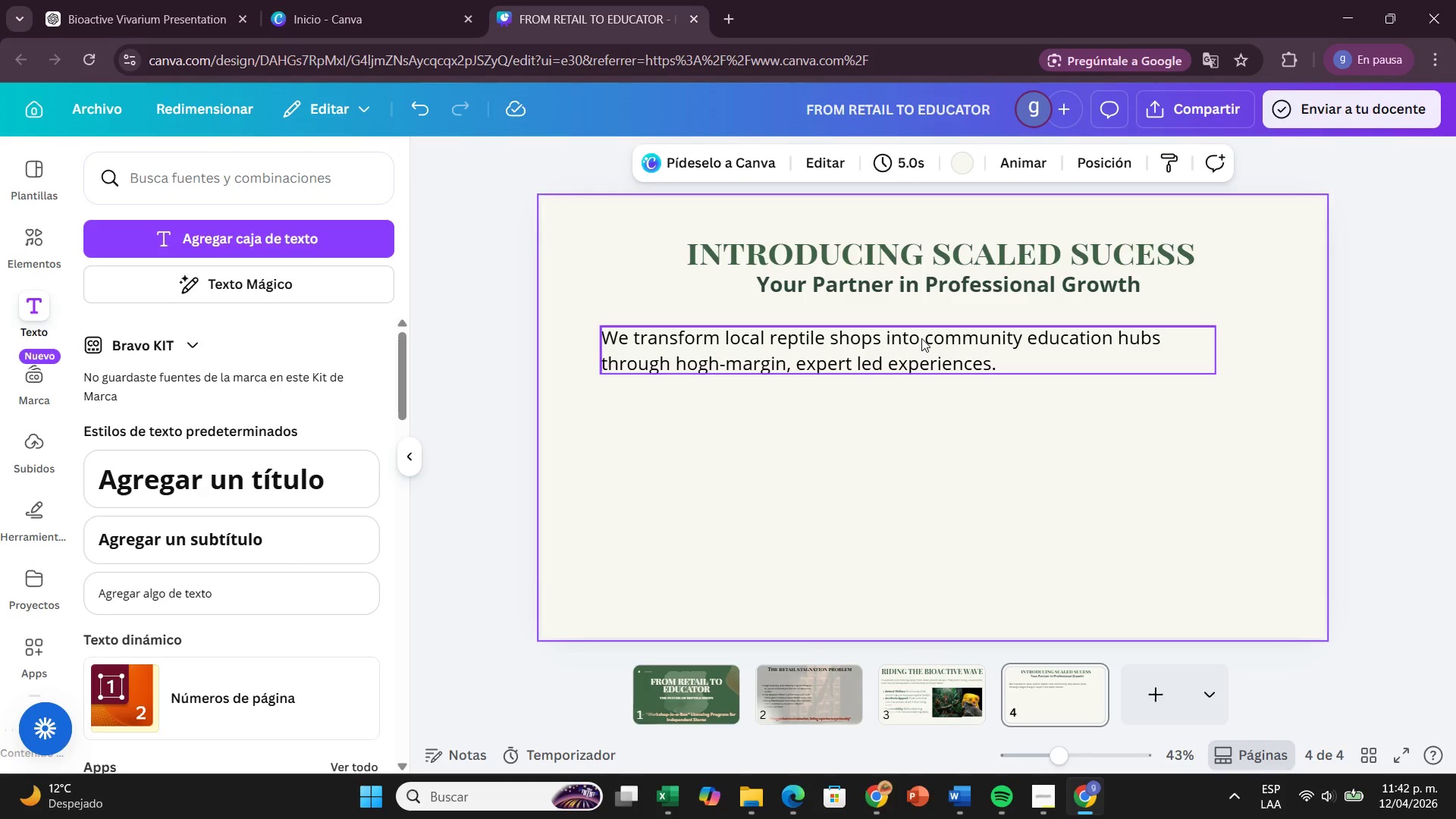 
left_click([921, 338])
 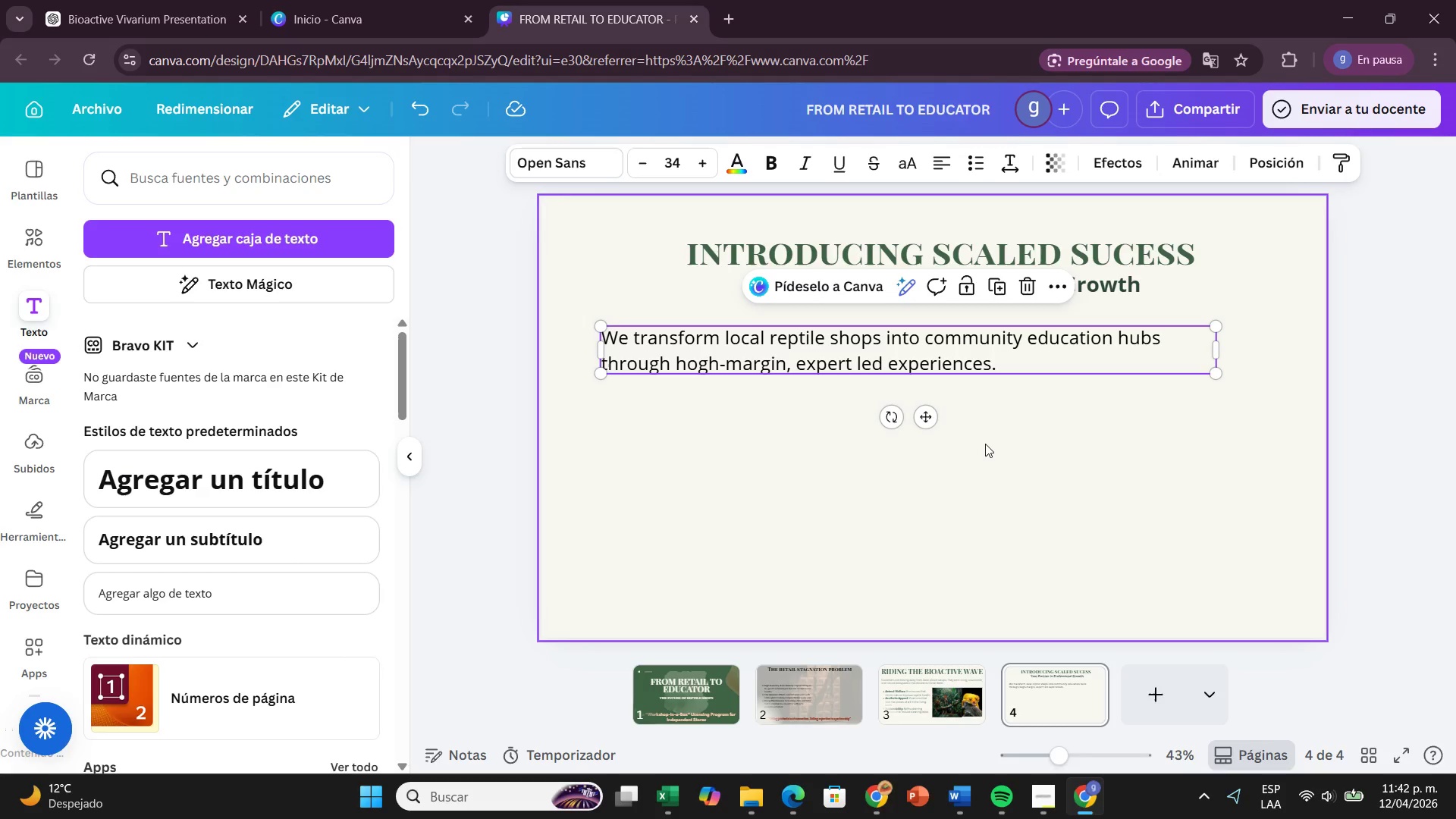 
wait(23.34)
 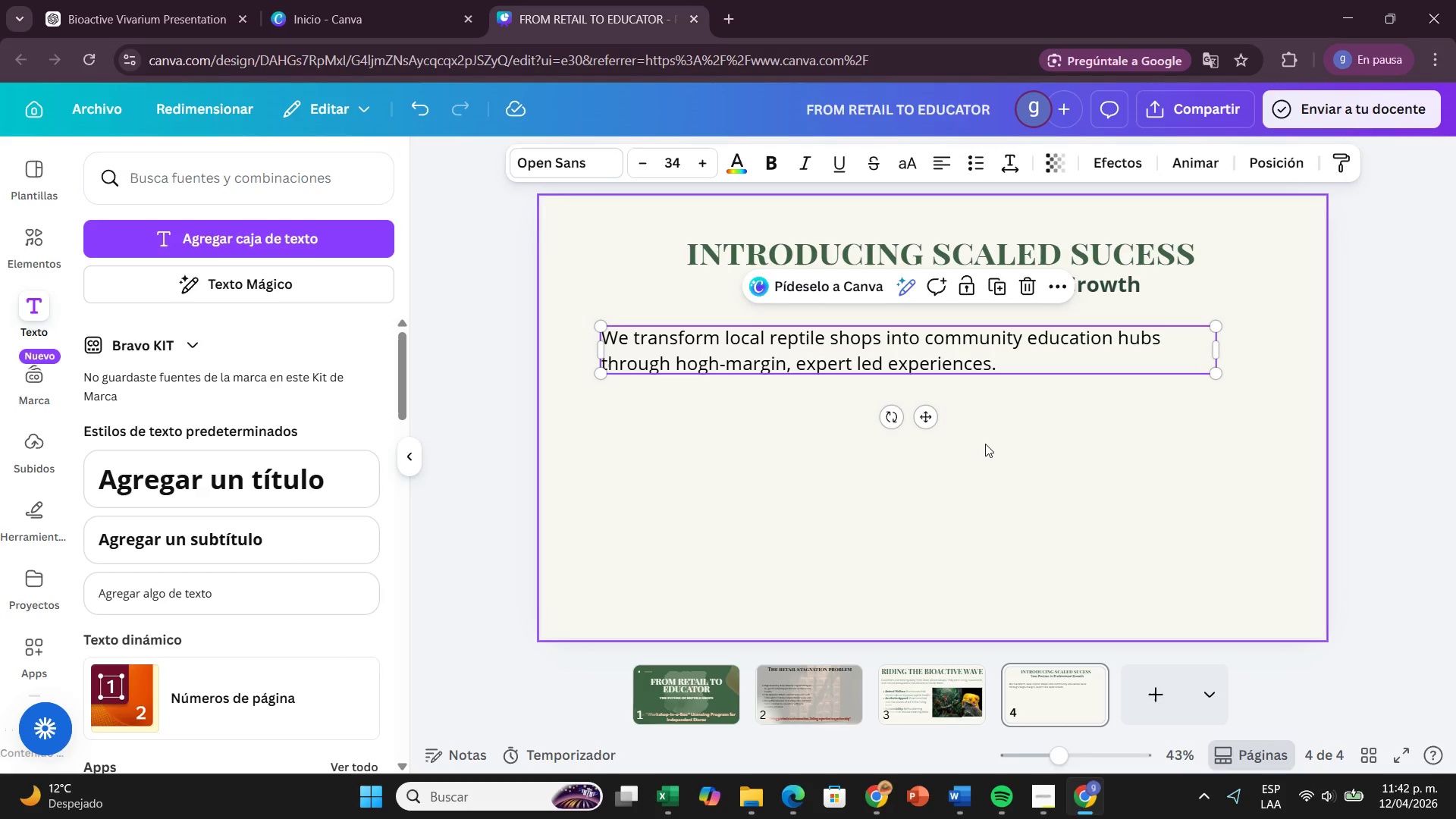 
left_click([786, 422])
 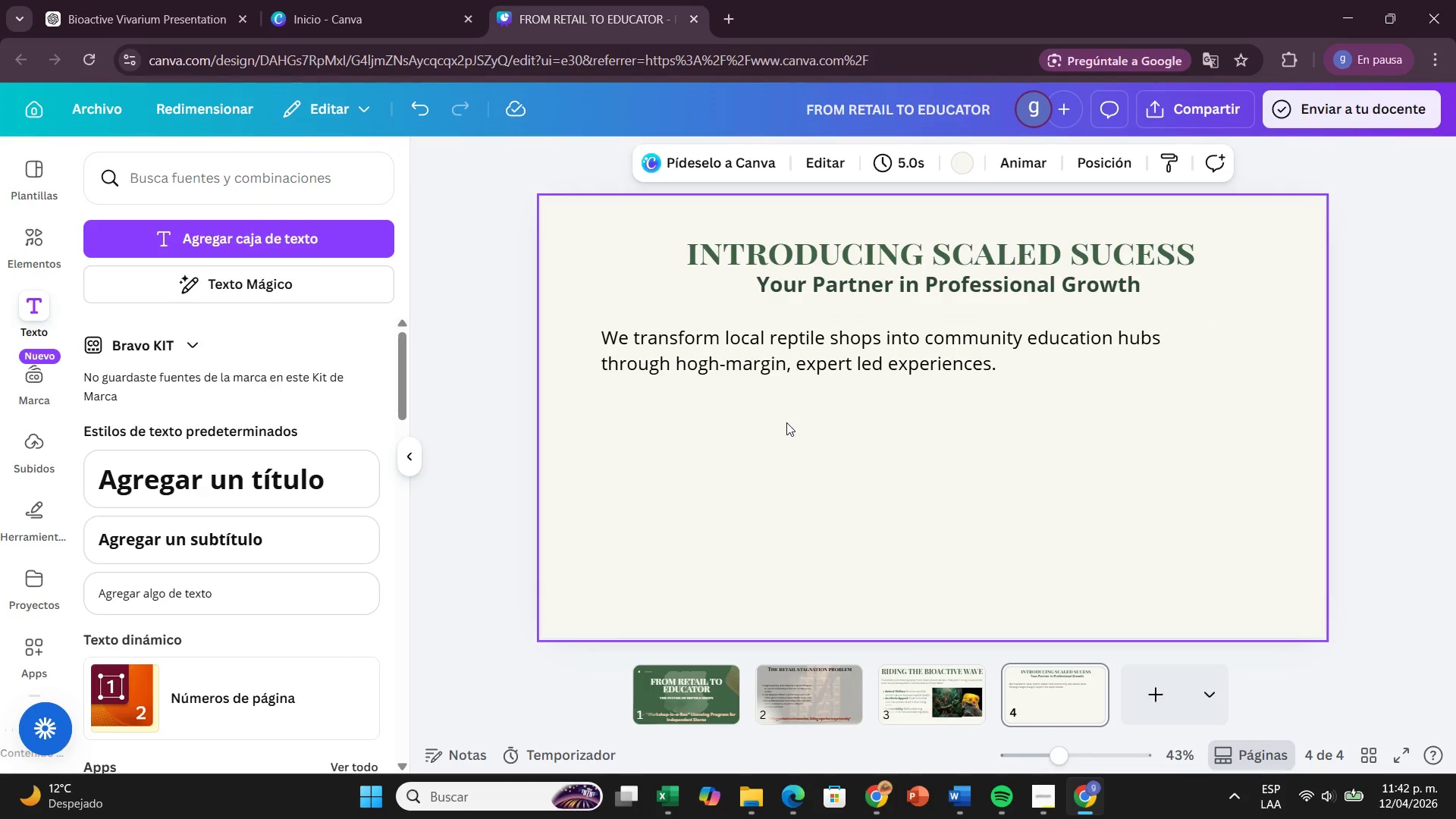 
wait(8.33)
 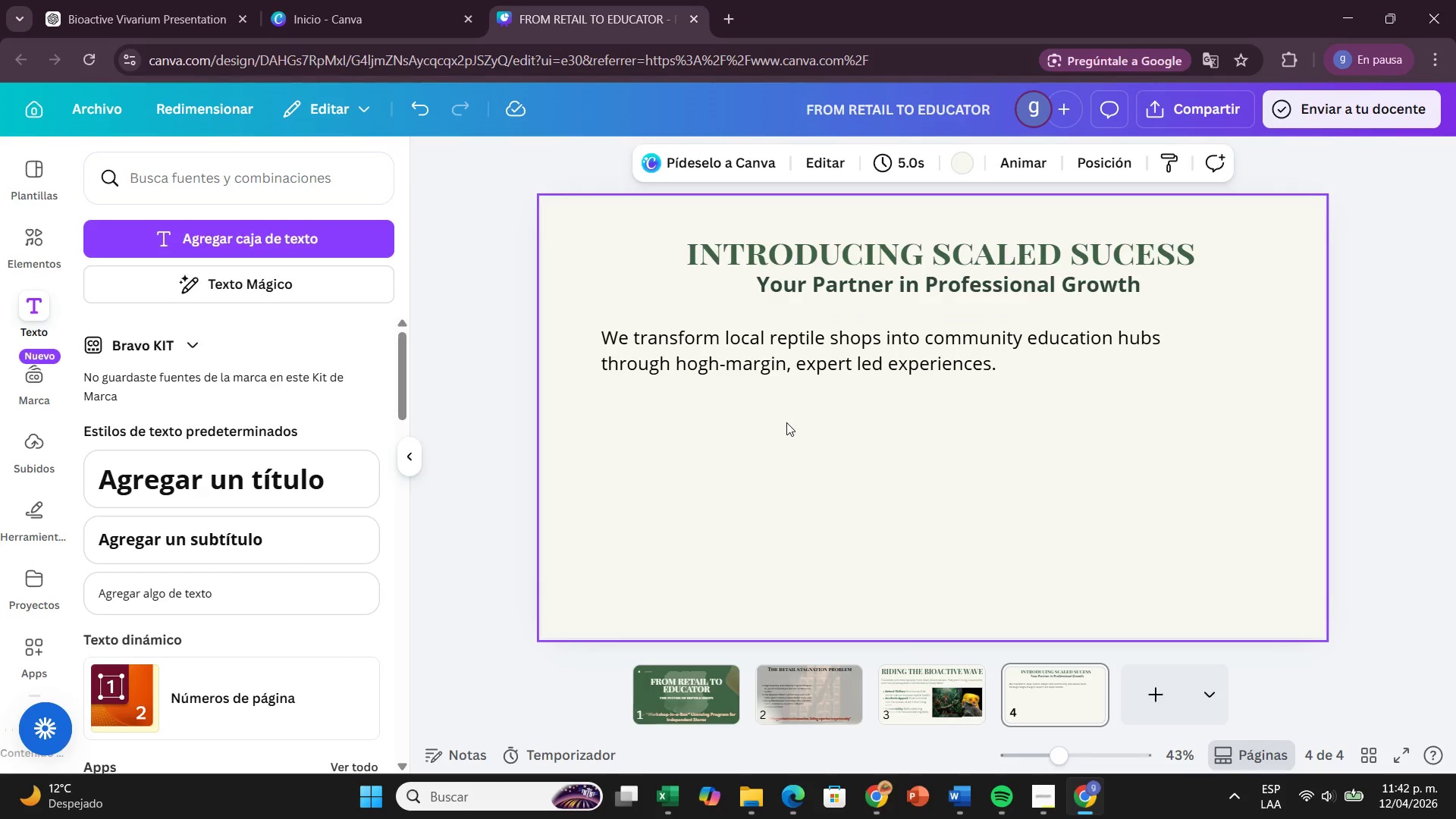 
left_click([811, 694])
 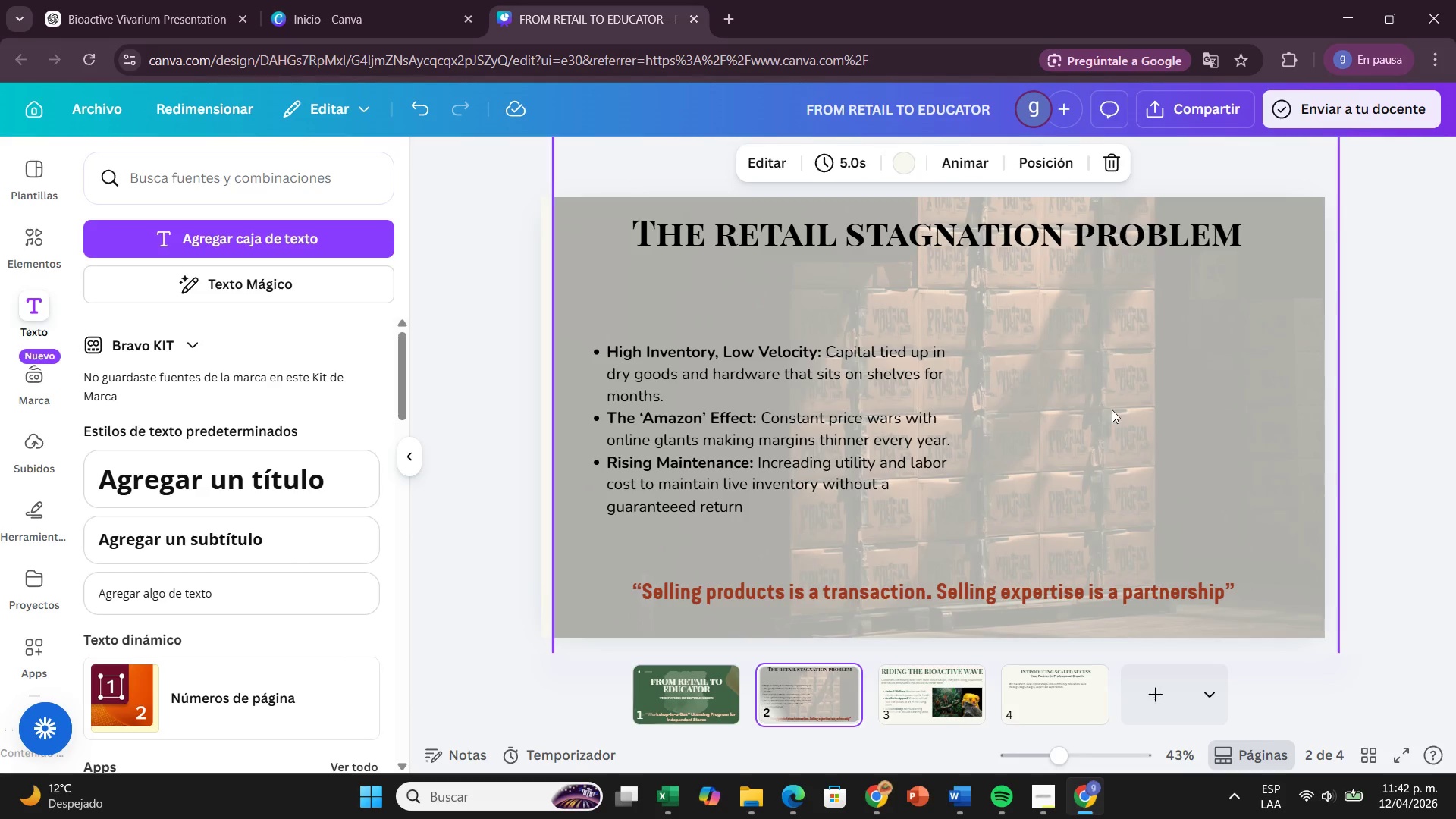 
left_click_drag(start_coordinate=[1112, 409], to_coordinate=[1098, 402])
 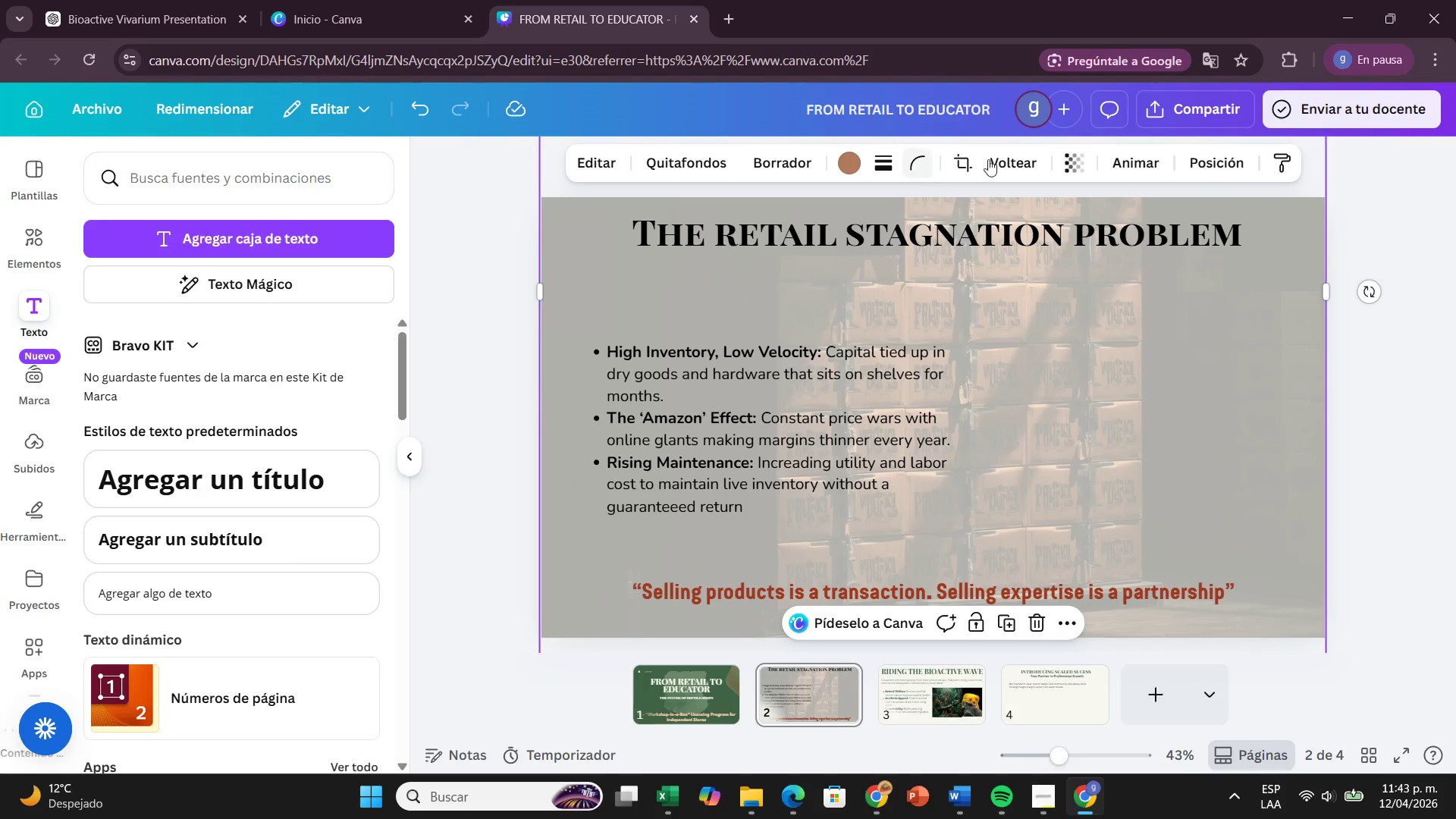 
left_click([1080, 149])
 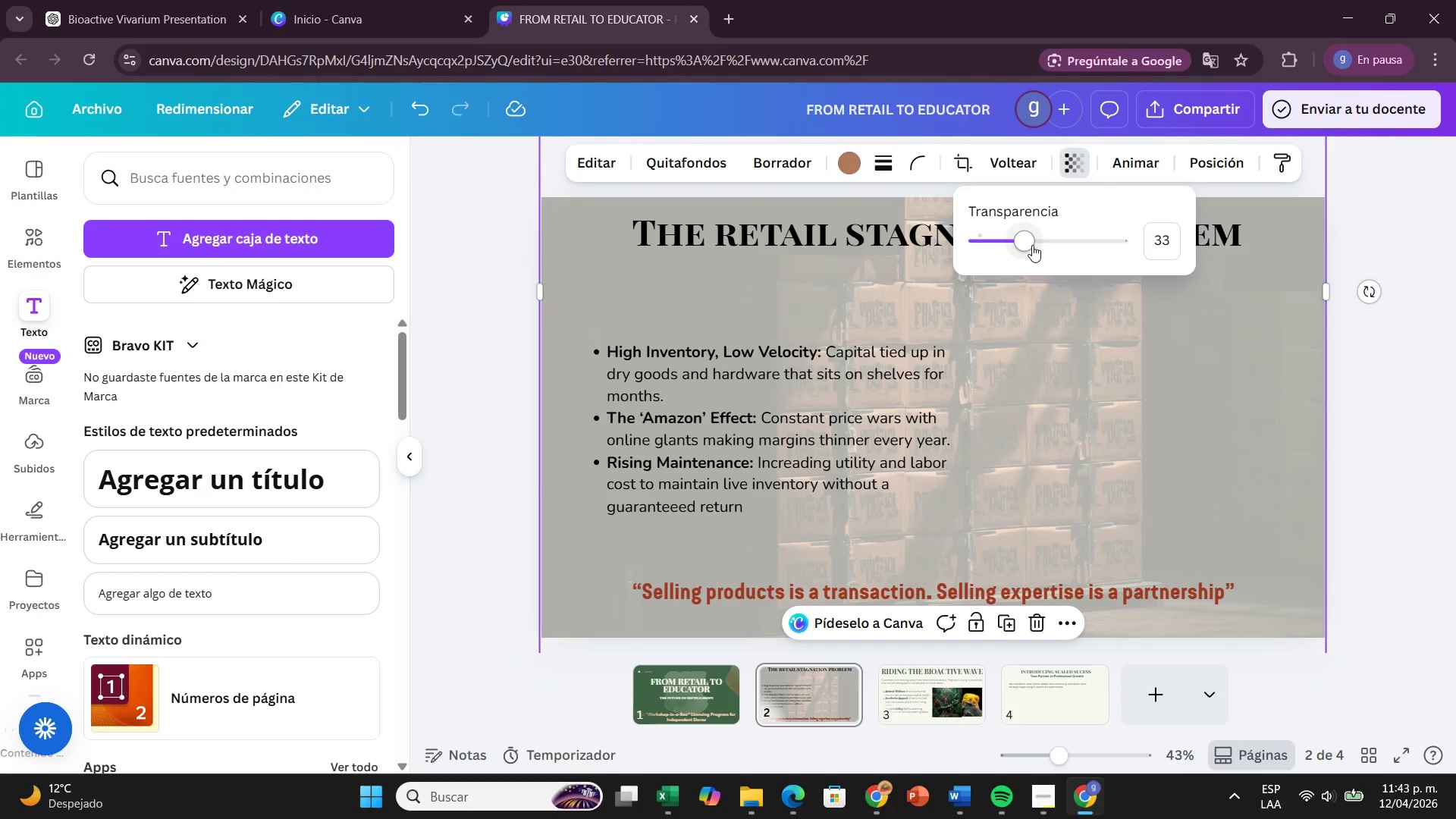 
left_click_drag(start_coordinate=[1023, 239], to_coordinate=[1049, 243])
 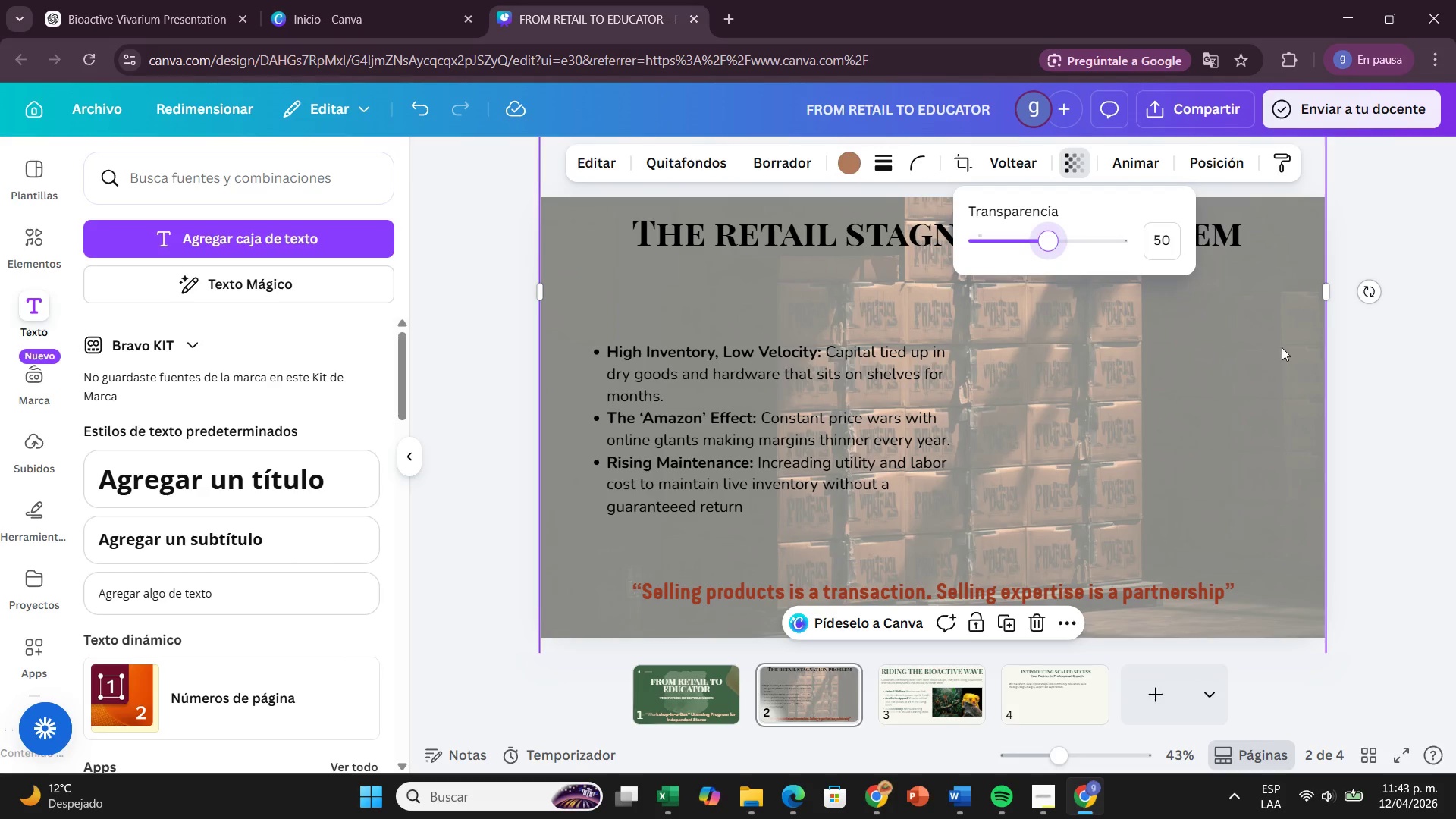 
scroll: coordinate [1243, 388], scroll_direction: up, amount: 1.0
 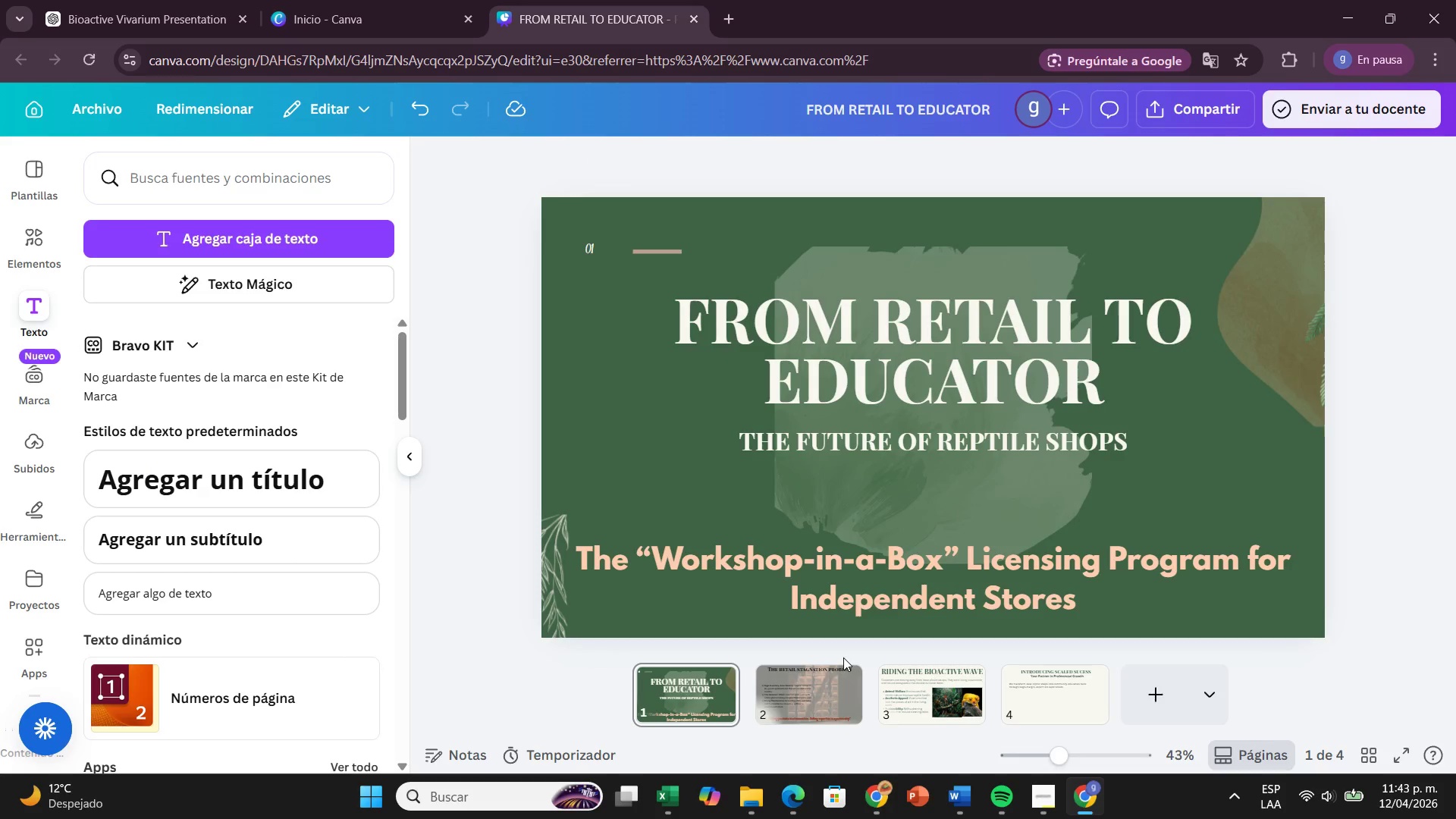 
left_click([819, 688])
 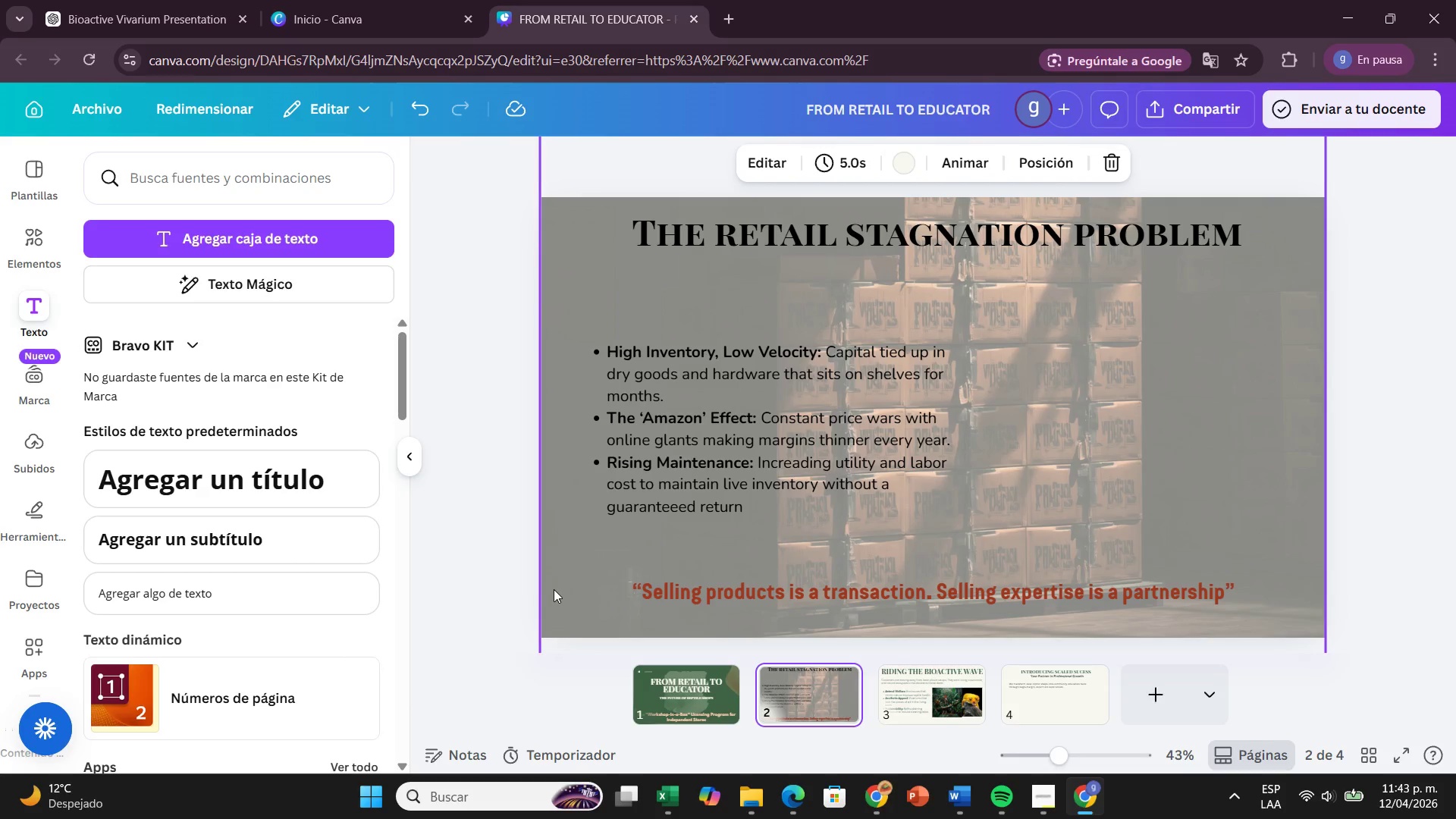 
left_click([554, 589])
 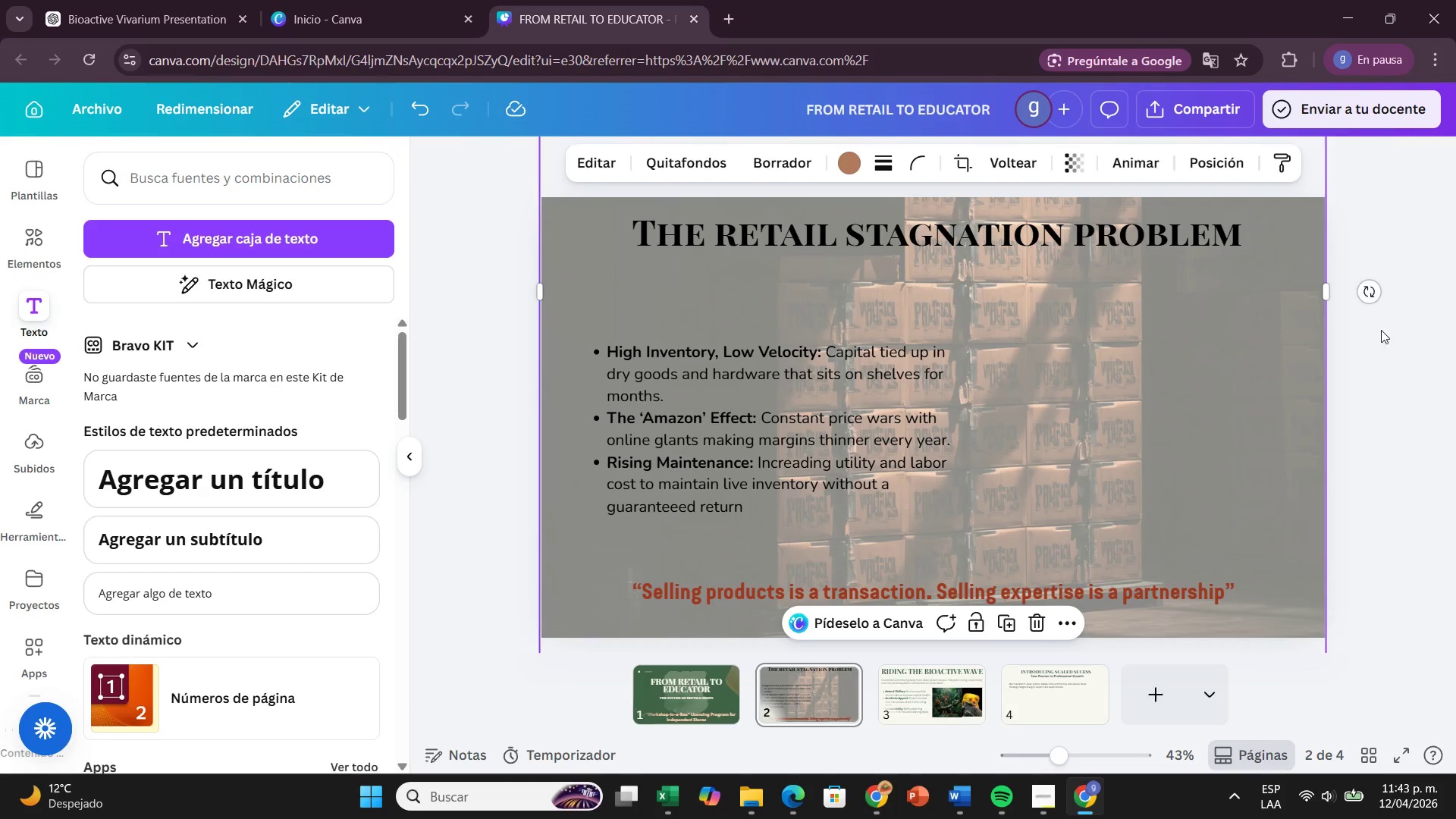 
wait(5.45)
 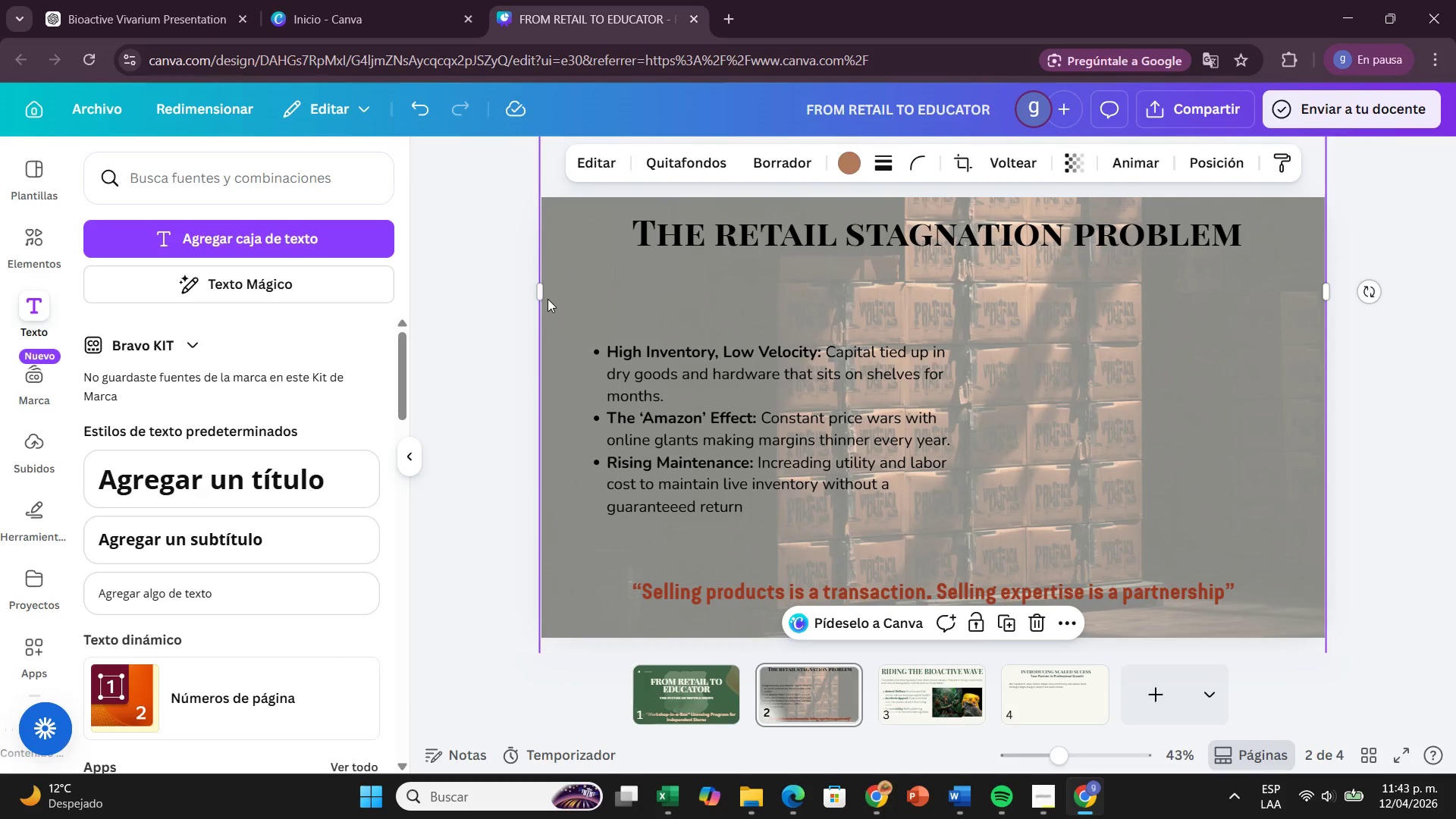 
scroll: coordinate [1288, 351], scroll_direction: up, amount: 1.0
 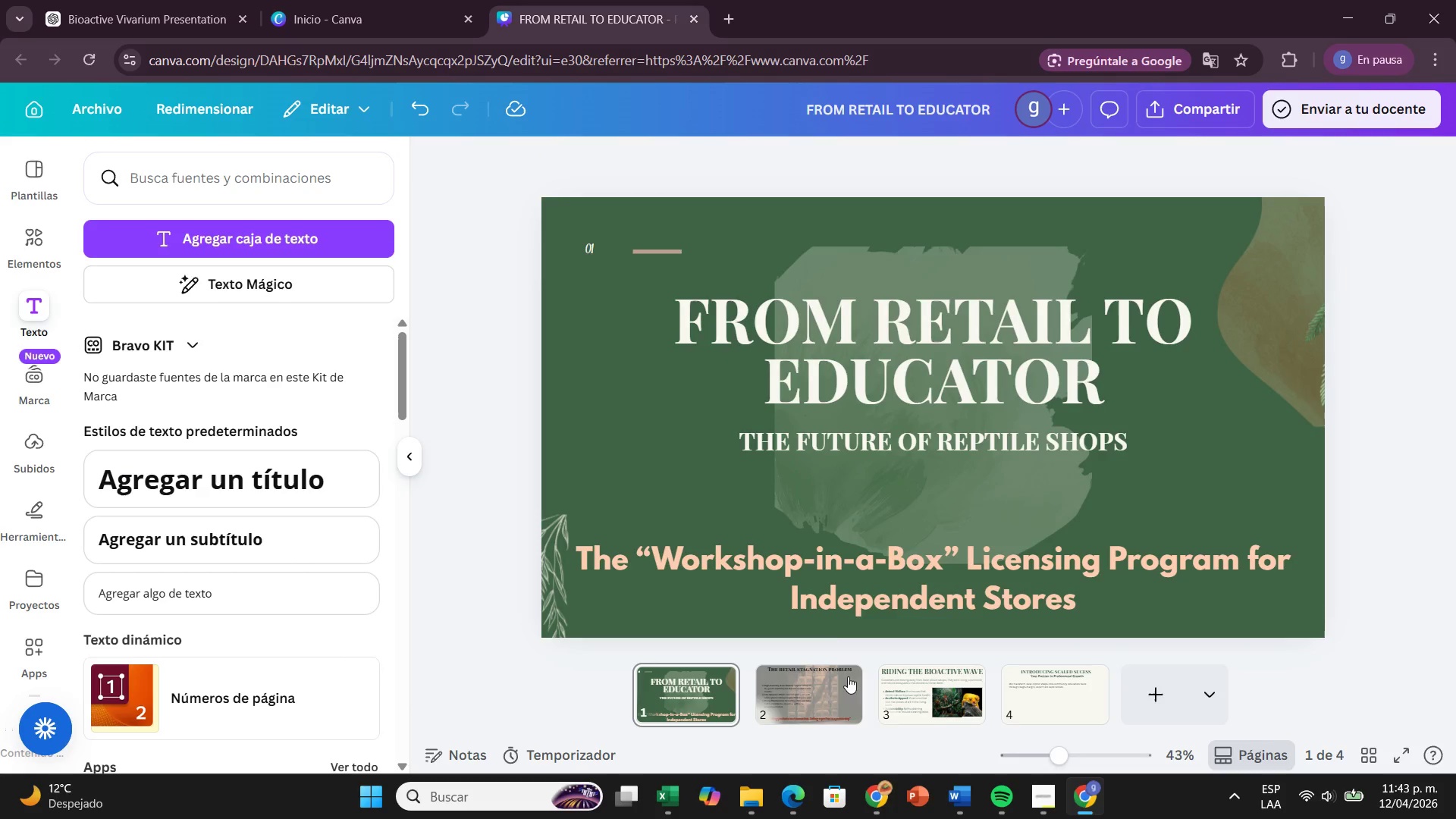 
left_click([832, 676])
 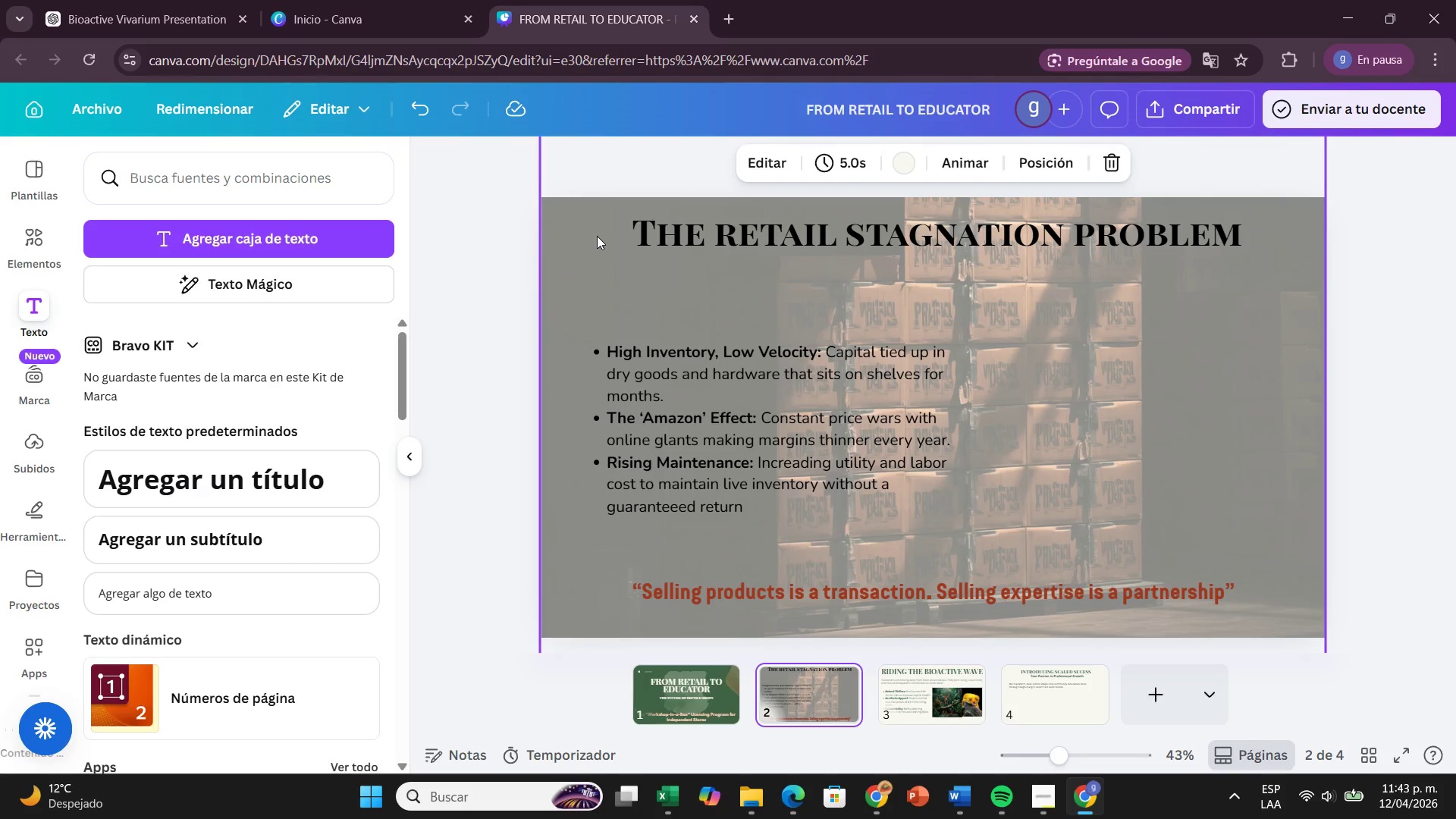 
left_click([597, 236])
 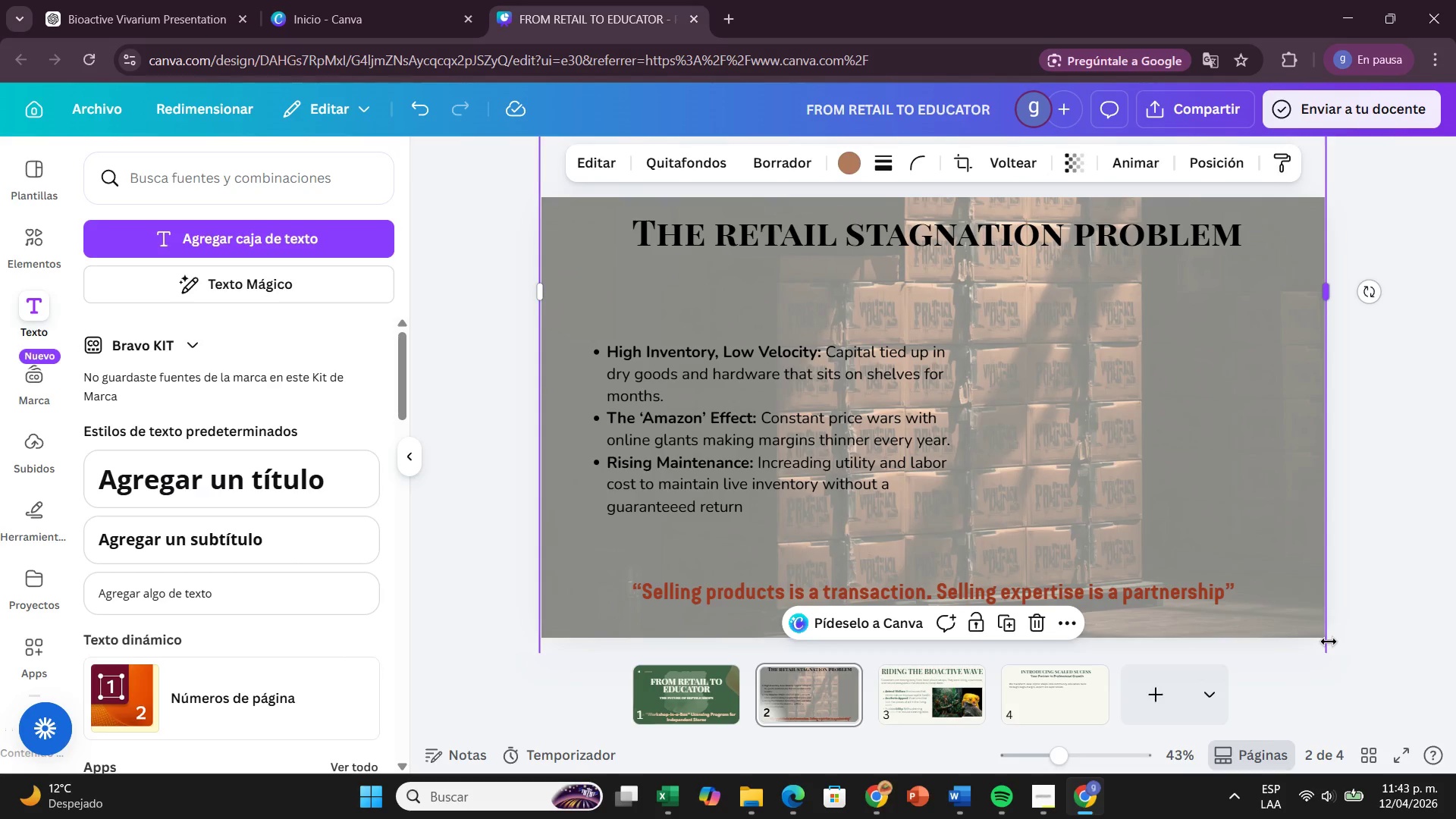 
left_click_drag(start_coordinate=[1326, 642], to_coordinate=[1191, 619])
 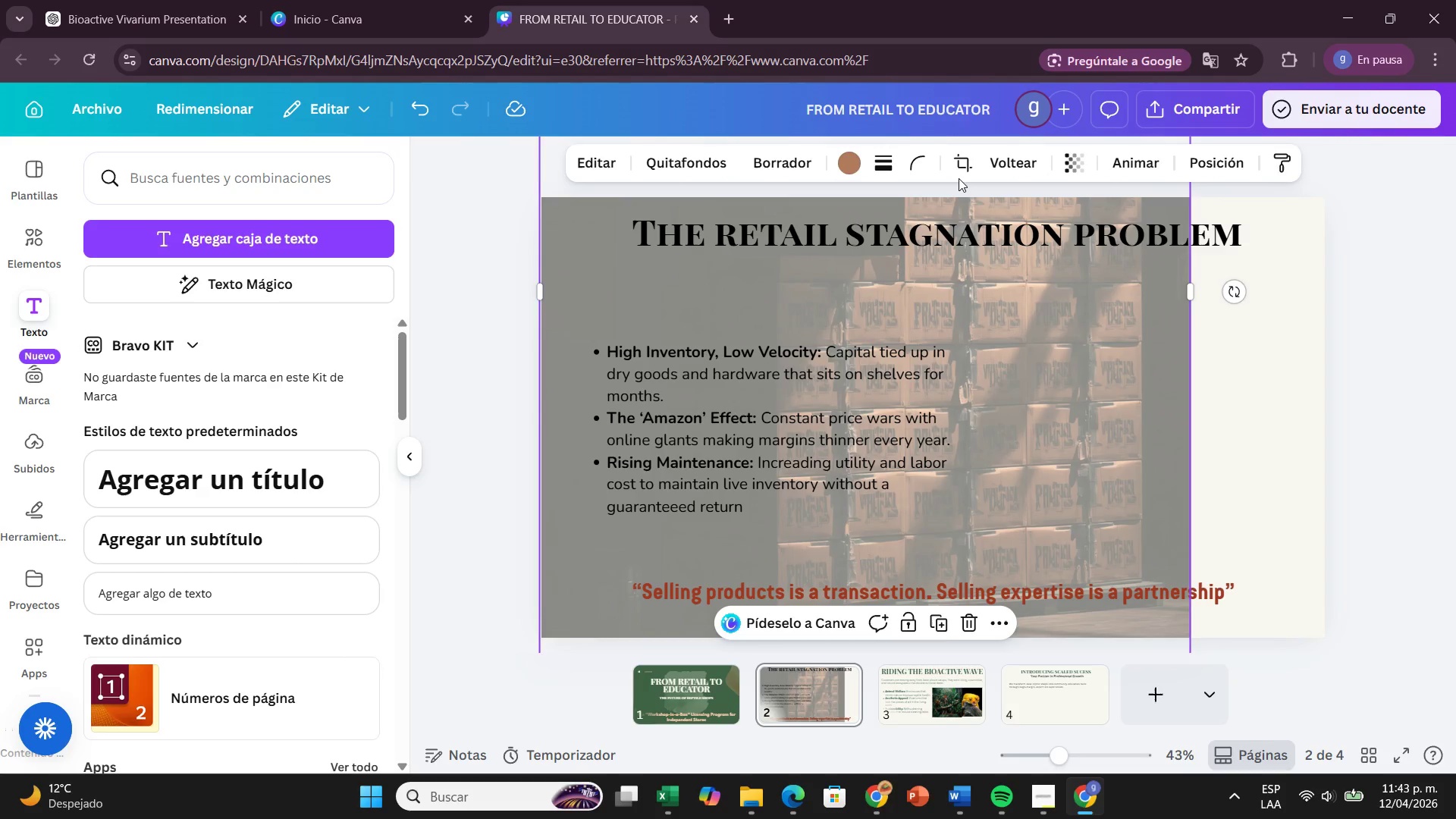 
double_click([956, 168])
 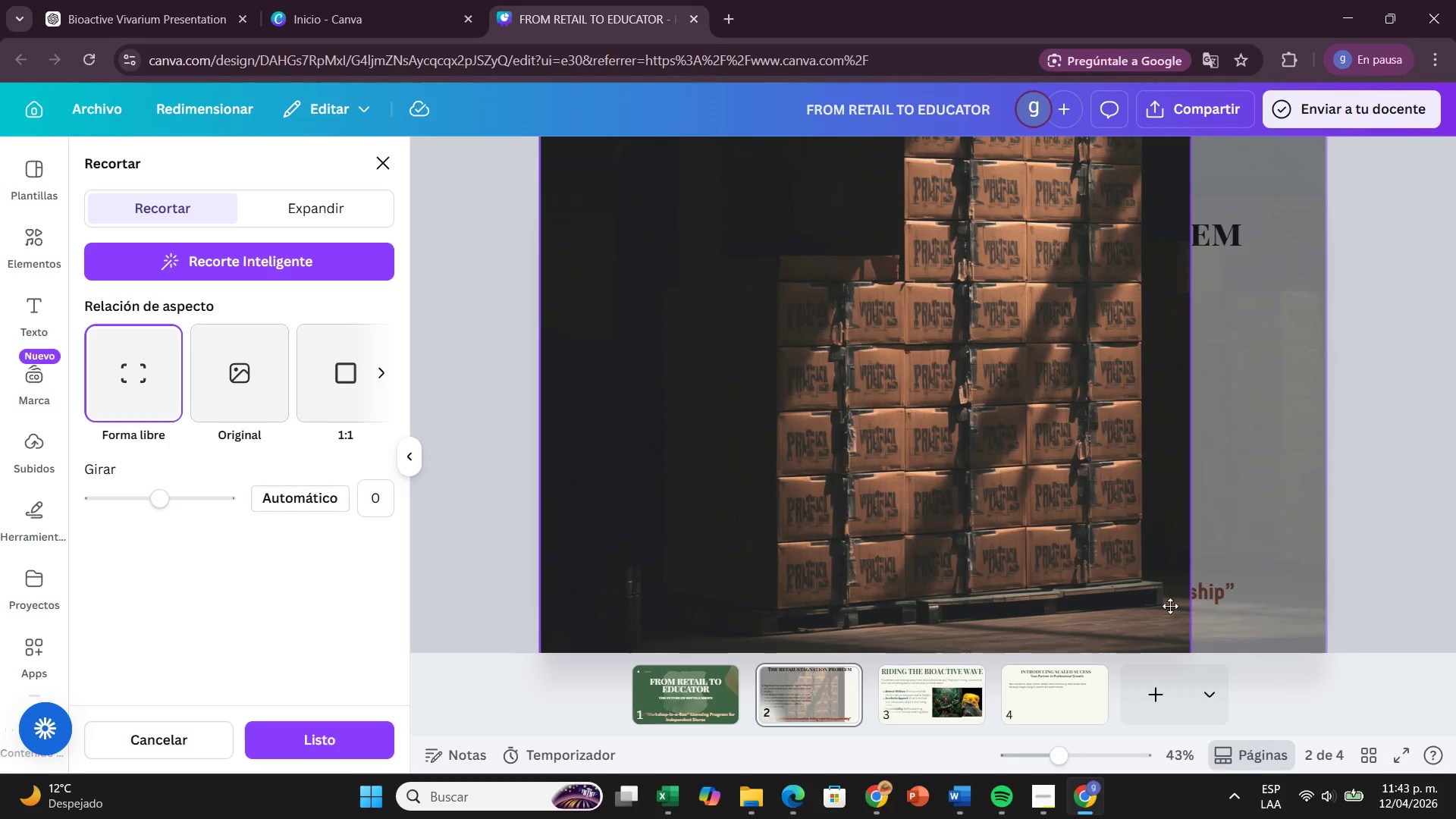 
left_click_drag(start_coordinate=[1140, 586], to_coordinate=[1134, 648])
 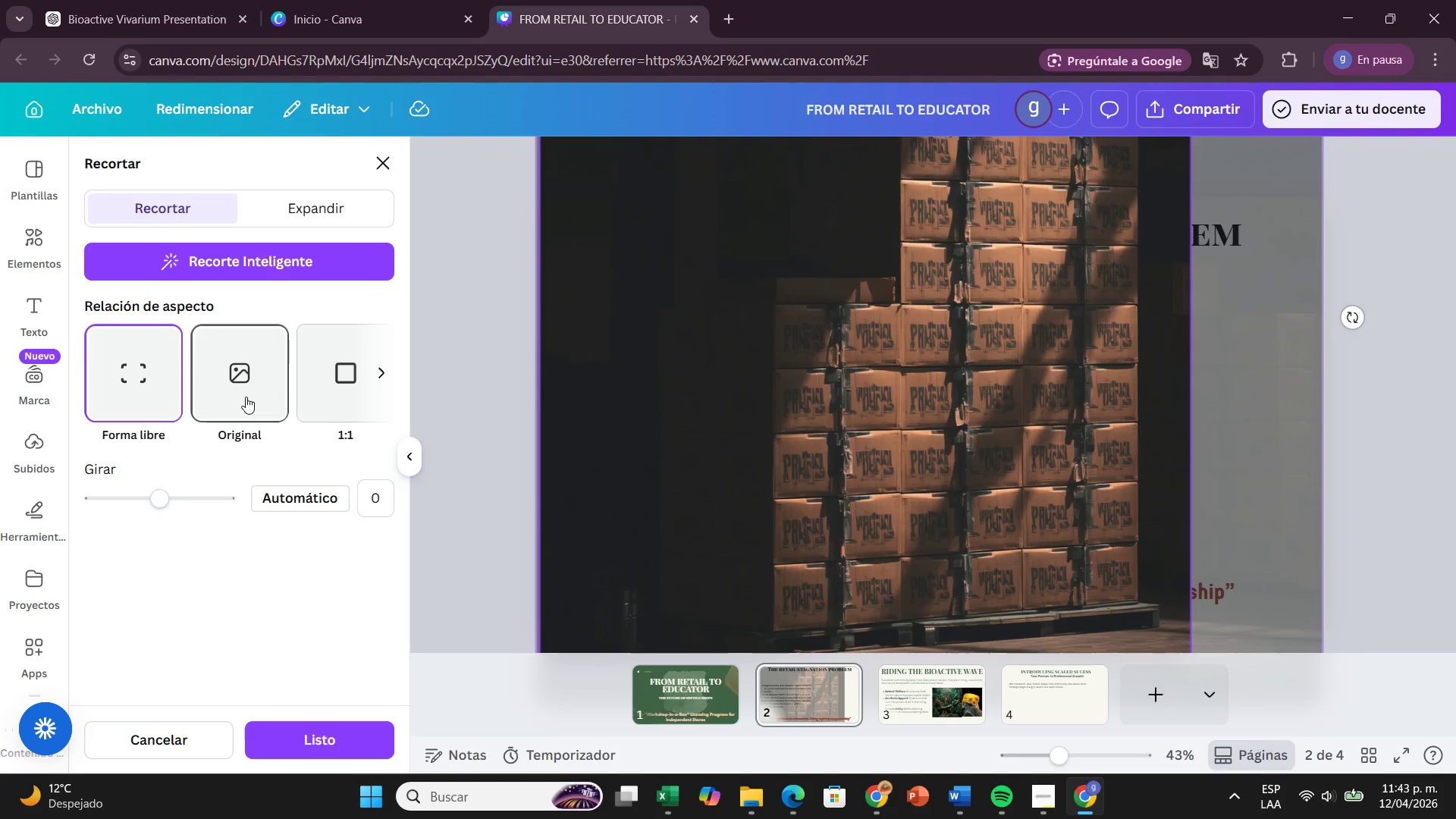 
left_click([246, 397])
 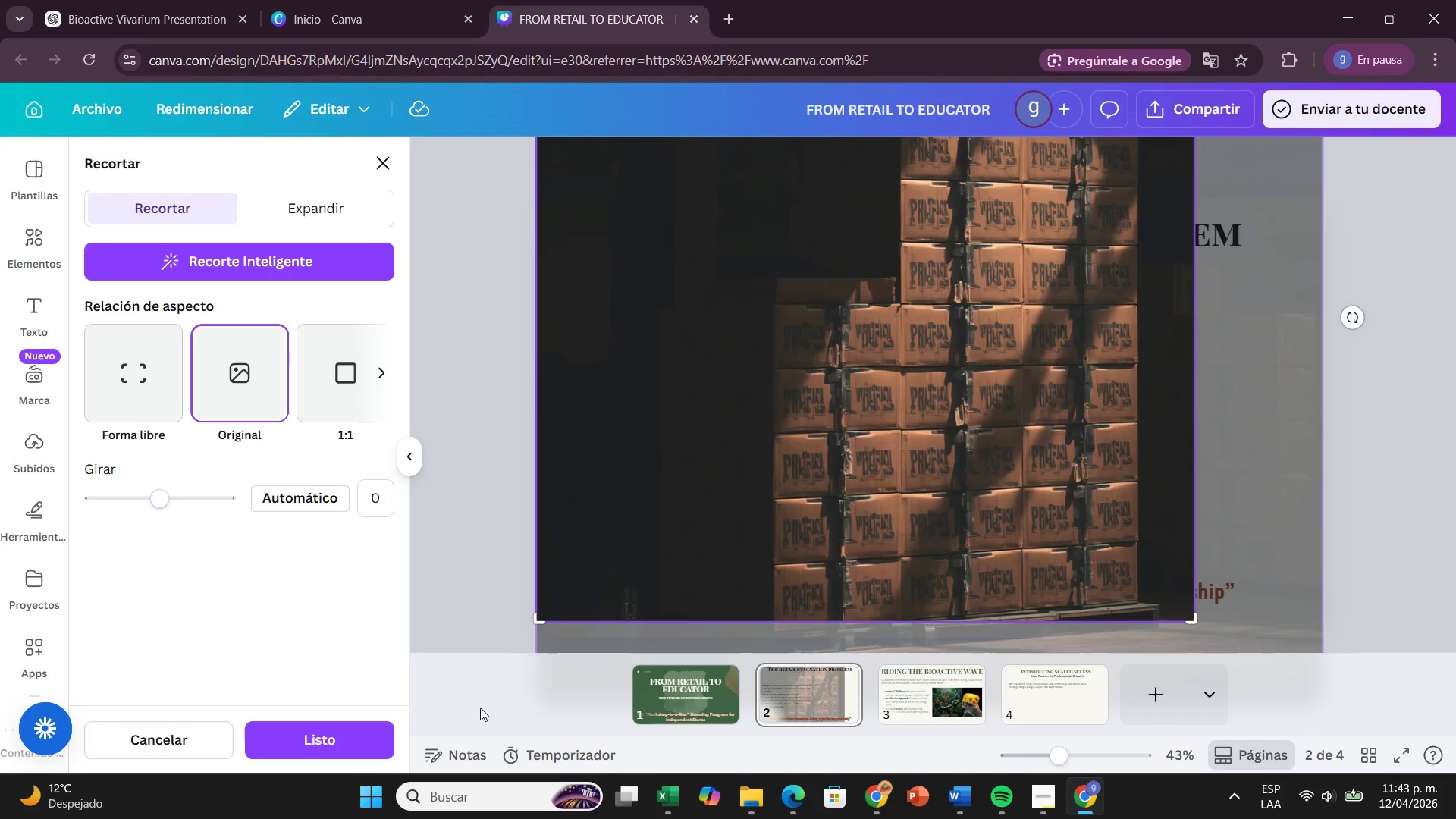 
wait(6.62)
 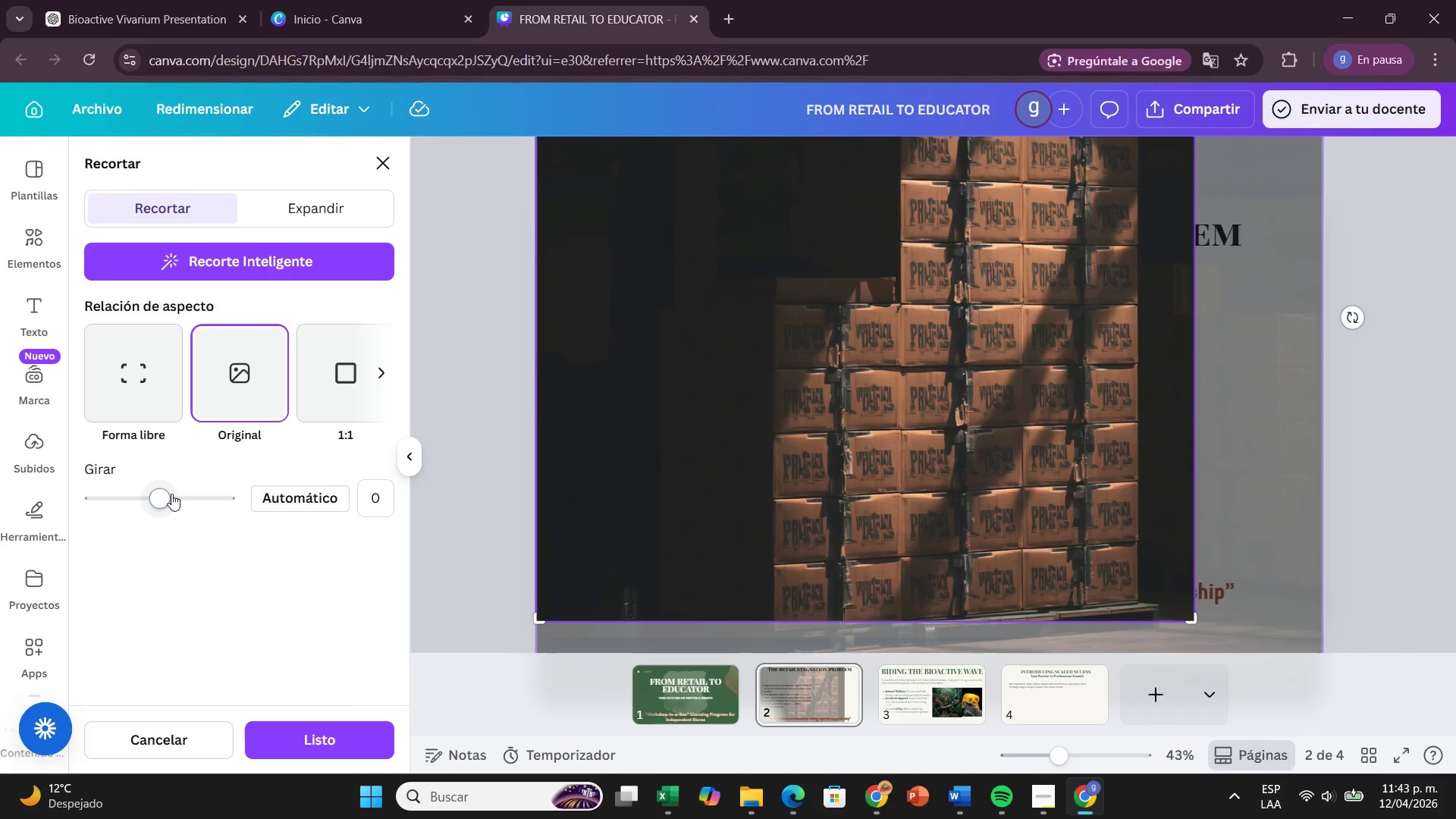 
left_click_drag(start_coordinate=[531, 622], to_coordinate=[826, 496])
 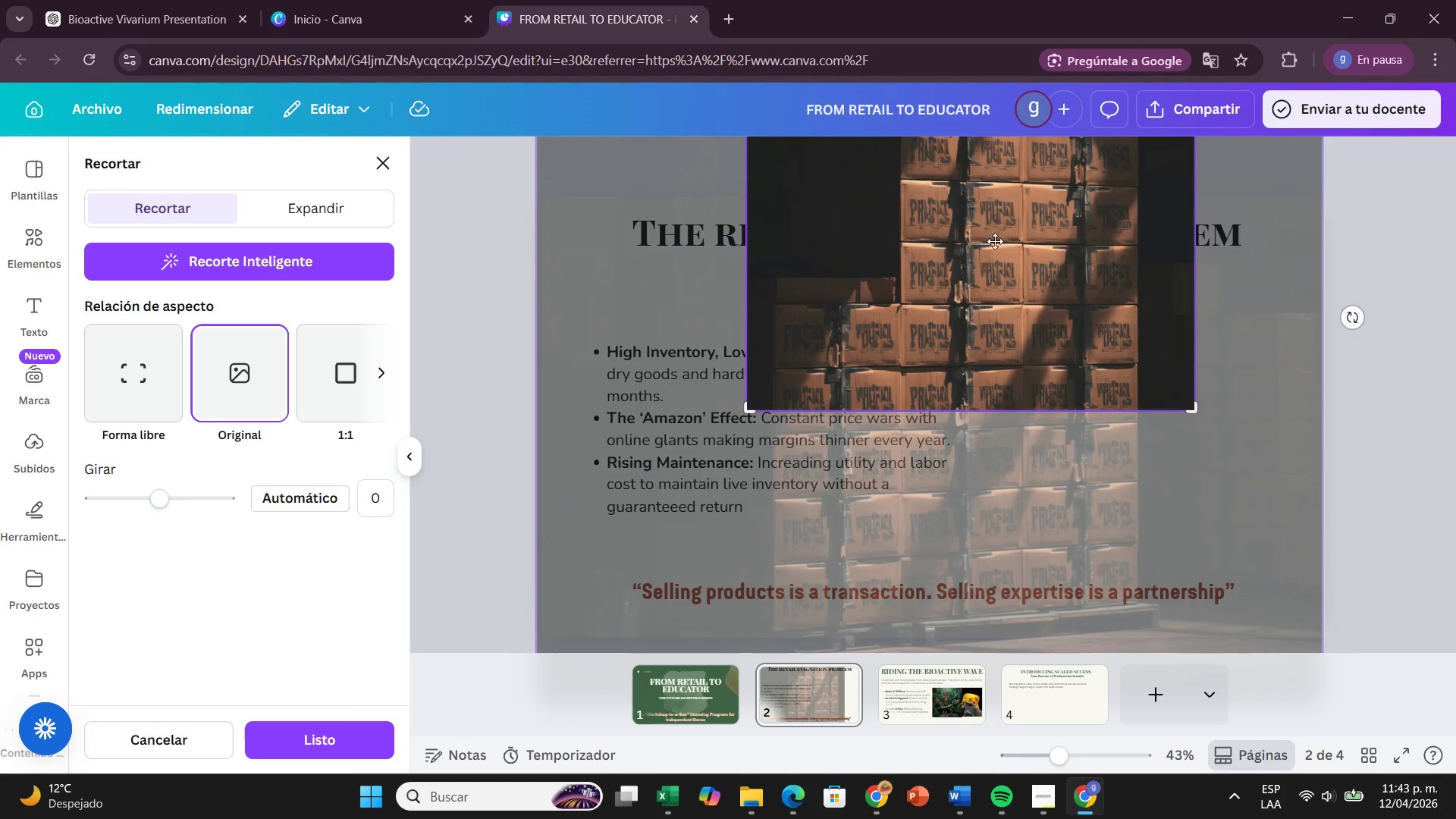 
left_click_drag(start_coordinate=[995, 233], to_coordinate=[969, 406])
 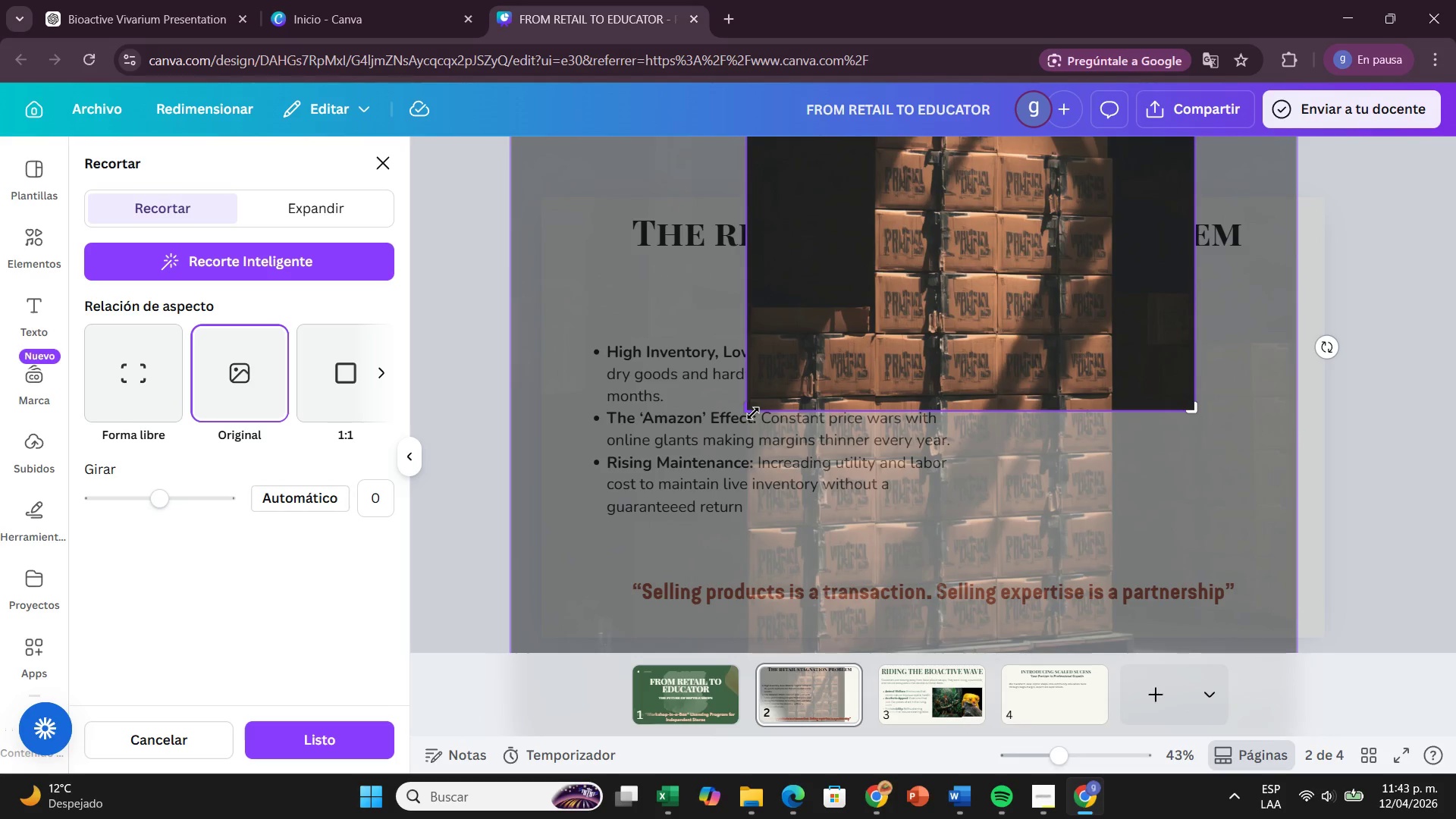 
left_click([753, 413])
 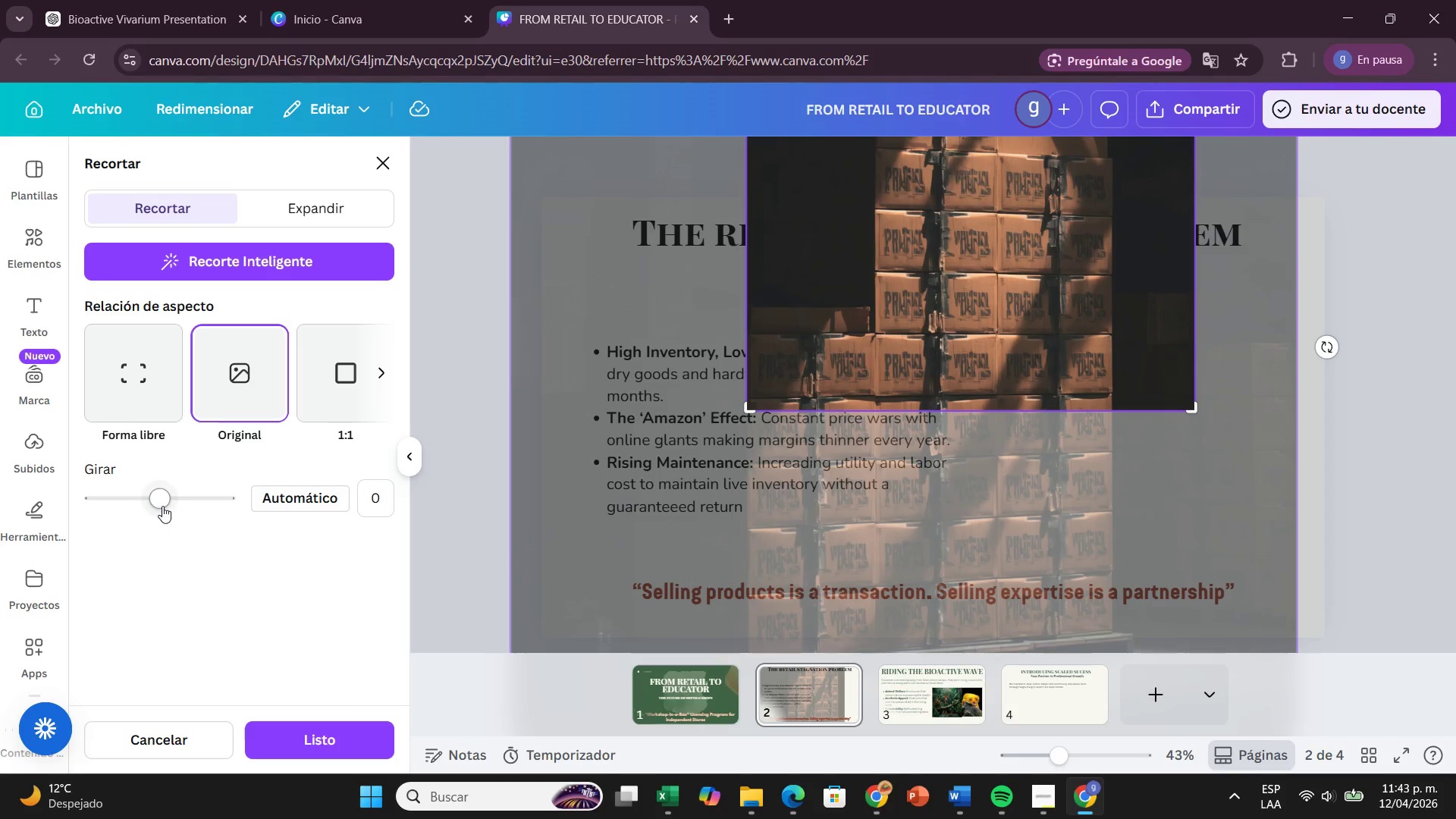 
left_click_drag(start_coordinate=[164, 503], to_coordinate=[159, 510])
 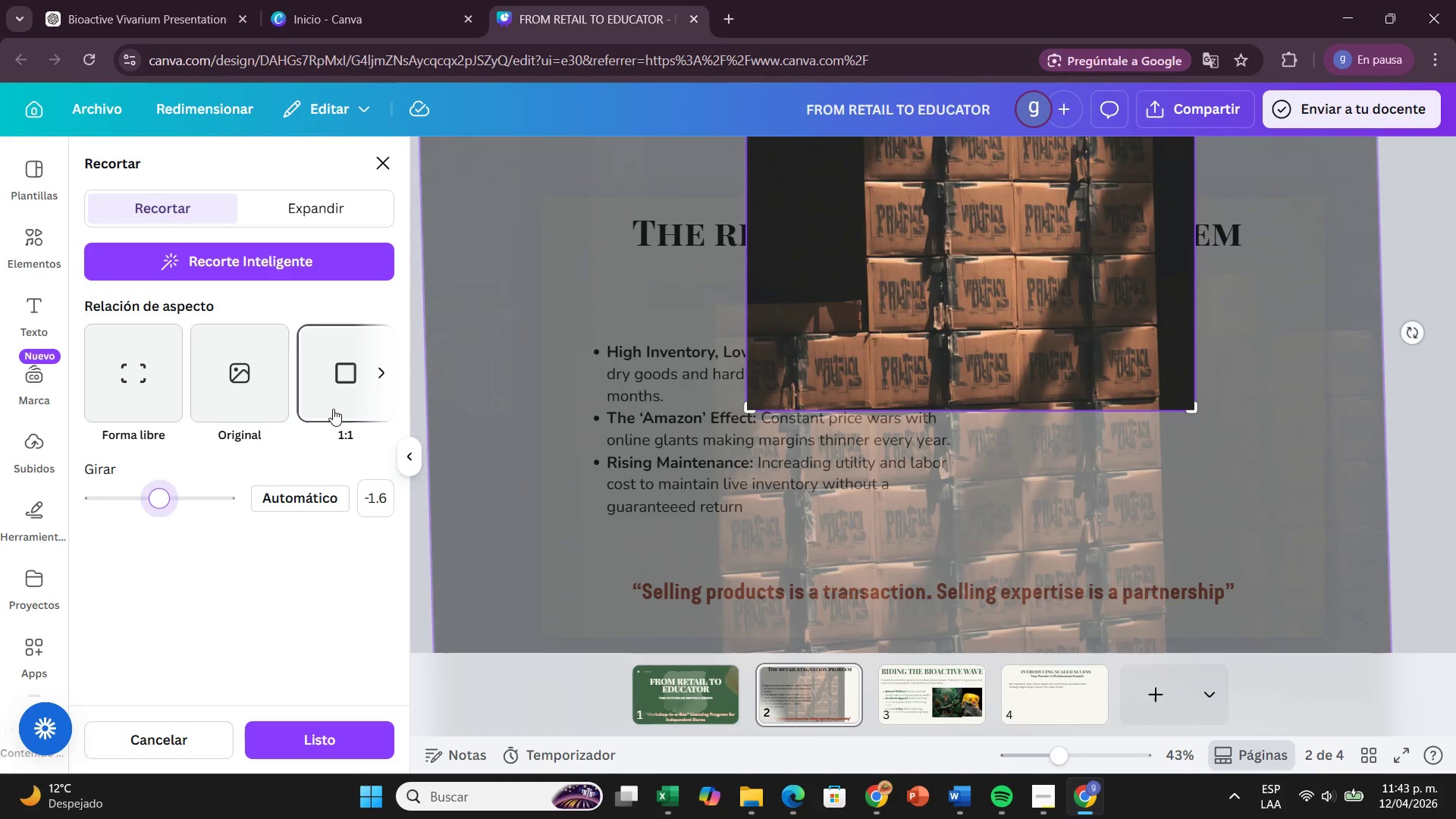 
left_click([333, 409])
 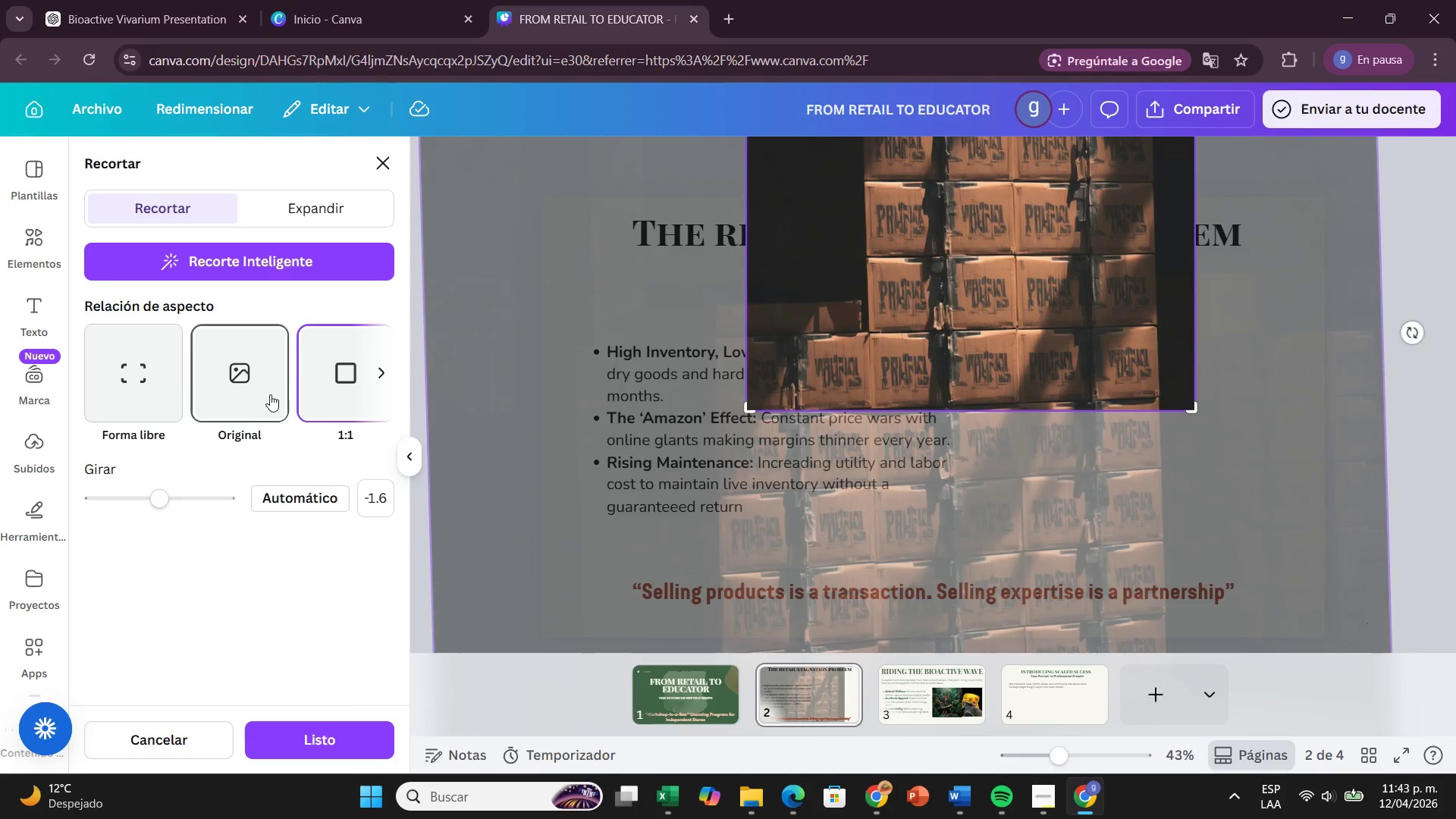 
left_click([269, 394])
 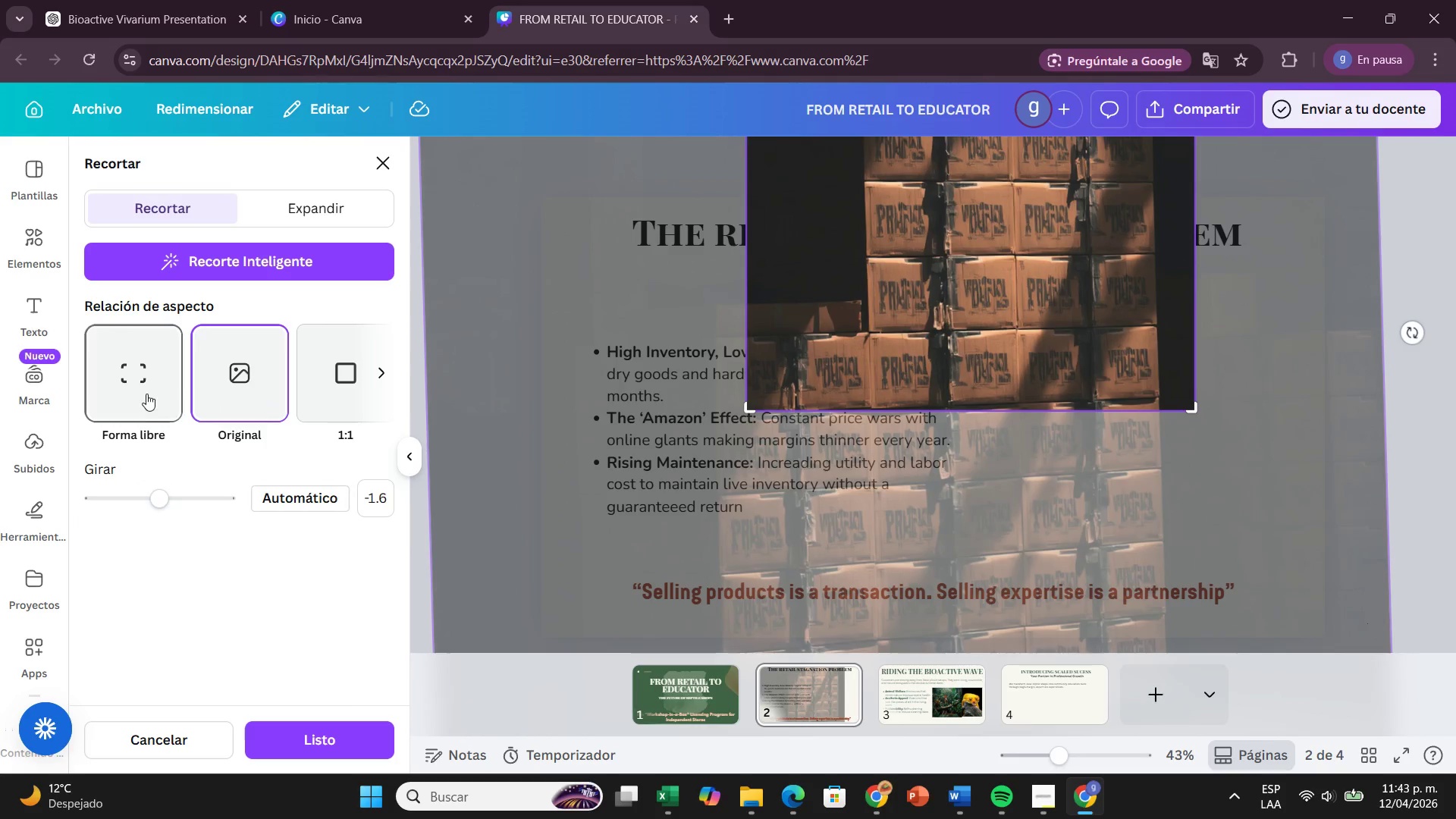 
left_click([139, 394])
 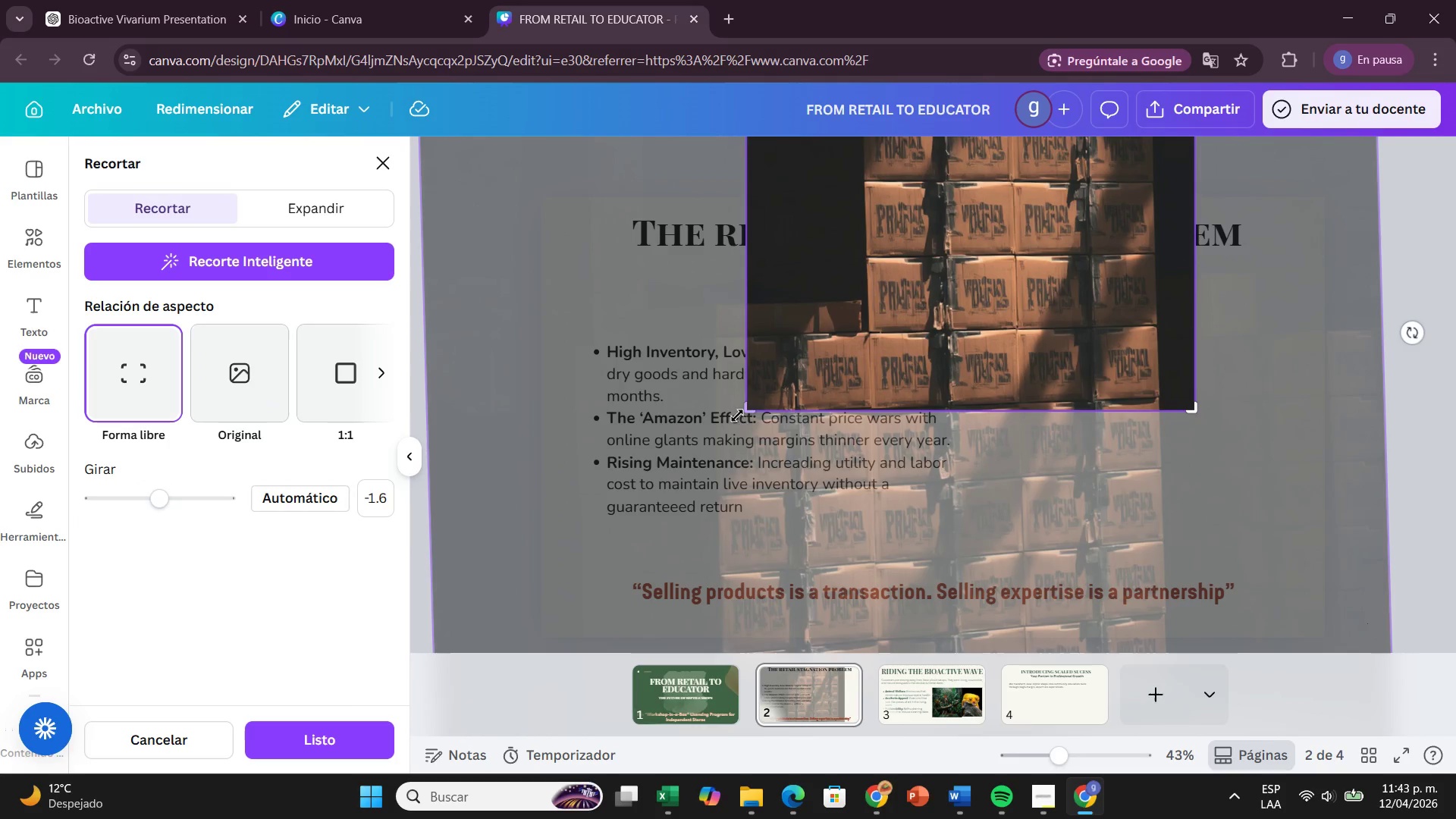 
left_click_drag(start_coordinate=[743, 416], to_coordinate=[390, 703])
 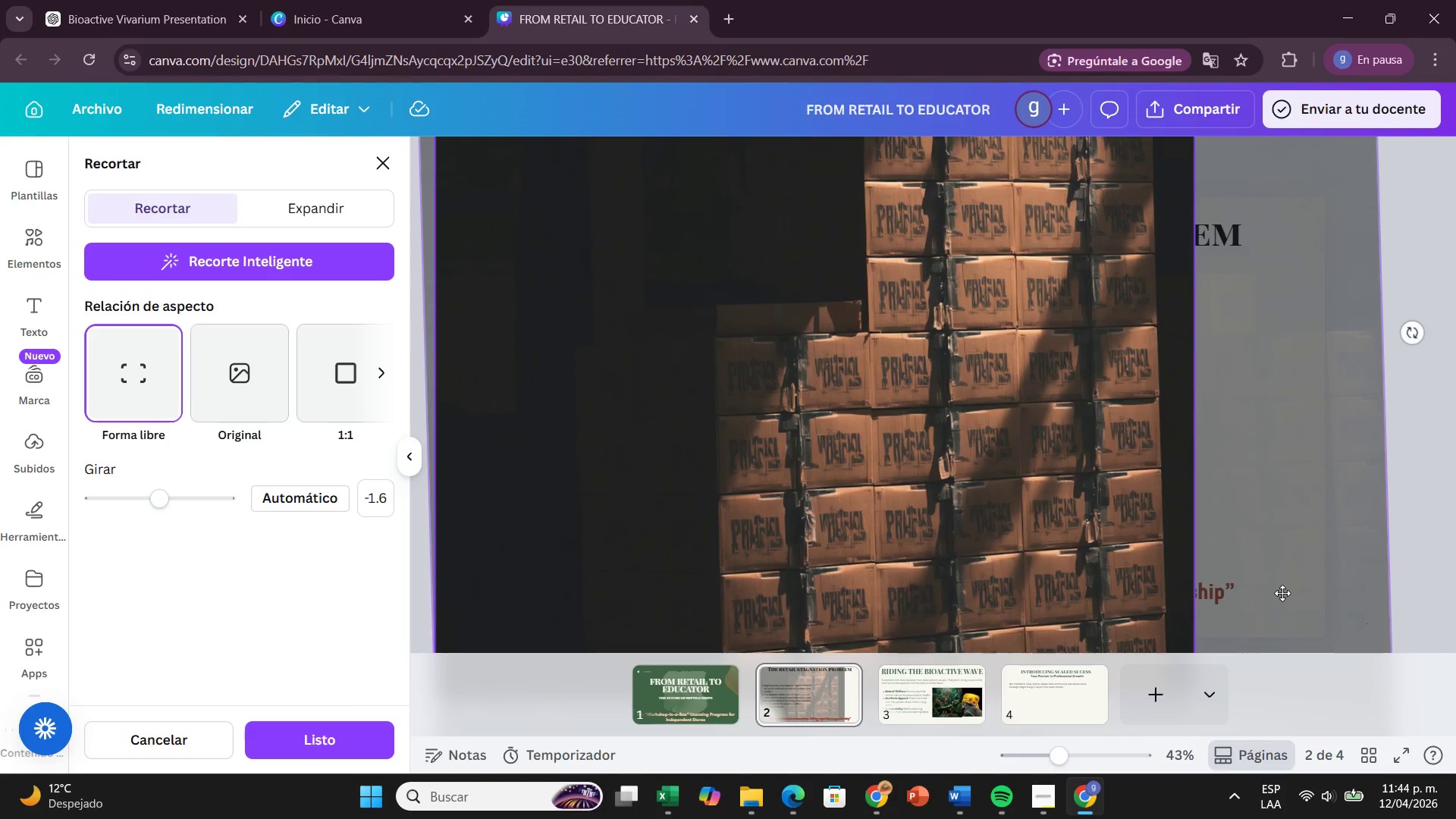 
key(Enter)
 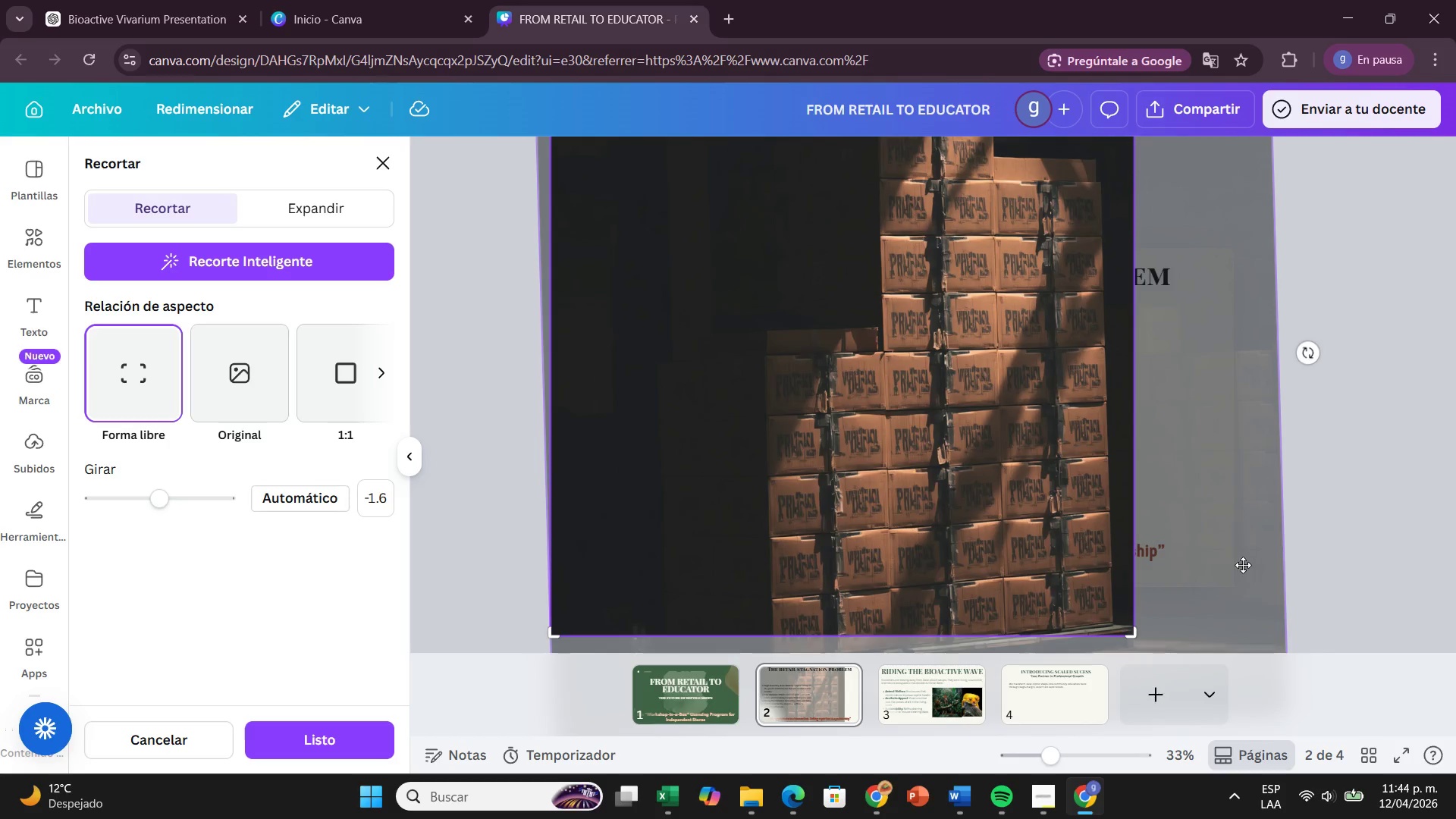 
scroll: coordinate [1116, 517], scroll_direction: up, amount: 1.0
 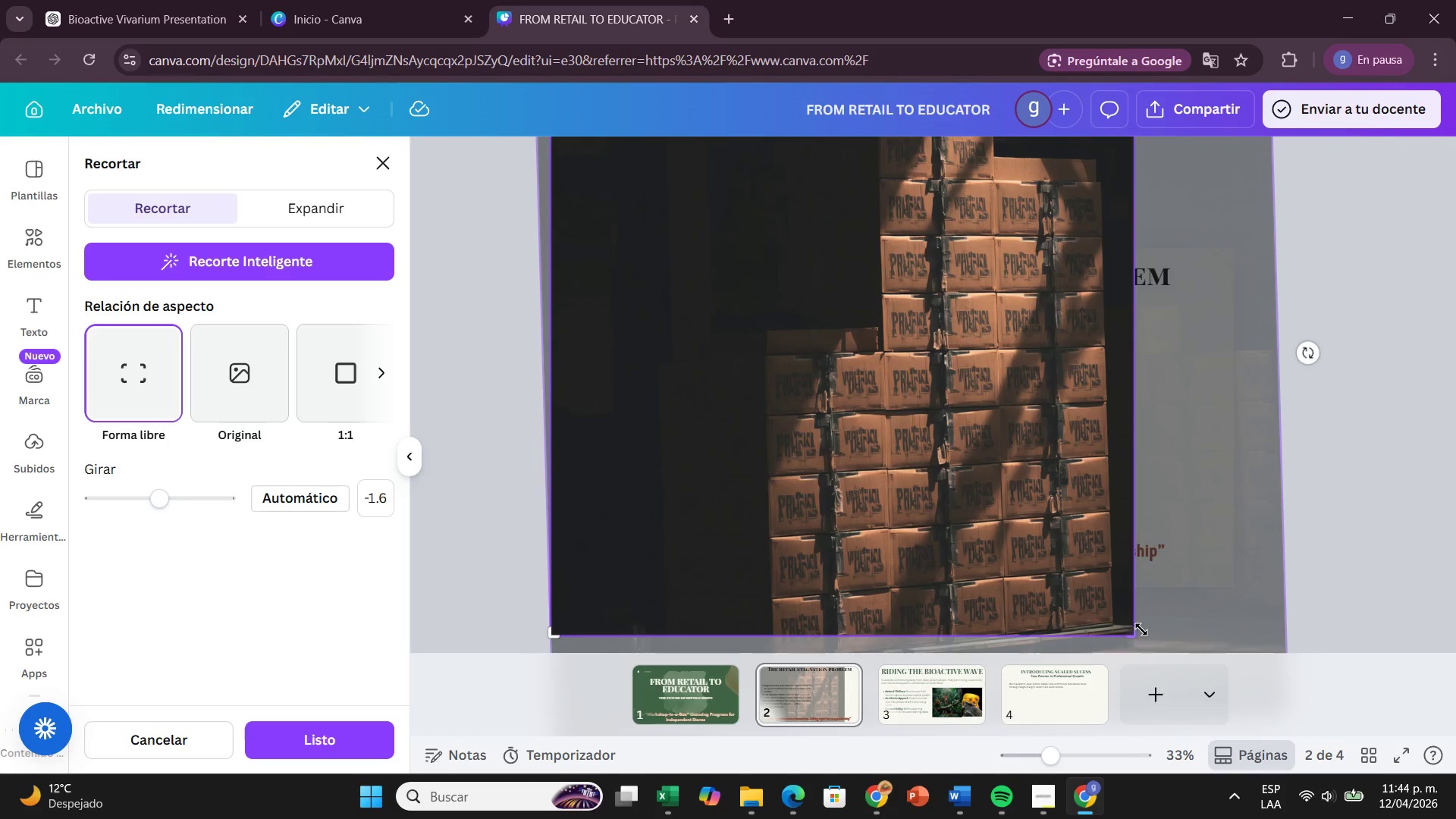 
left_click_drag(start_coordinate=[1137, 639], to_coordinate=[1163, 744])
 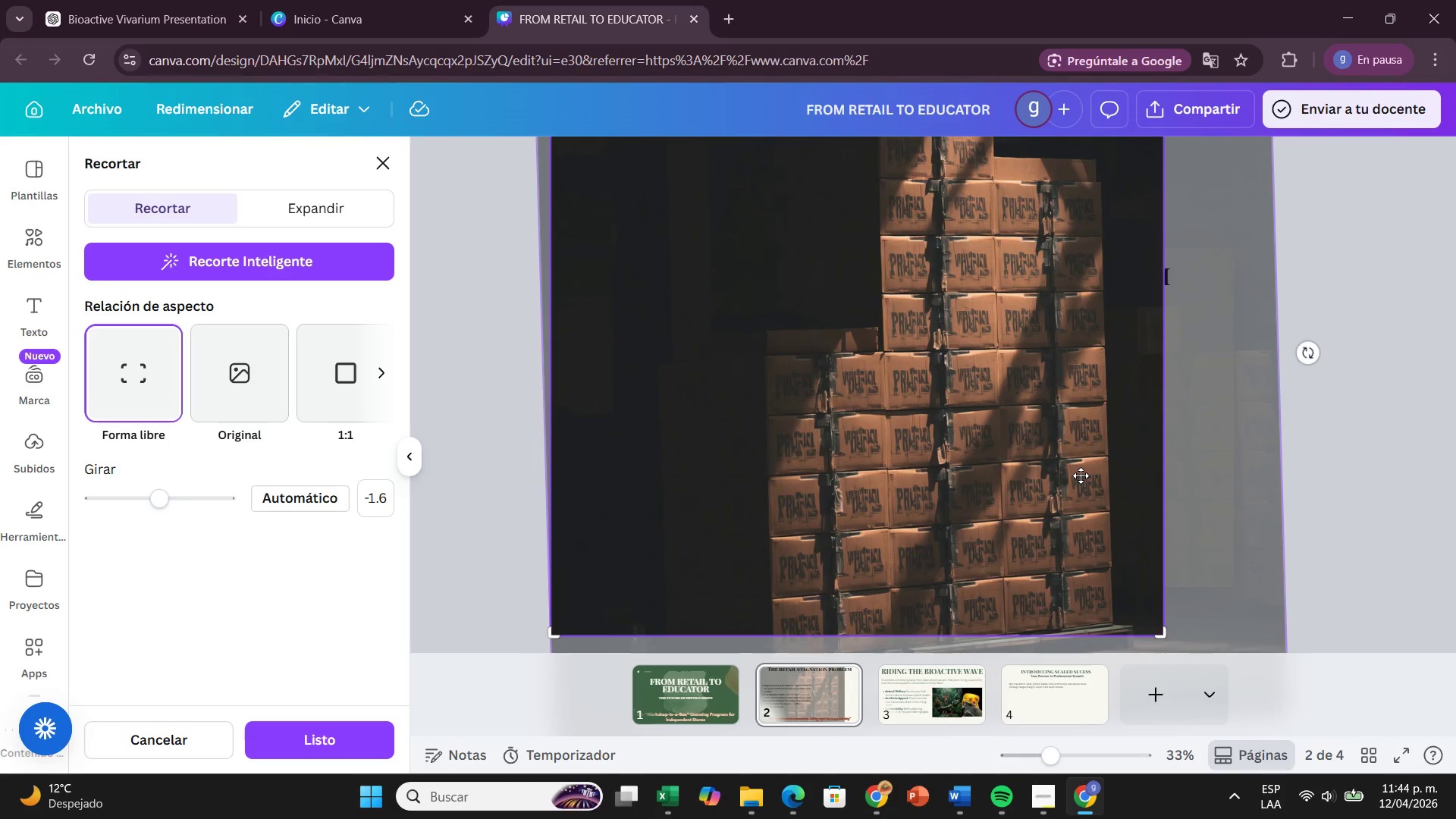 
left_click([1081, 475])
 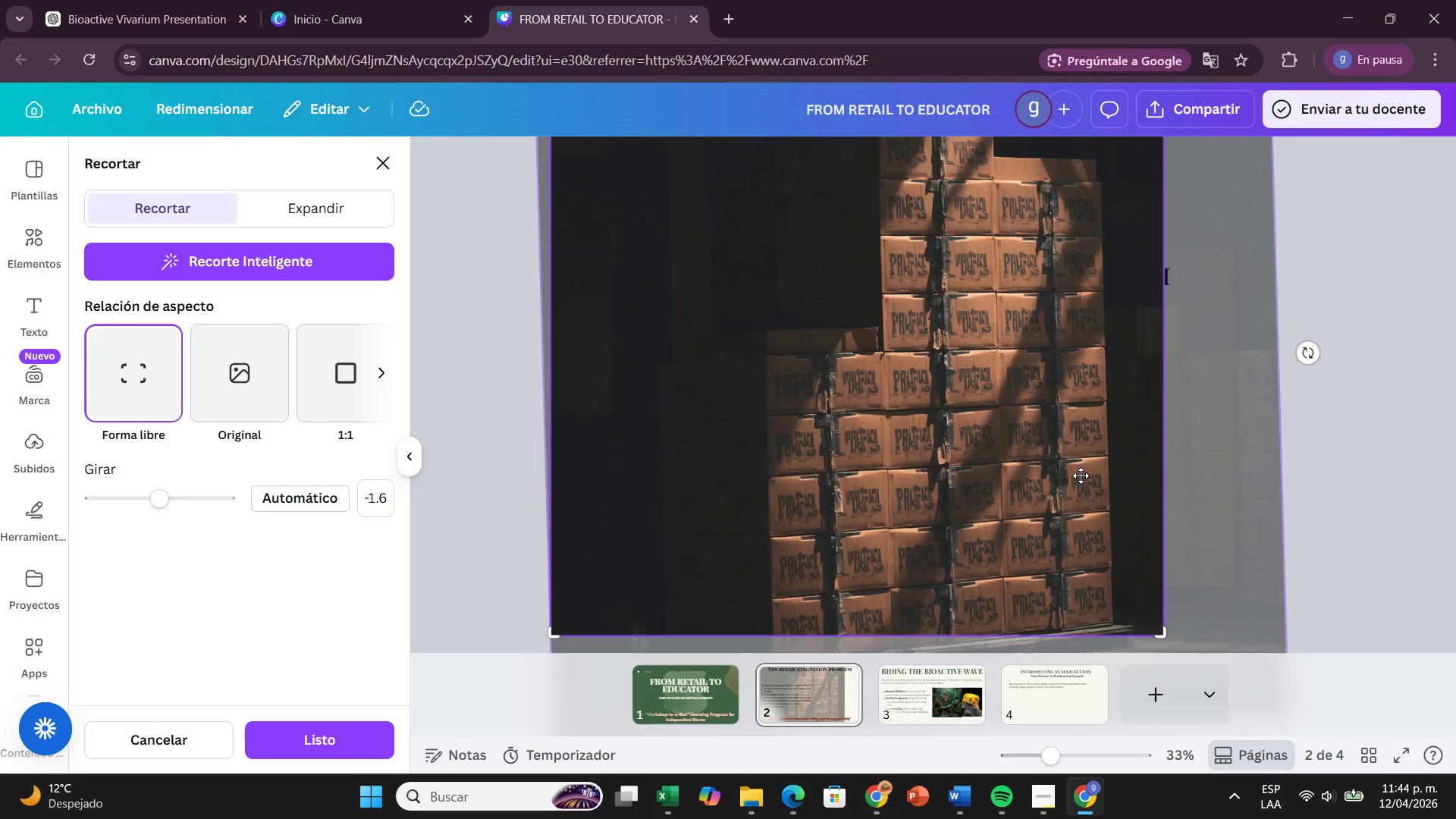 
key(Enter)
 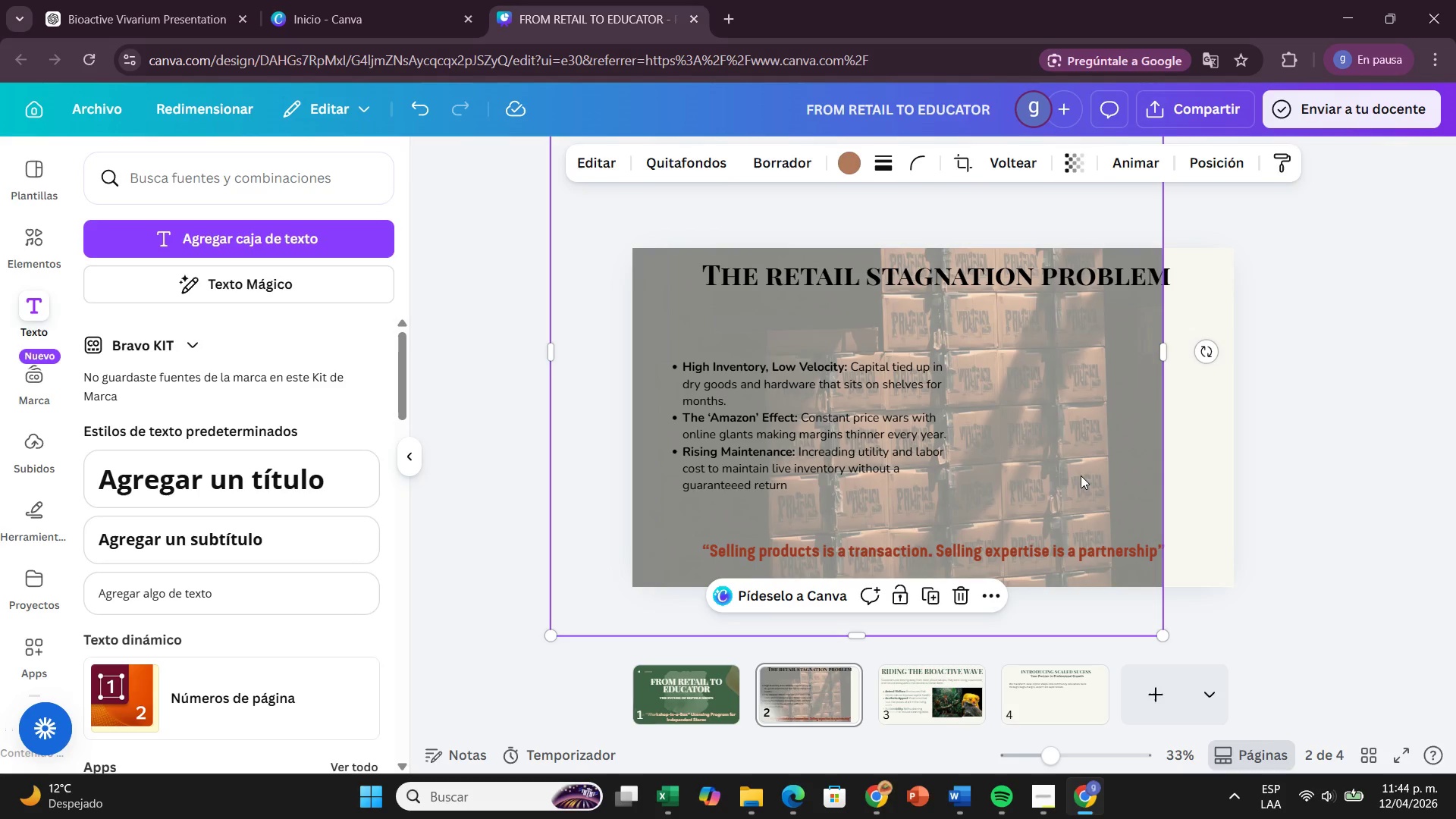 
left_click([1081, 475])
 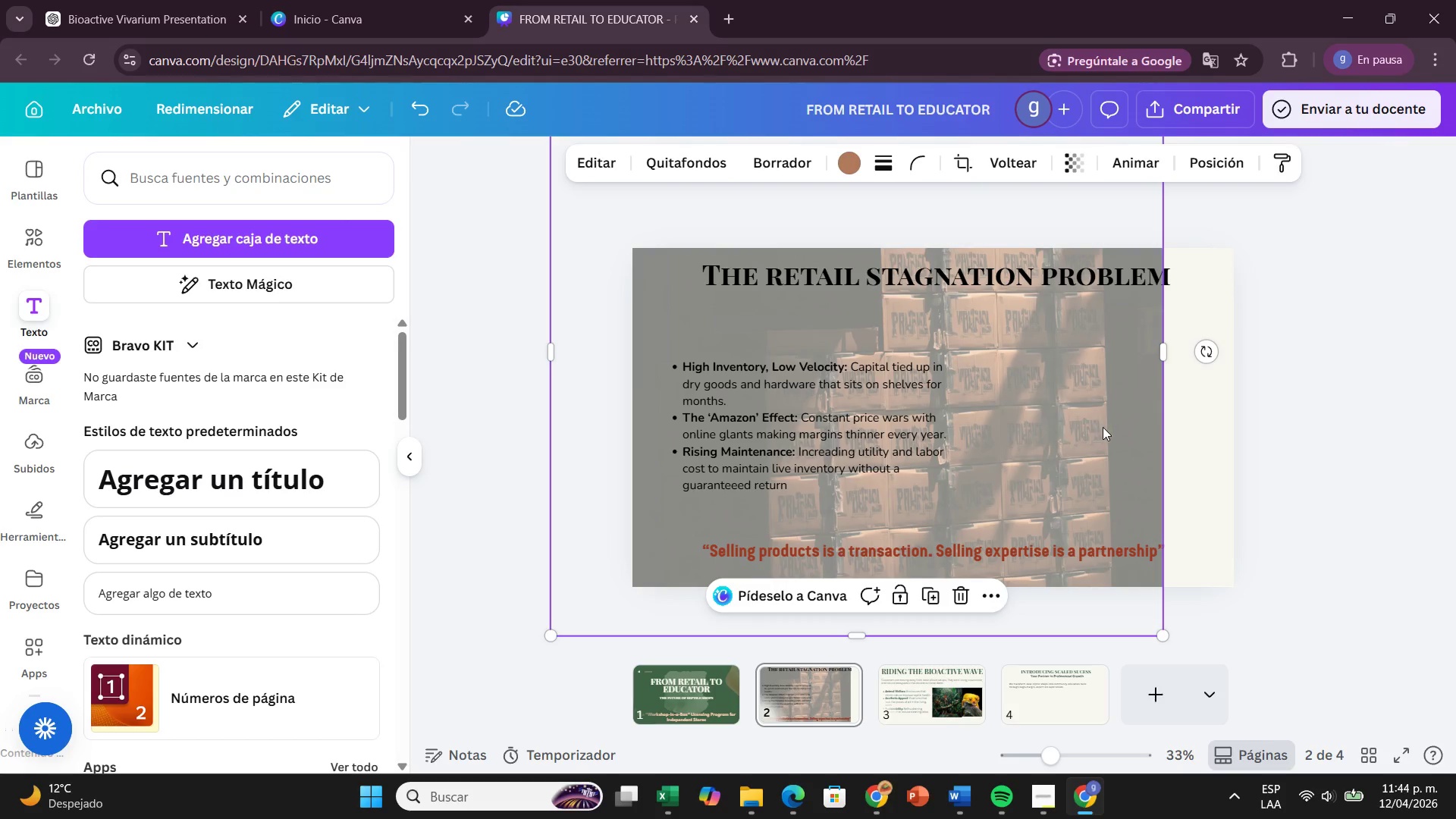 
left_click_drag(start_coordinate=[1103, 427], to_coordinate=[1071, 695])
 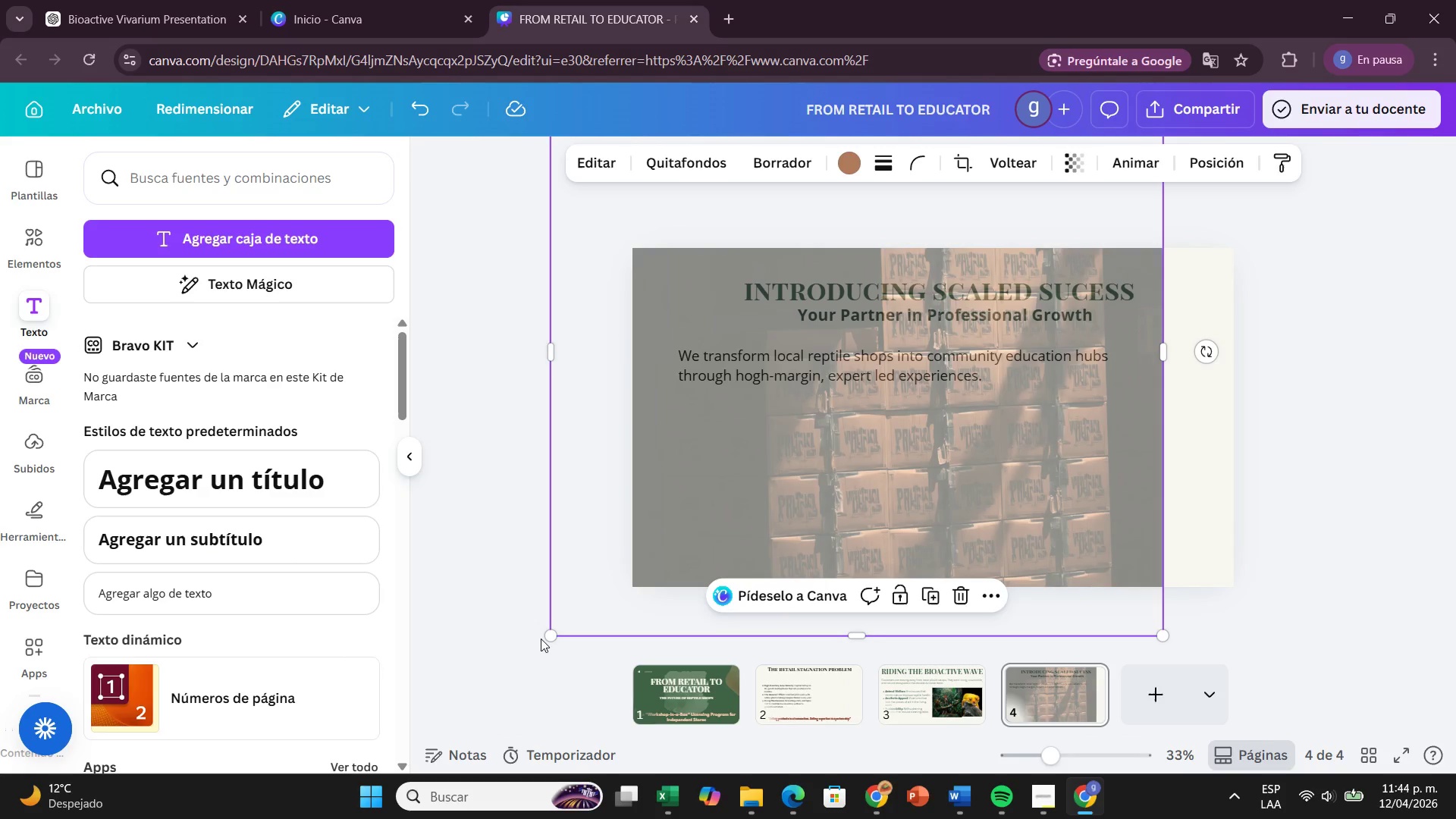 
left_click_drag(start_coordinate=[551, 636], to_coordinate=[882, 497])
 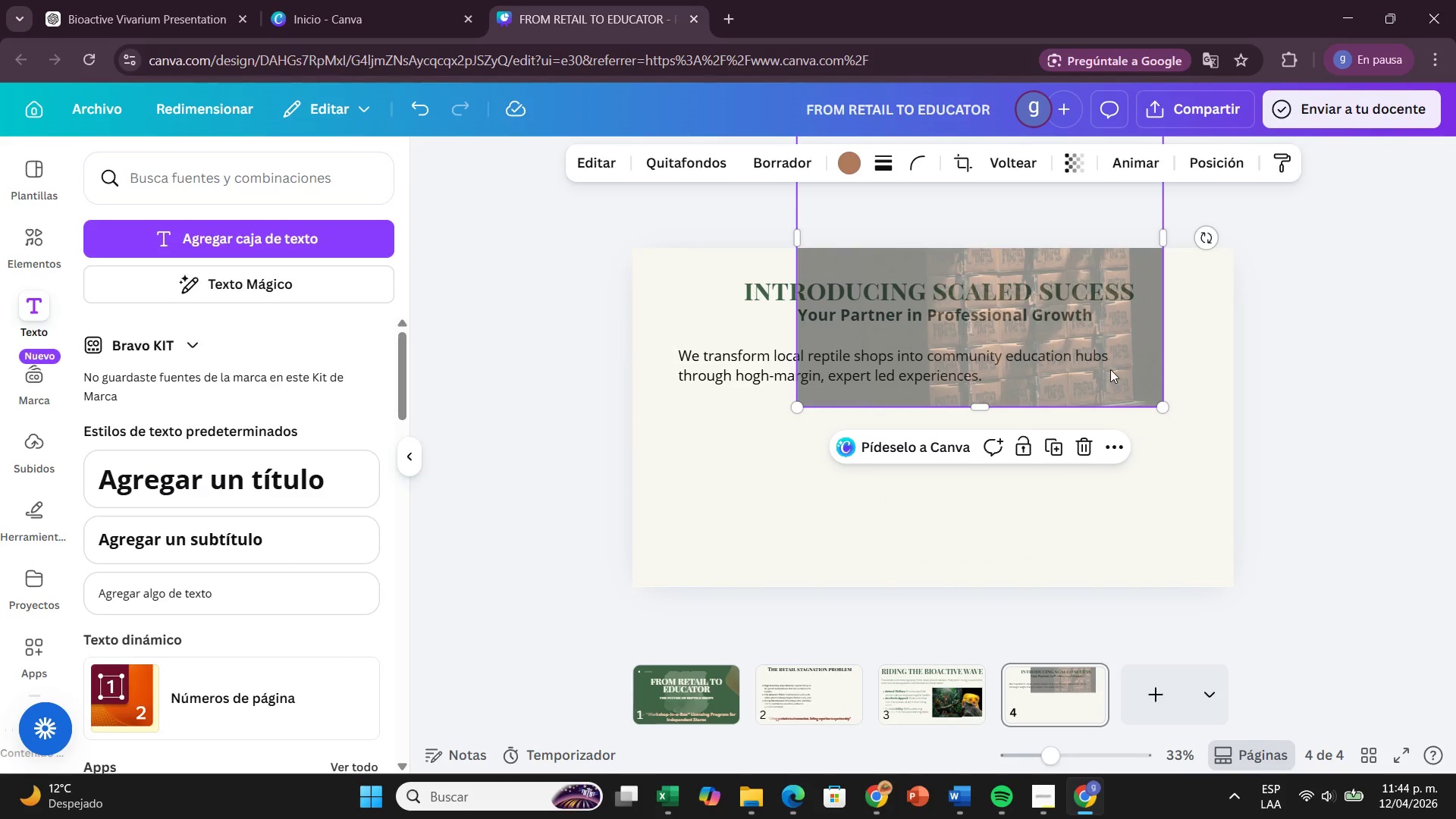 
left_click_drag(start_coordinate=[1110, 369], to_coordinate=[1149, 607])
 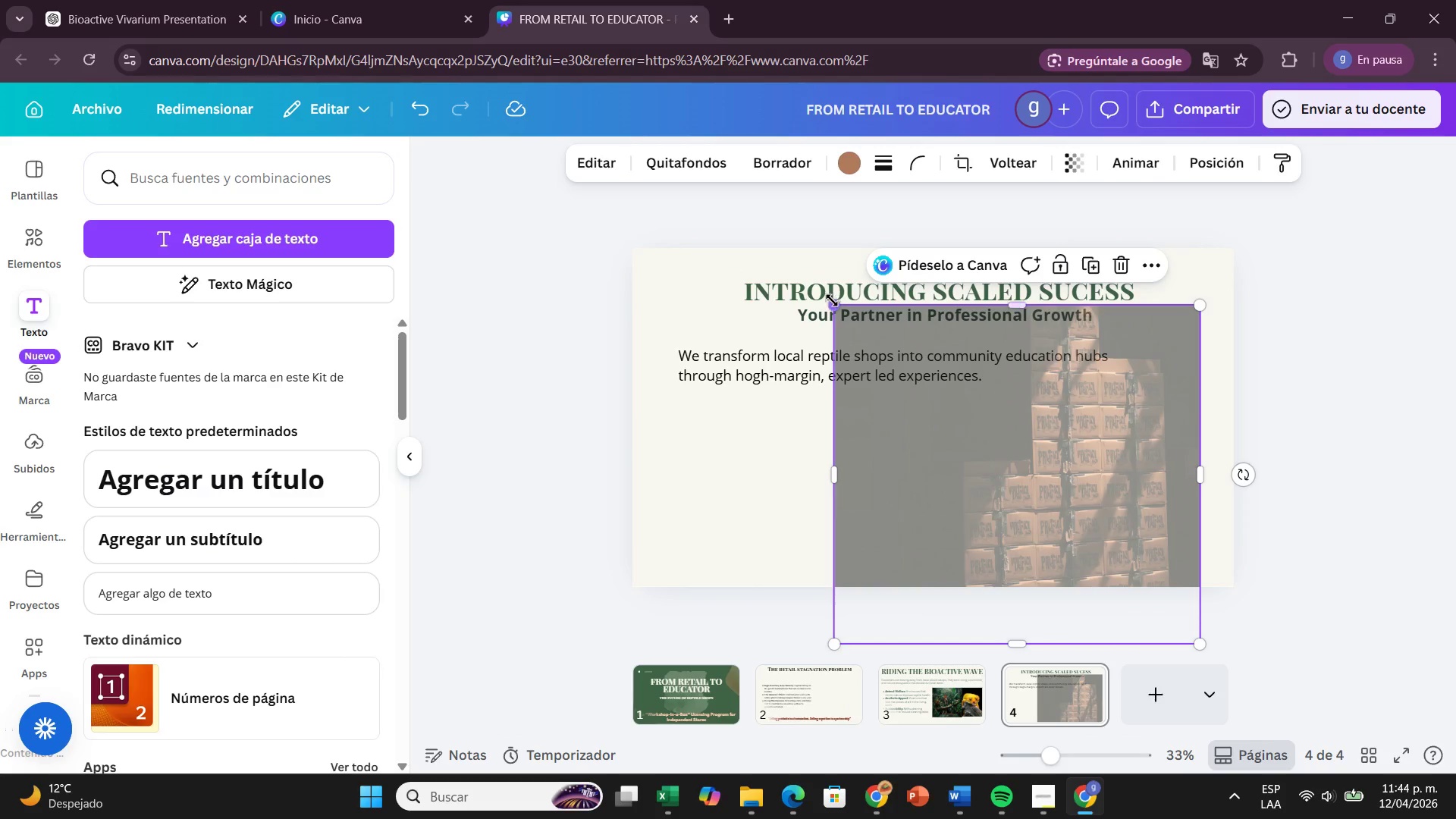 
left_click_drag(start_coordinate=[832, 300], to_coordinate=[1017, 390])
 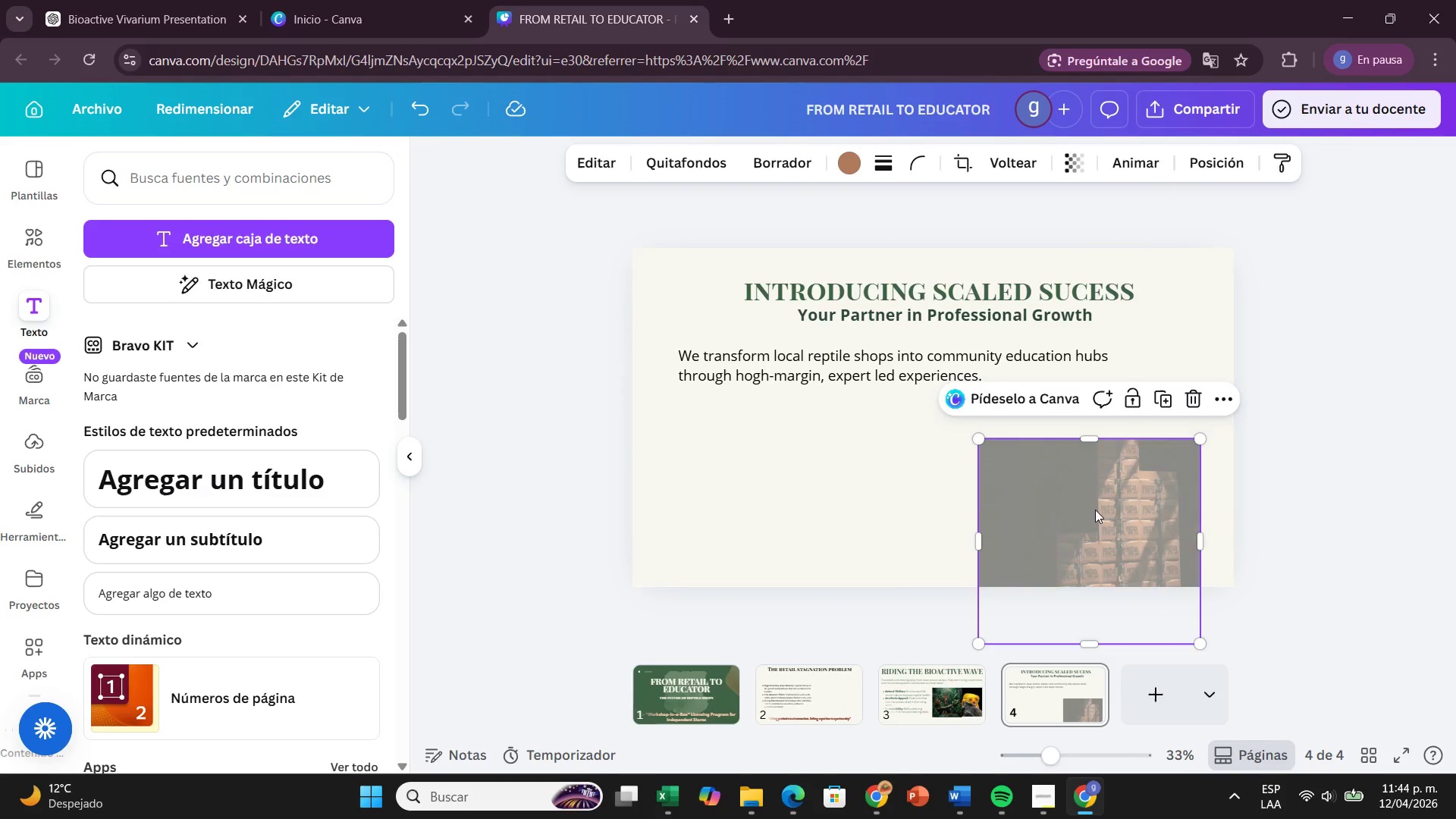 
left_click_drag(start_coordinate=[1102, 498], to_coordinate=[828, 699])
 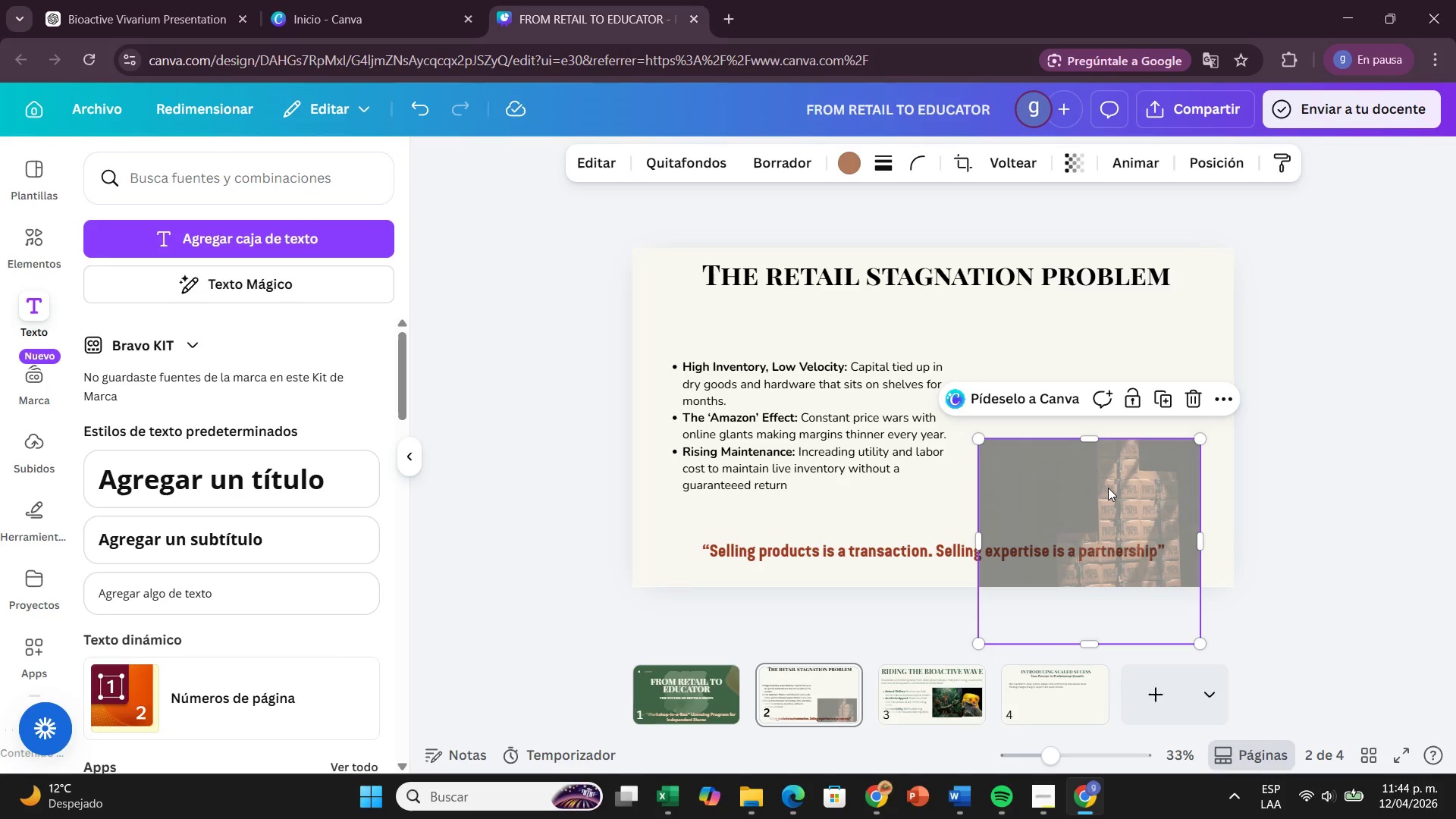 
left_click_drag(start_coordinate=[1108, 488], to_coordinate=[1116, 377])
 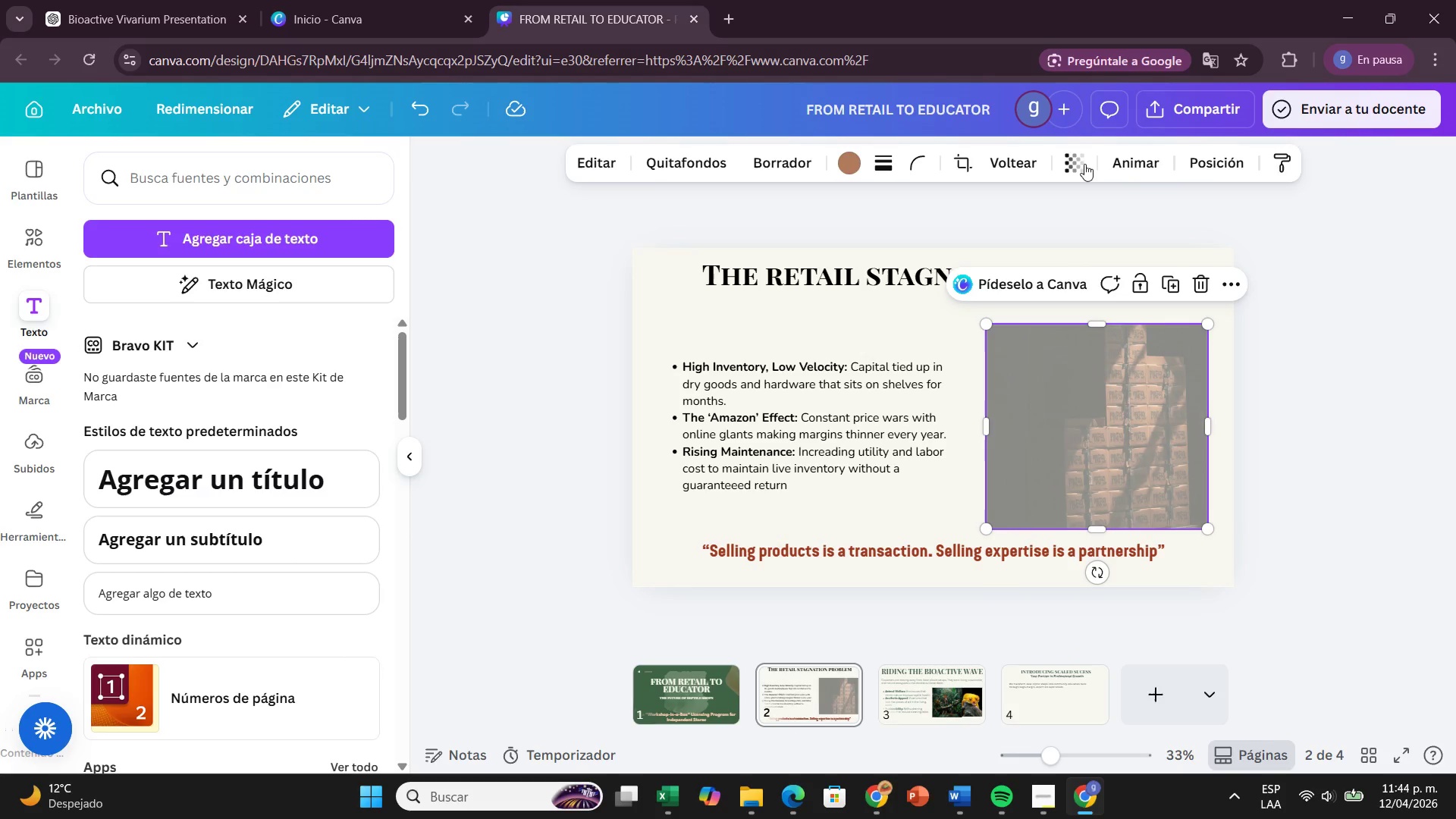 
left_click([1078, 159])
 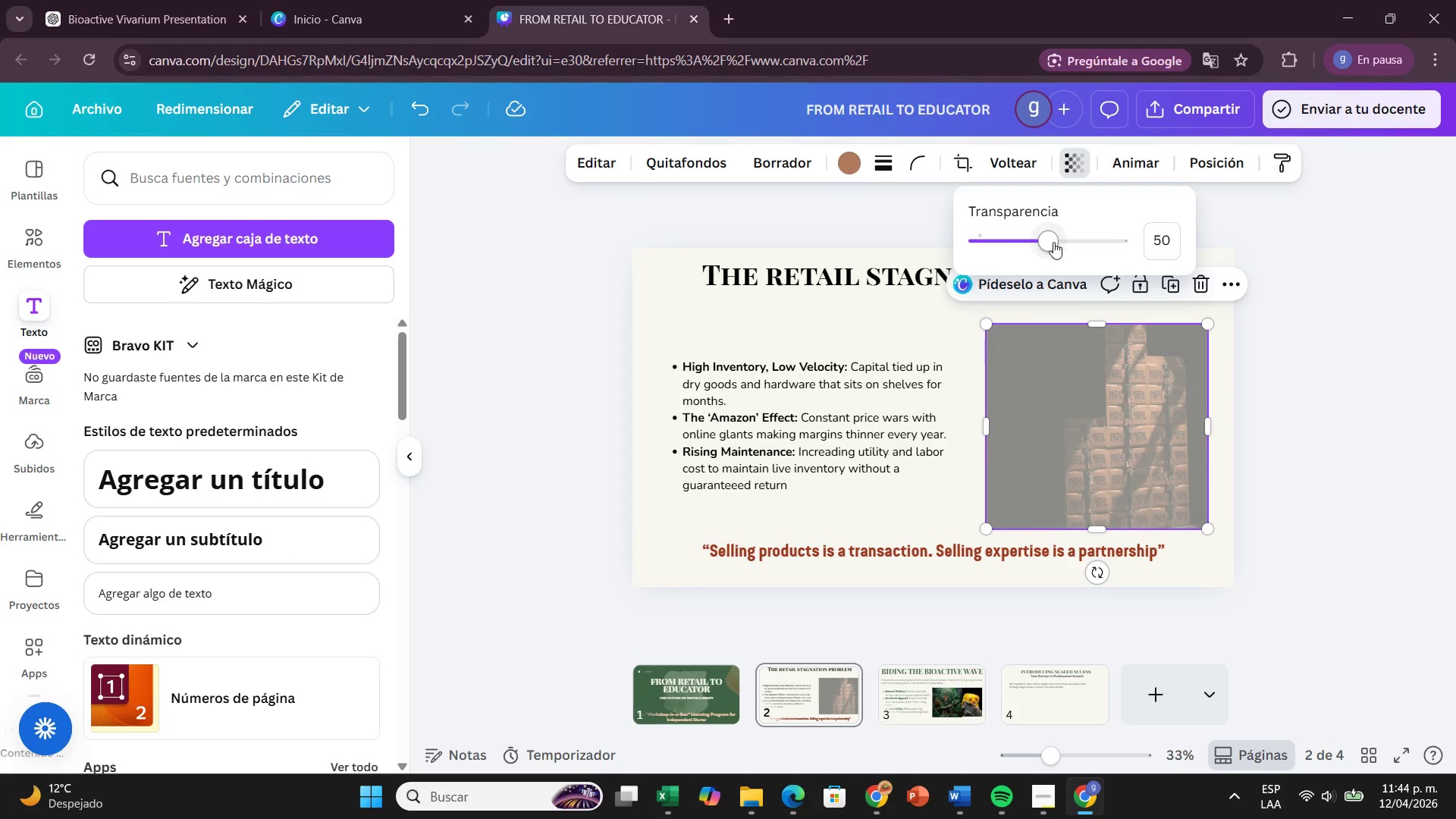 
left_click_drag(start_coordinate=[1053, 242], to_coordinate=[1157, 244])
 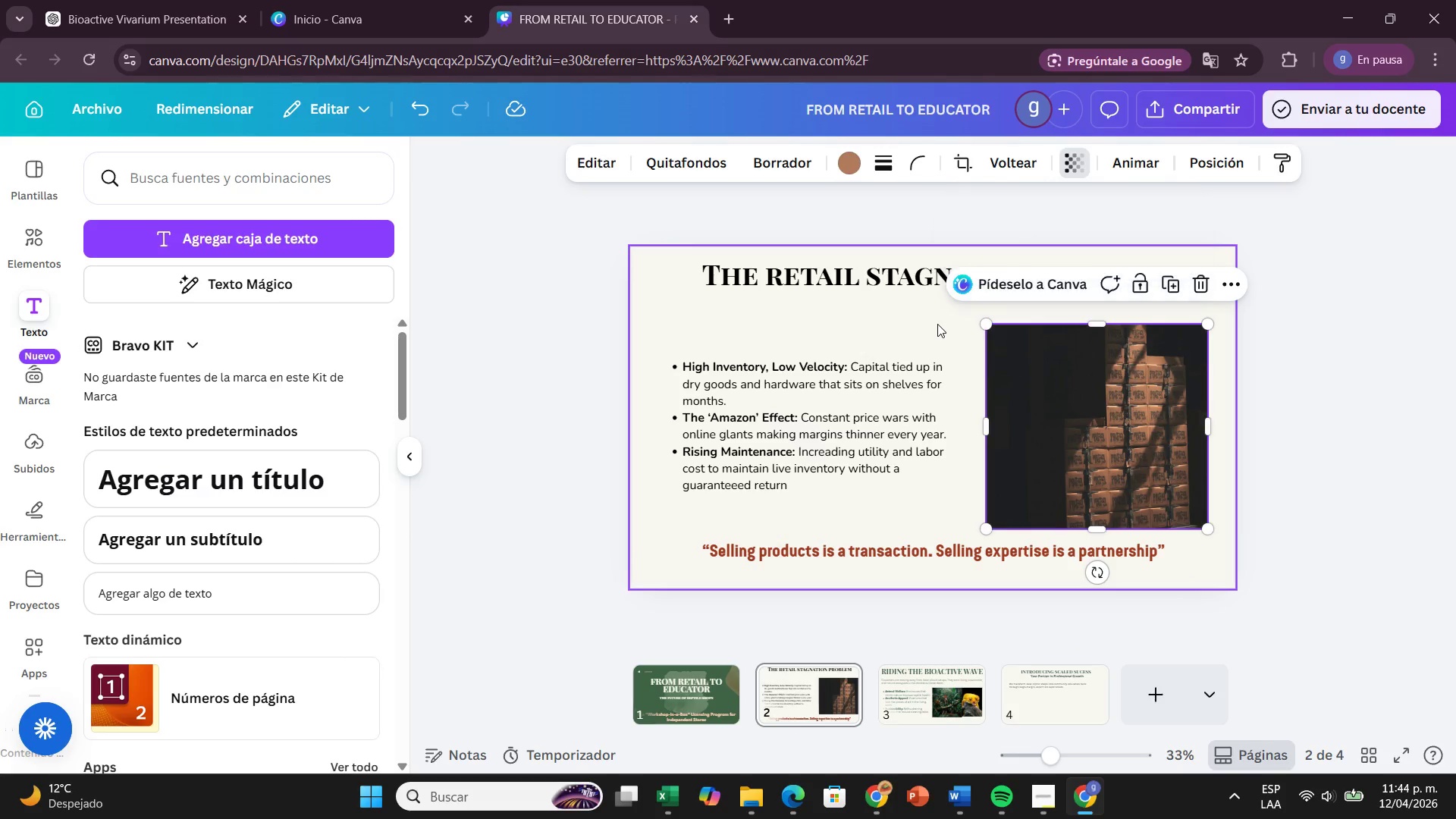 
left_click([937, 324])
 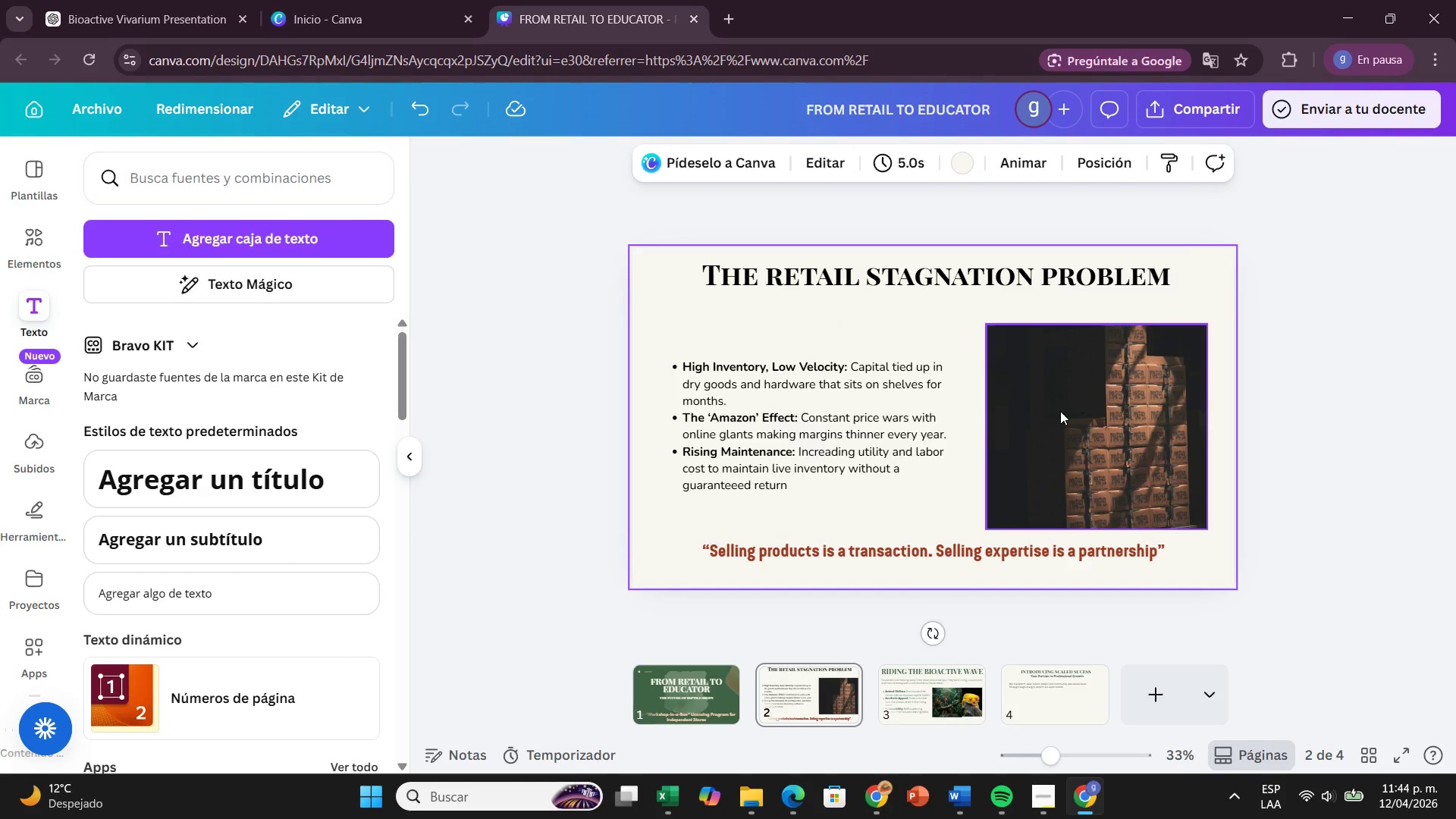 
wait(5.84)
 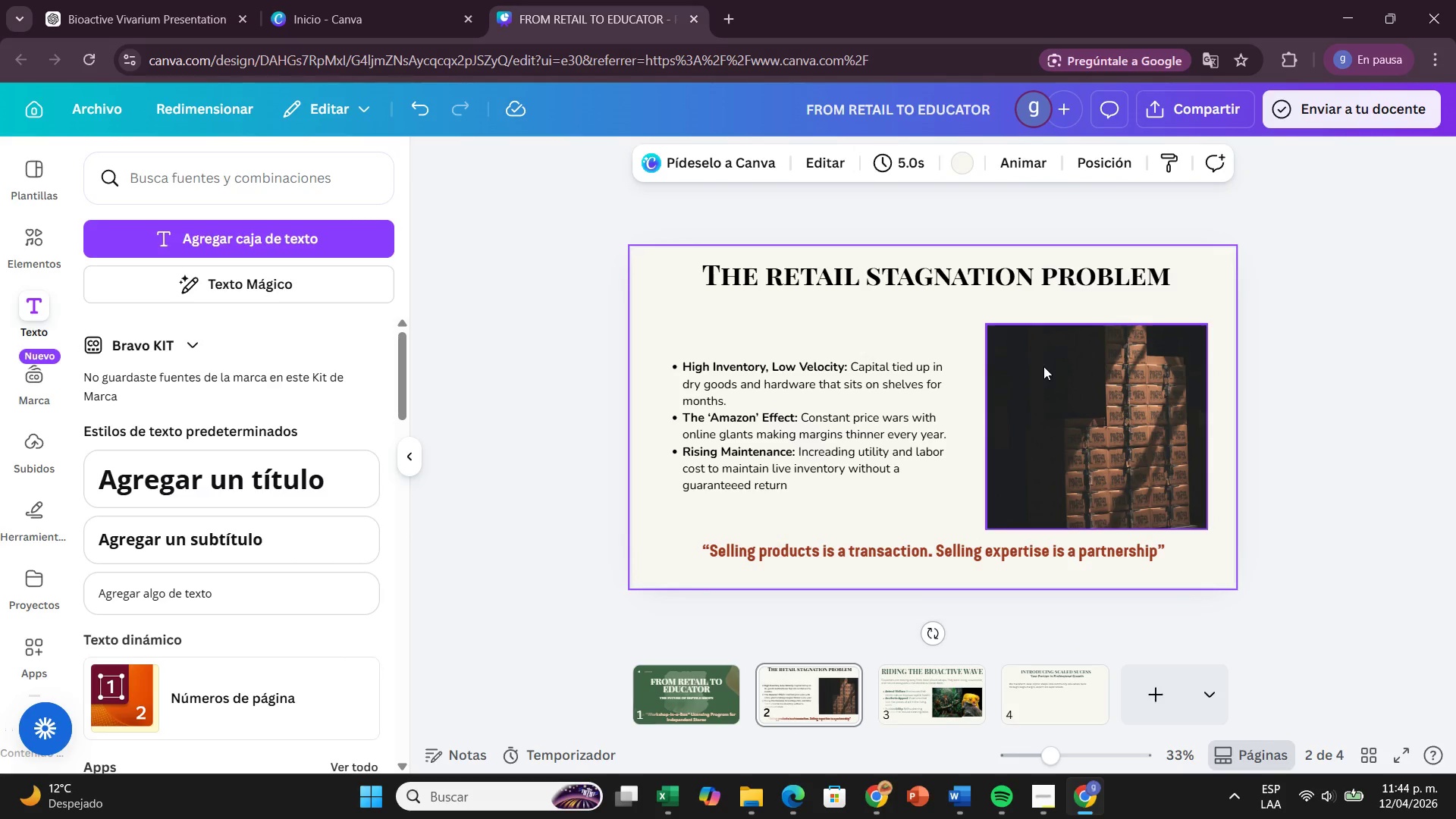 
left_click_drag(start_coordinate=[1127, 483], to_coordinate=[1131, 472])
 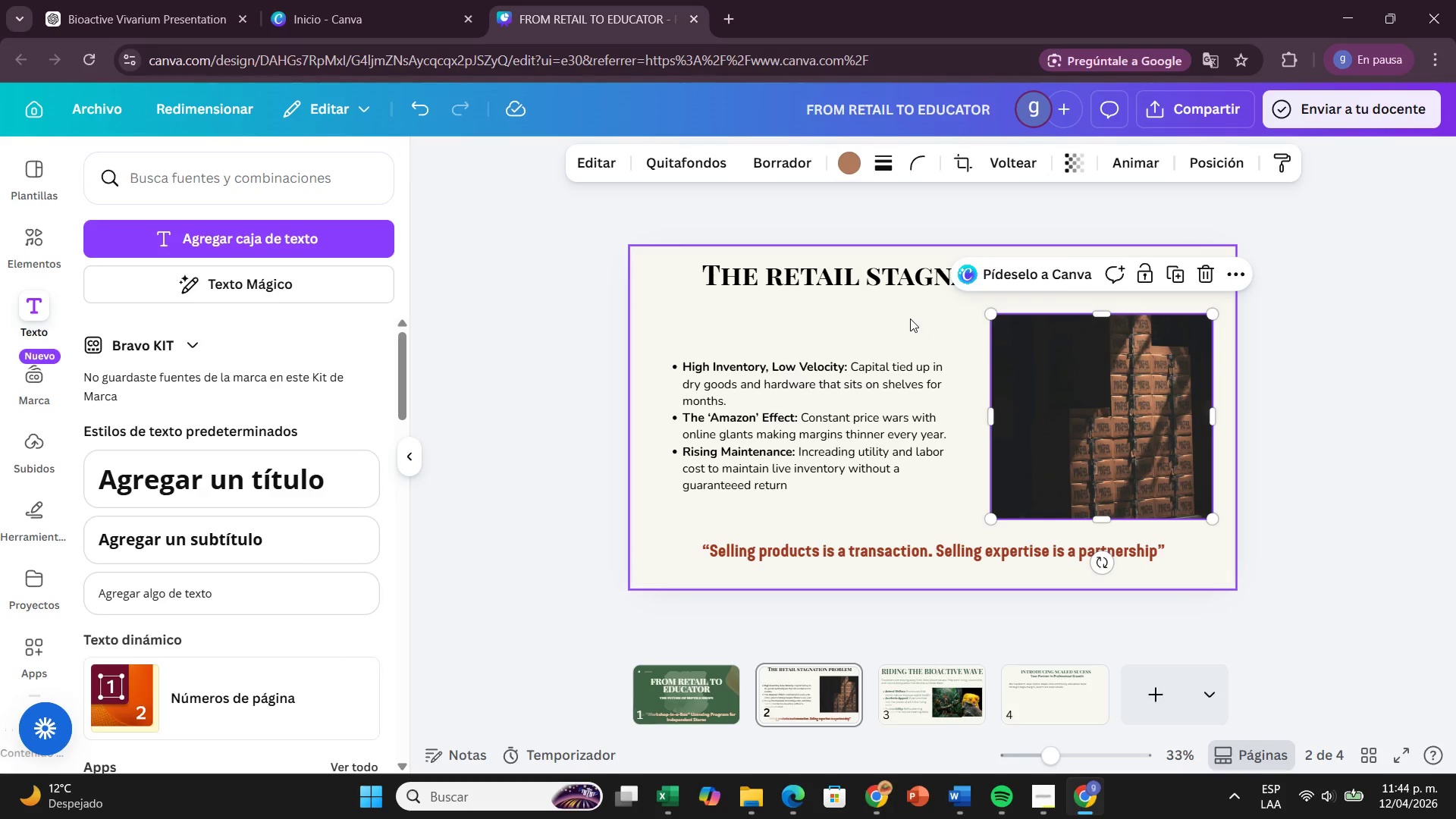 
left_click([910, 318])
 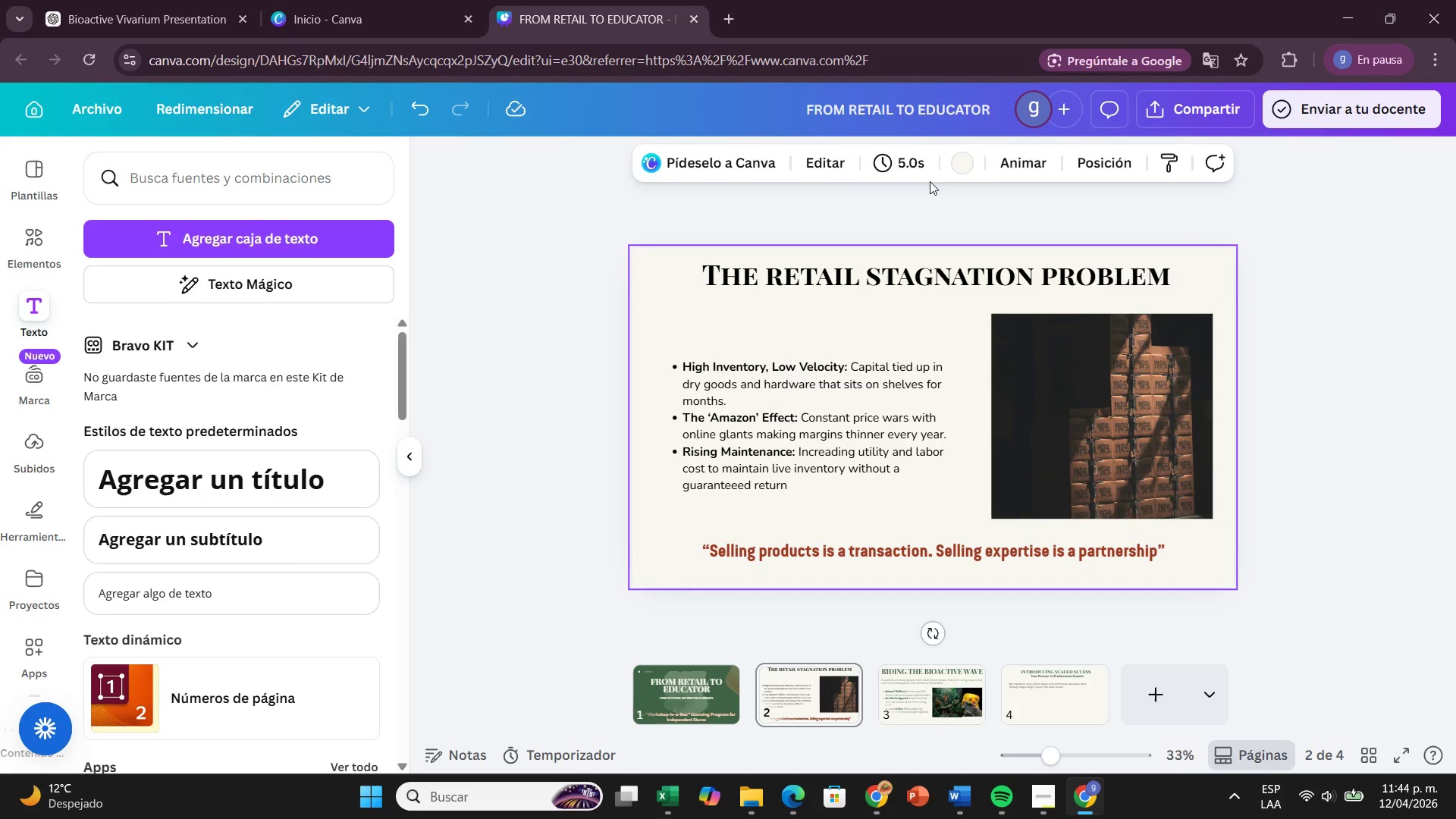 
left_click([954, 166])
 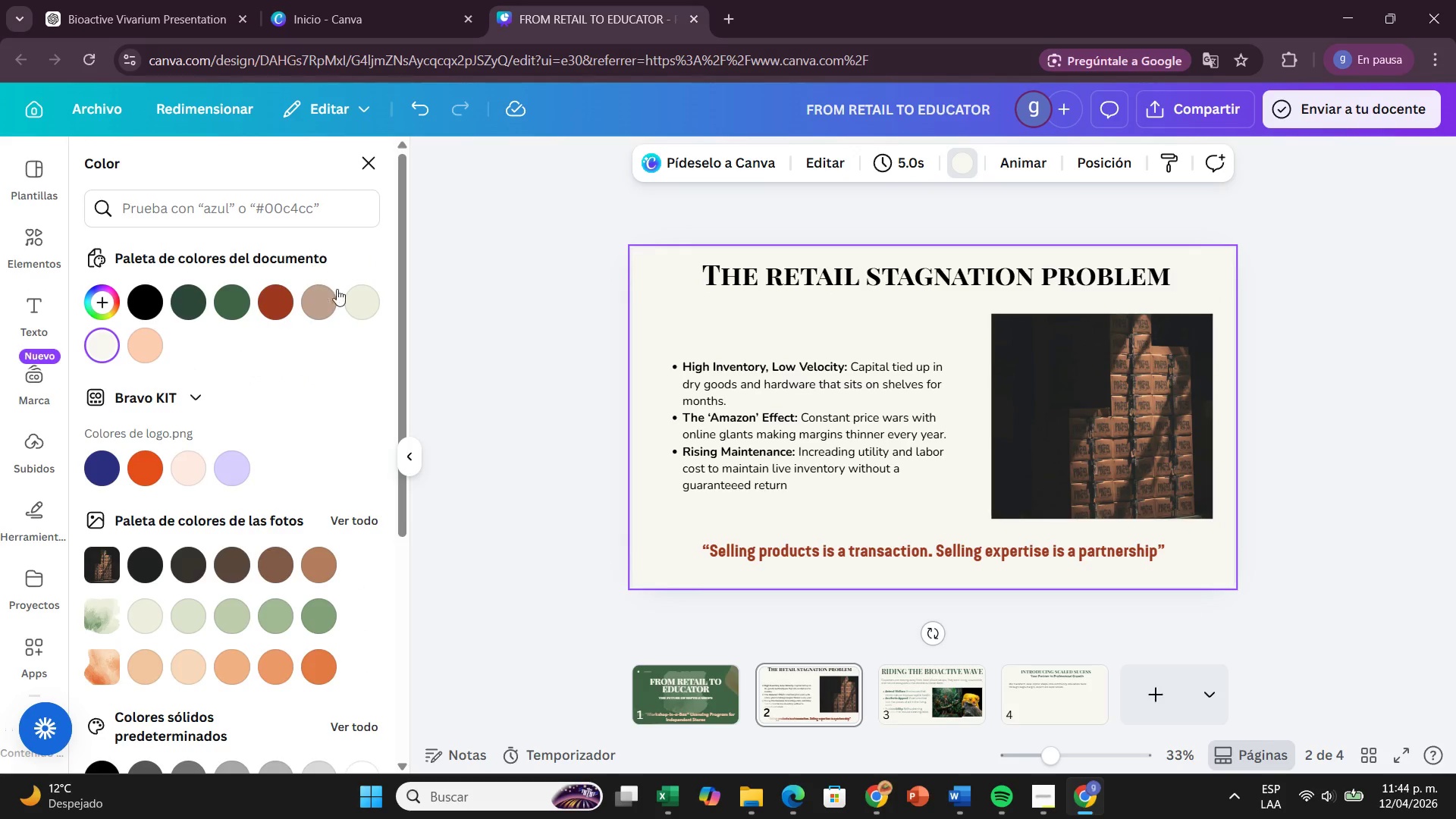 
left_click([357, 310])
 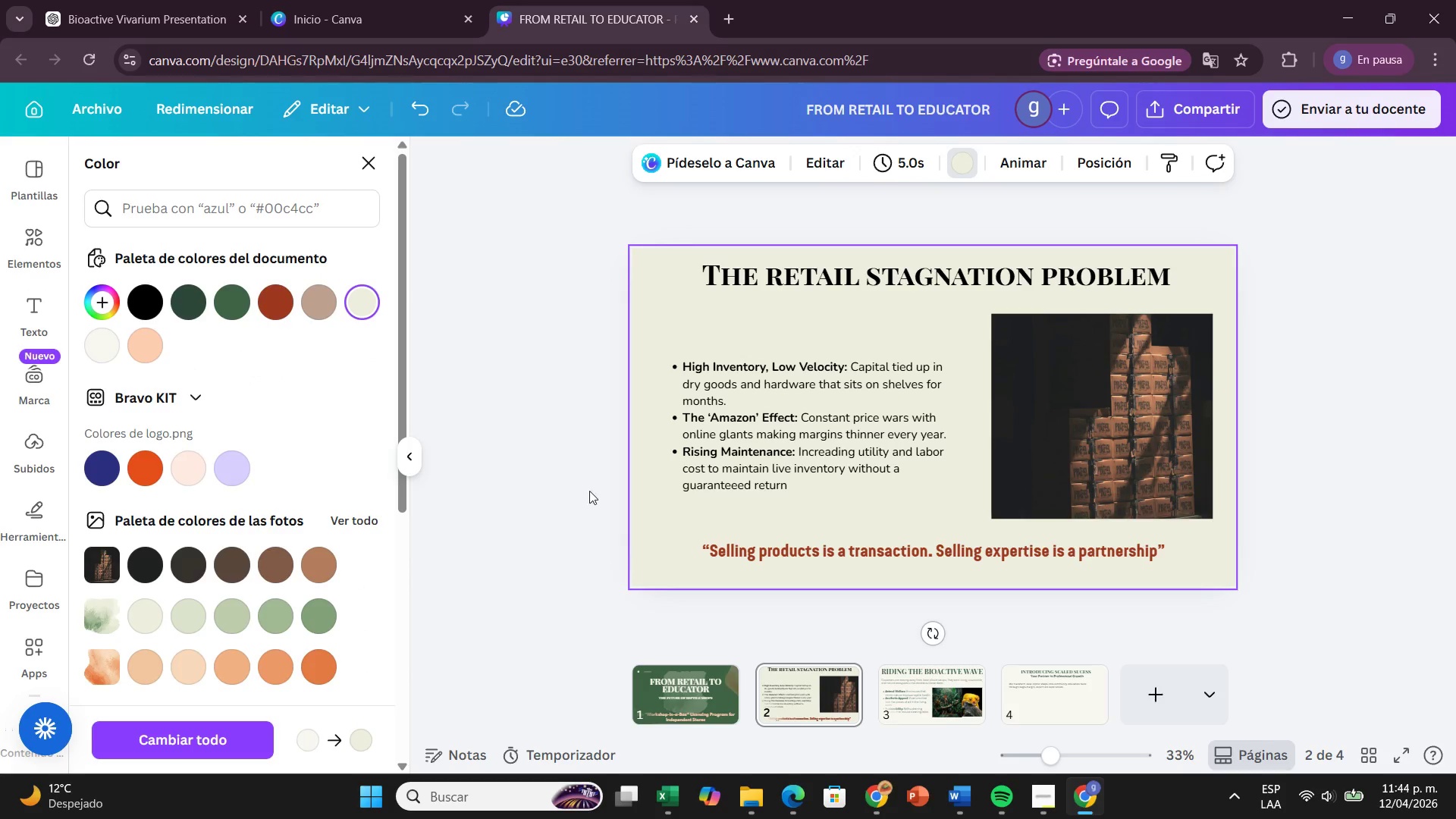 
left_click([767, 280])
 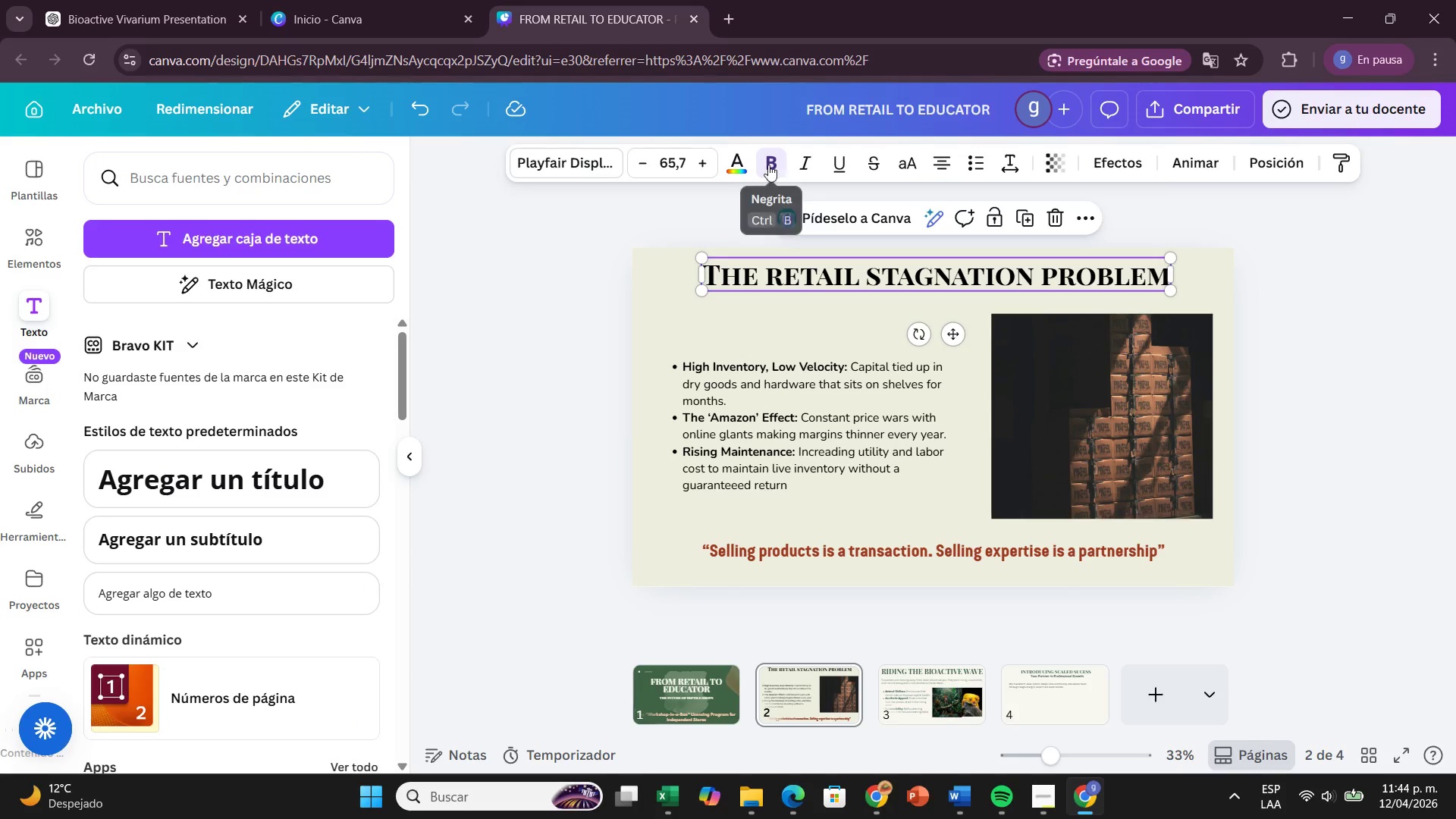 
left_click([744, 162])
 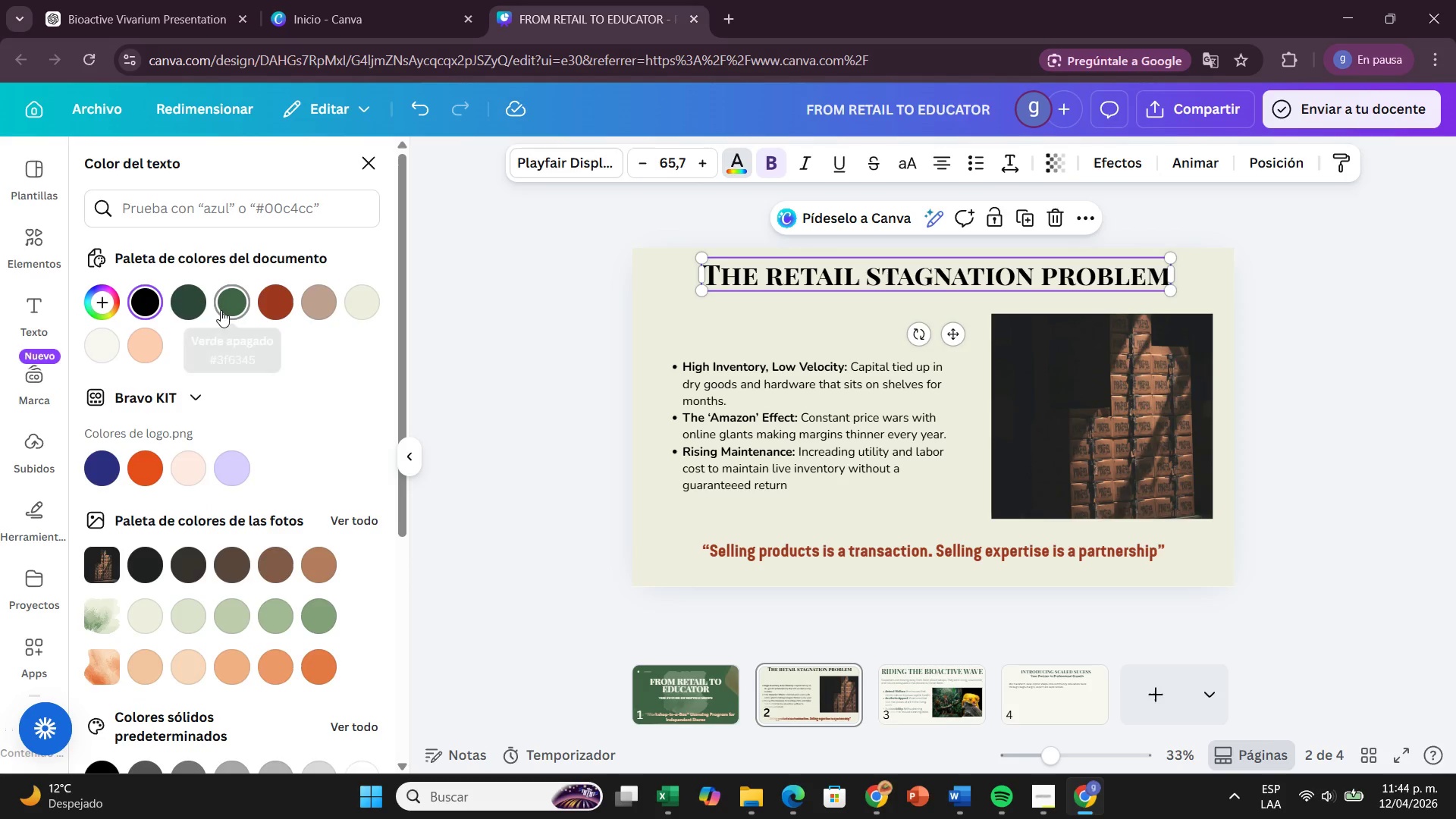 
left_click([221, 305])
 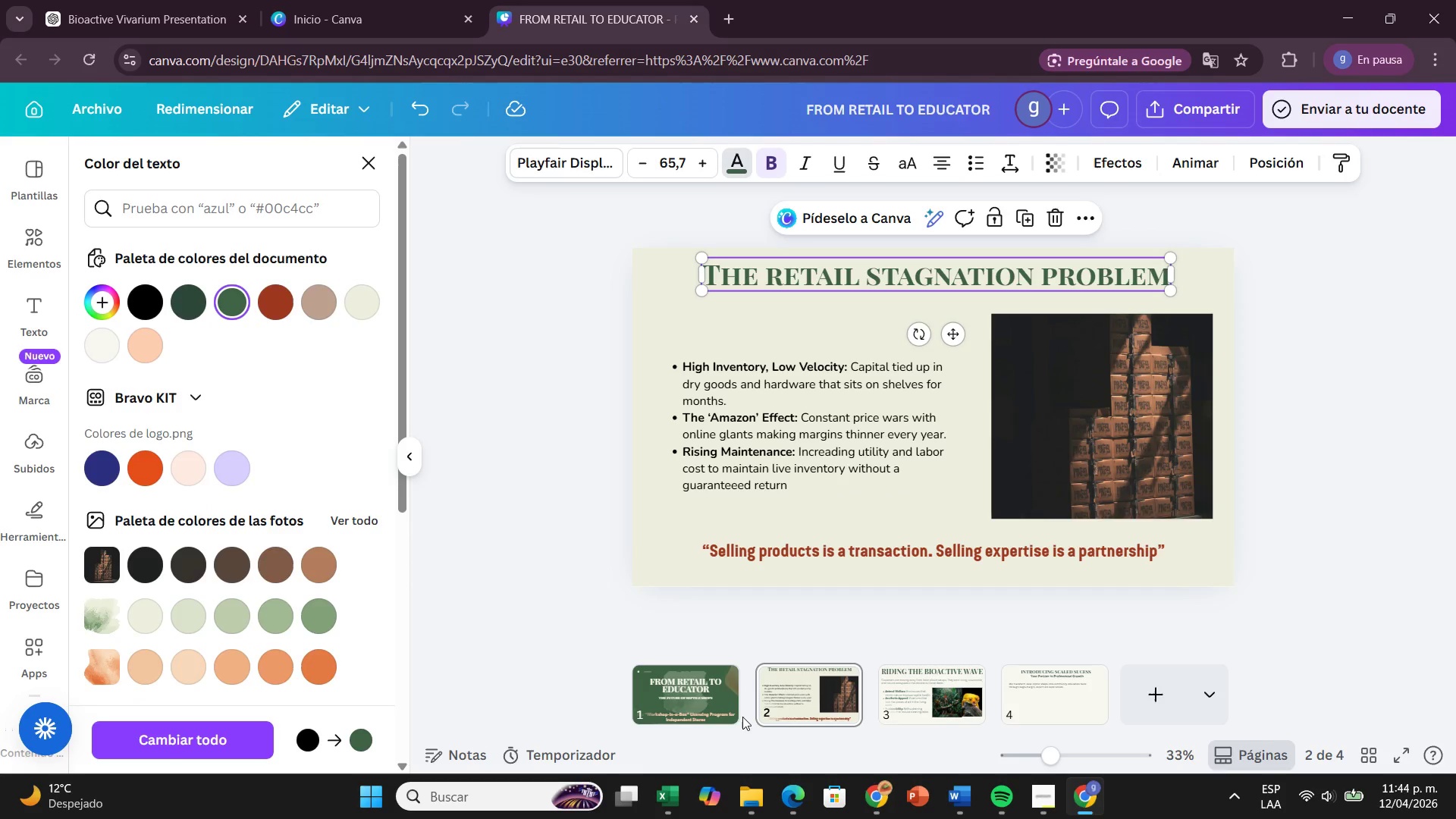 
left_click([942, 697])
 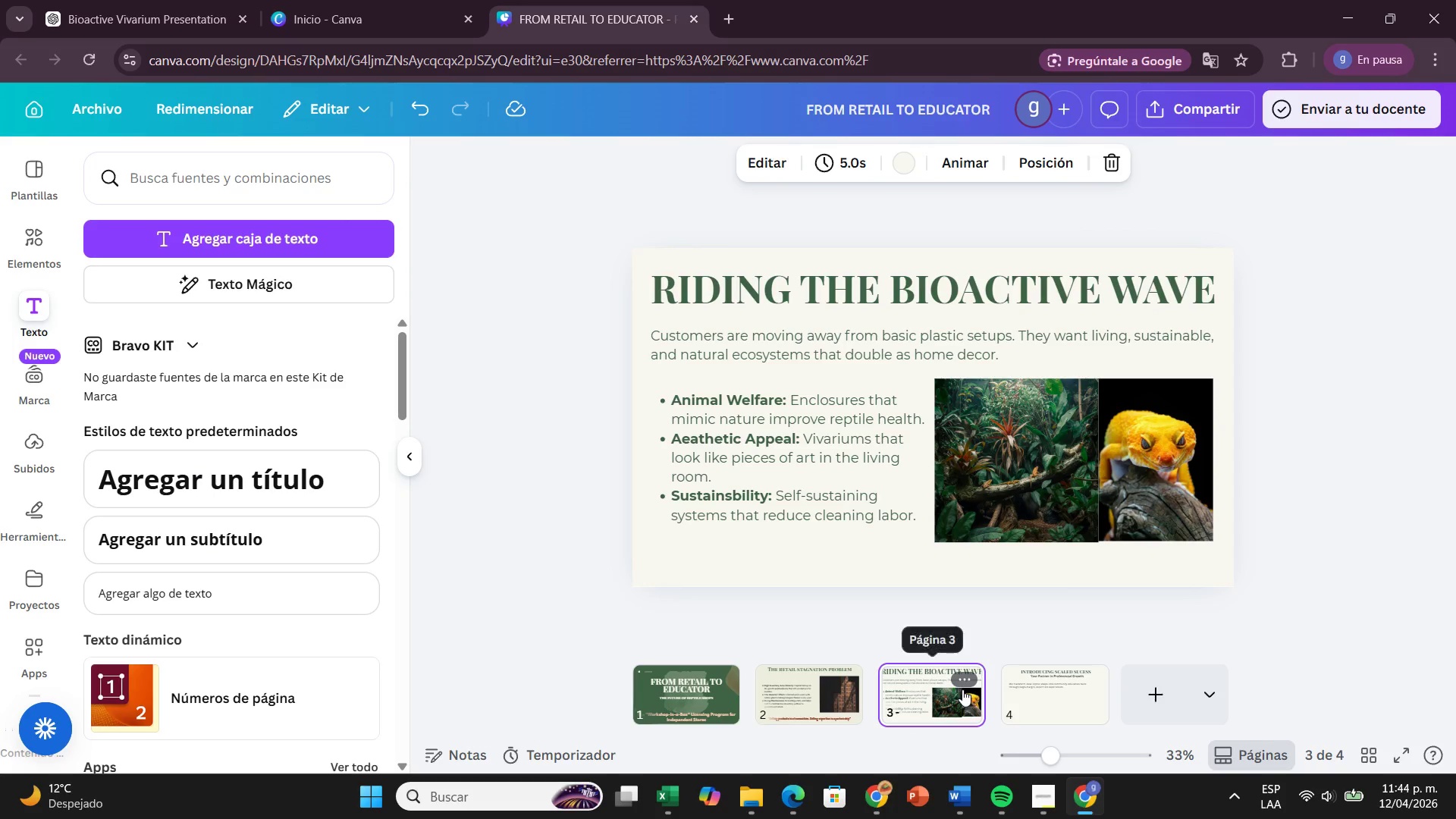 
left_click([961, 691])
 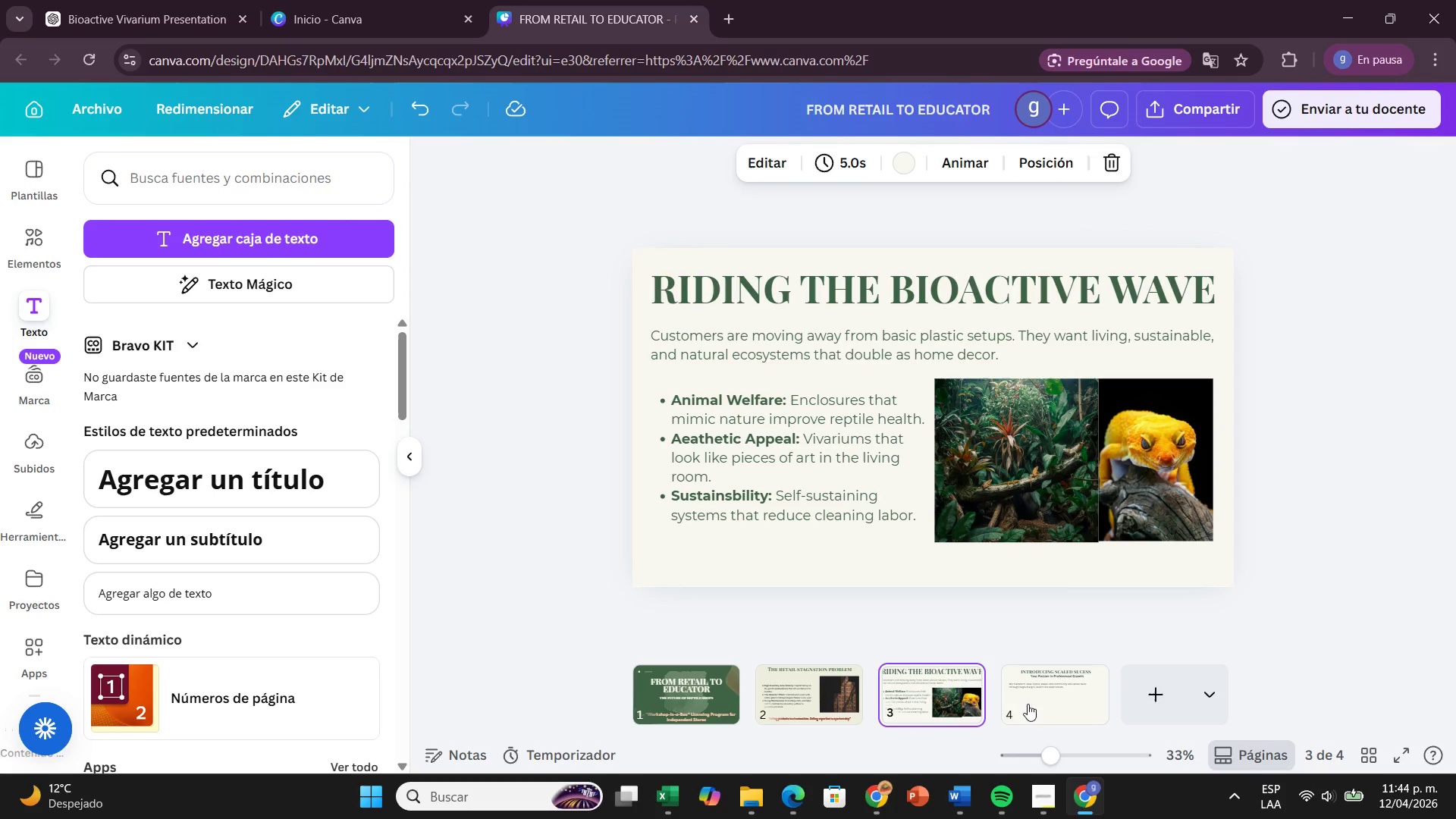 
left_click([1032, 705])
 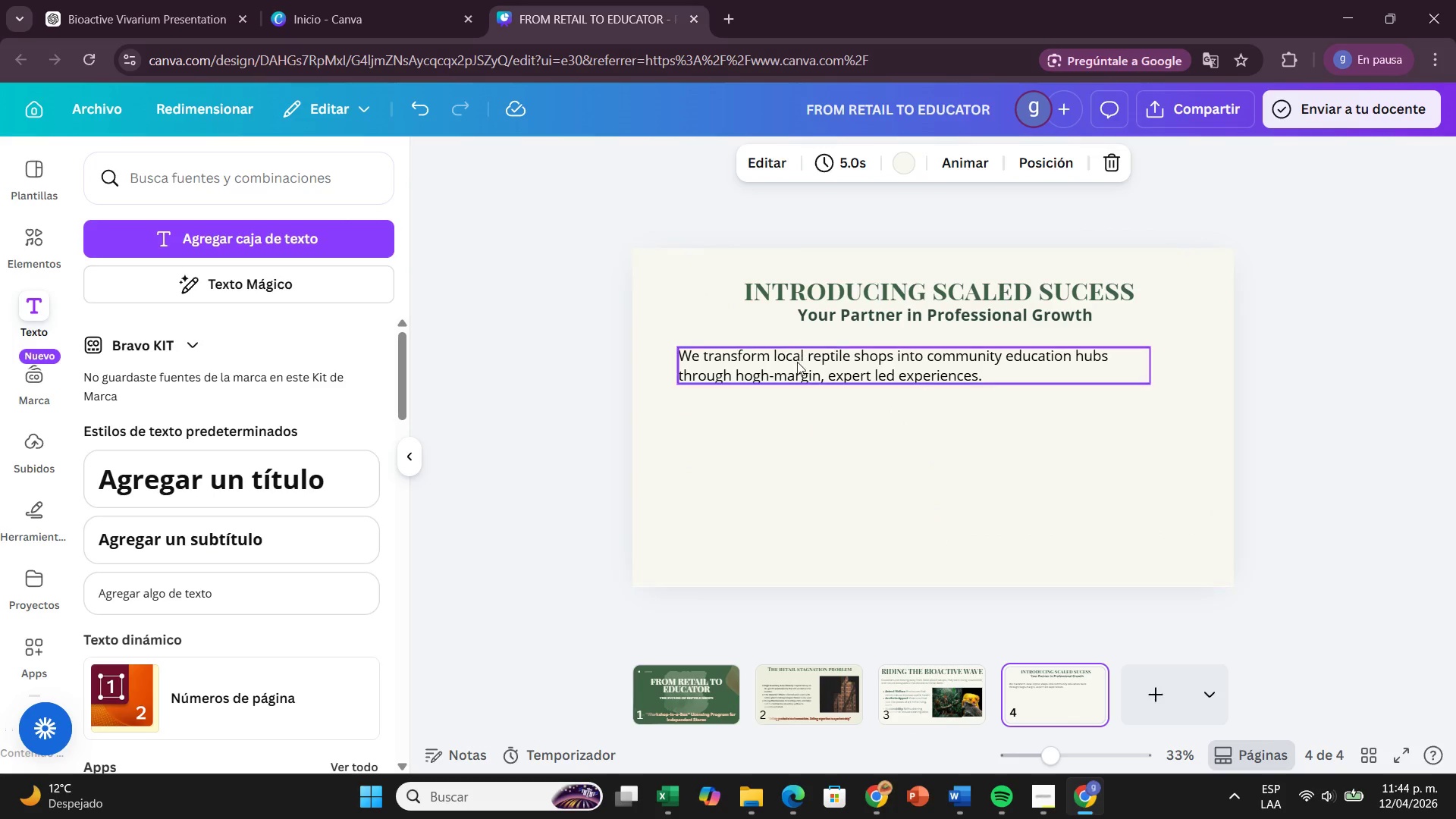 
left_click([798, 369])
 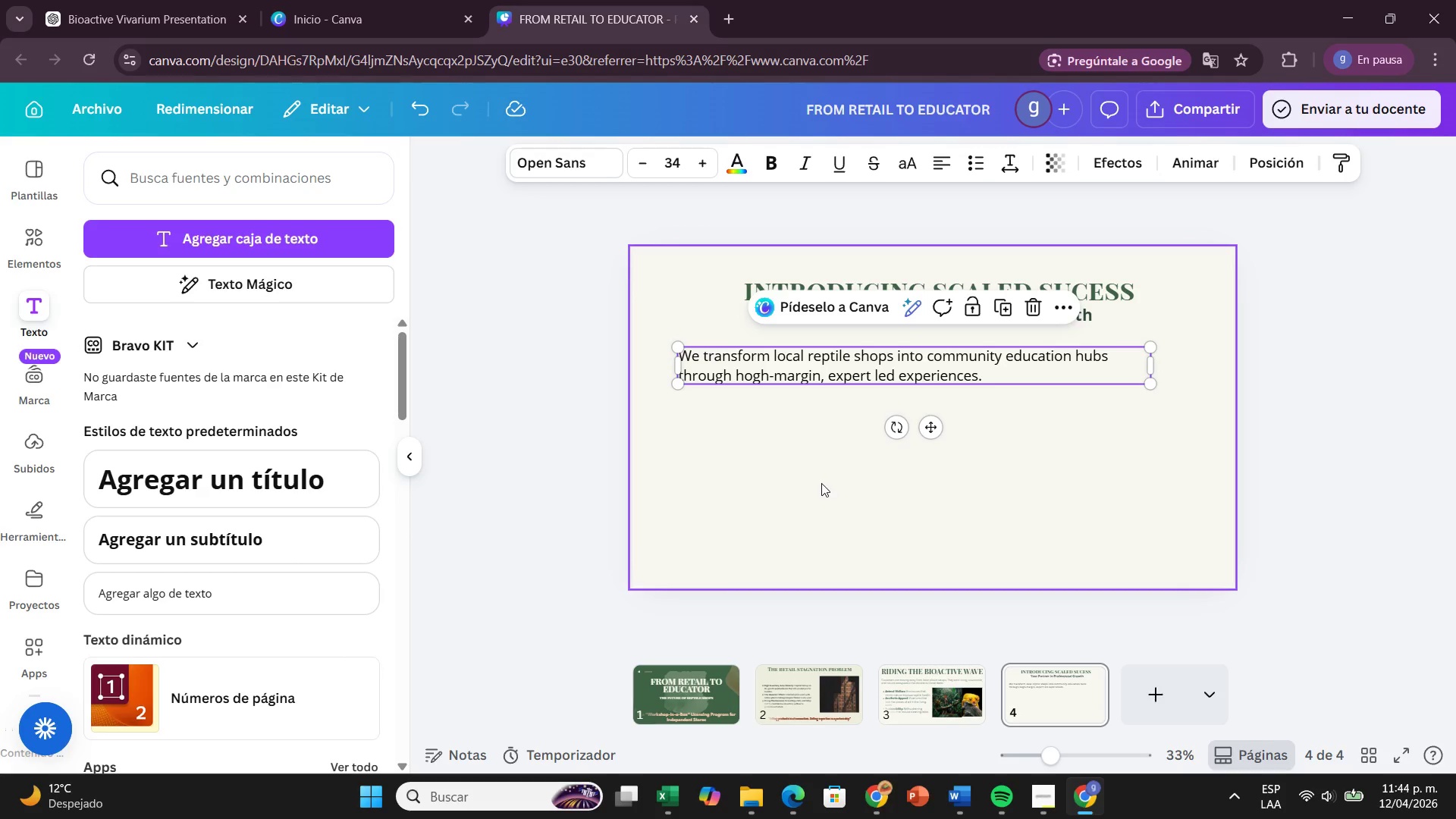 
left_click([821, 483])
 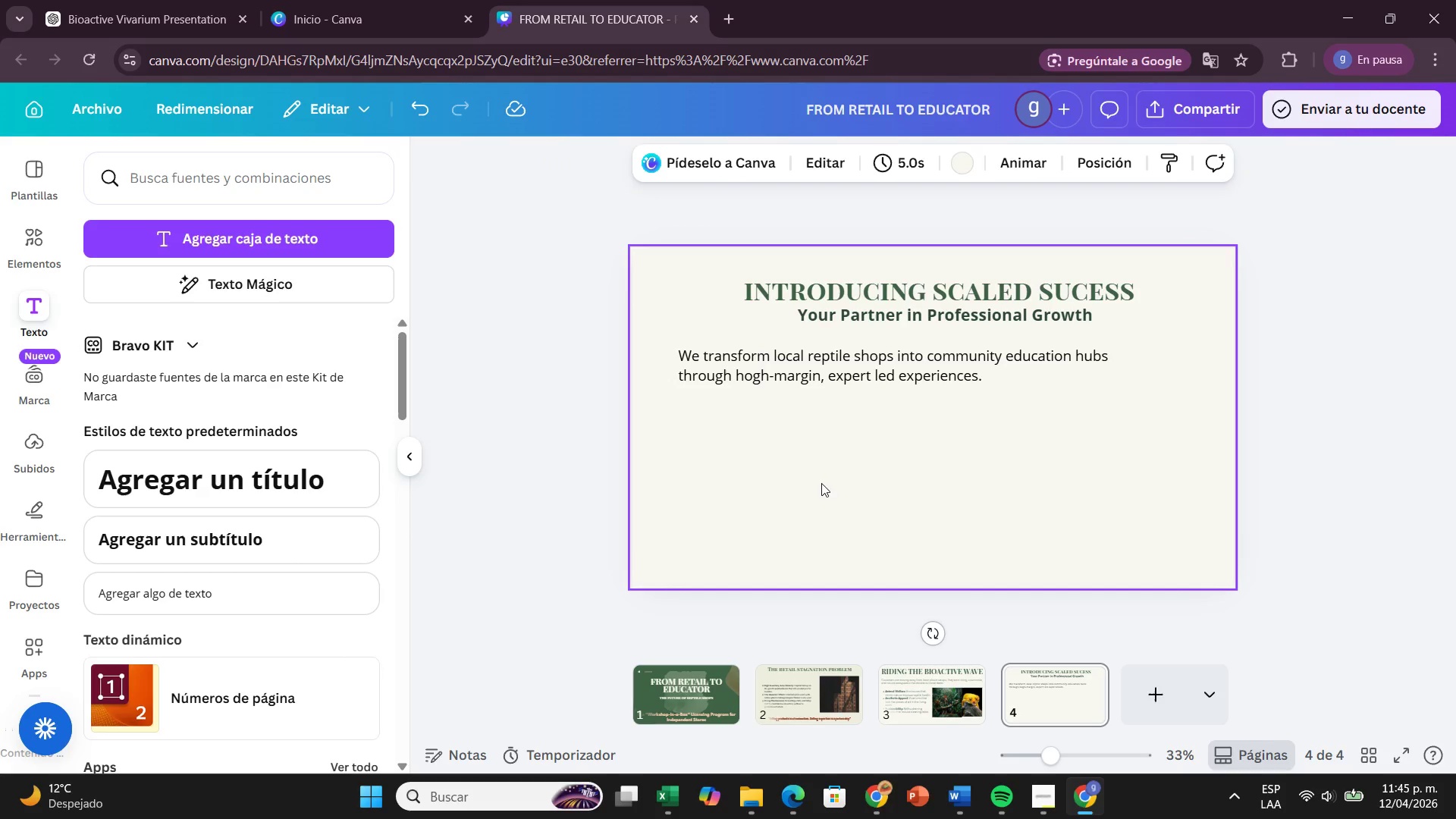 
wait(13.88)
 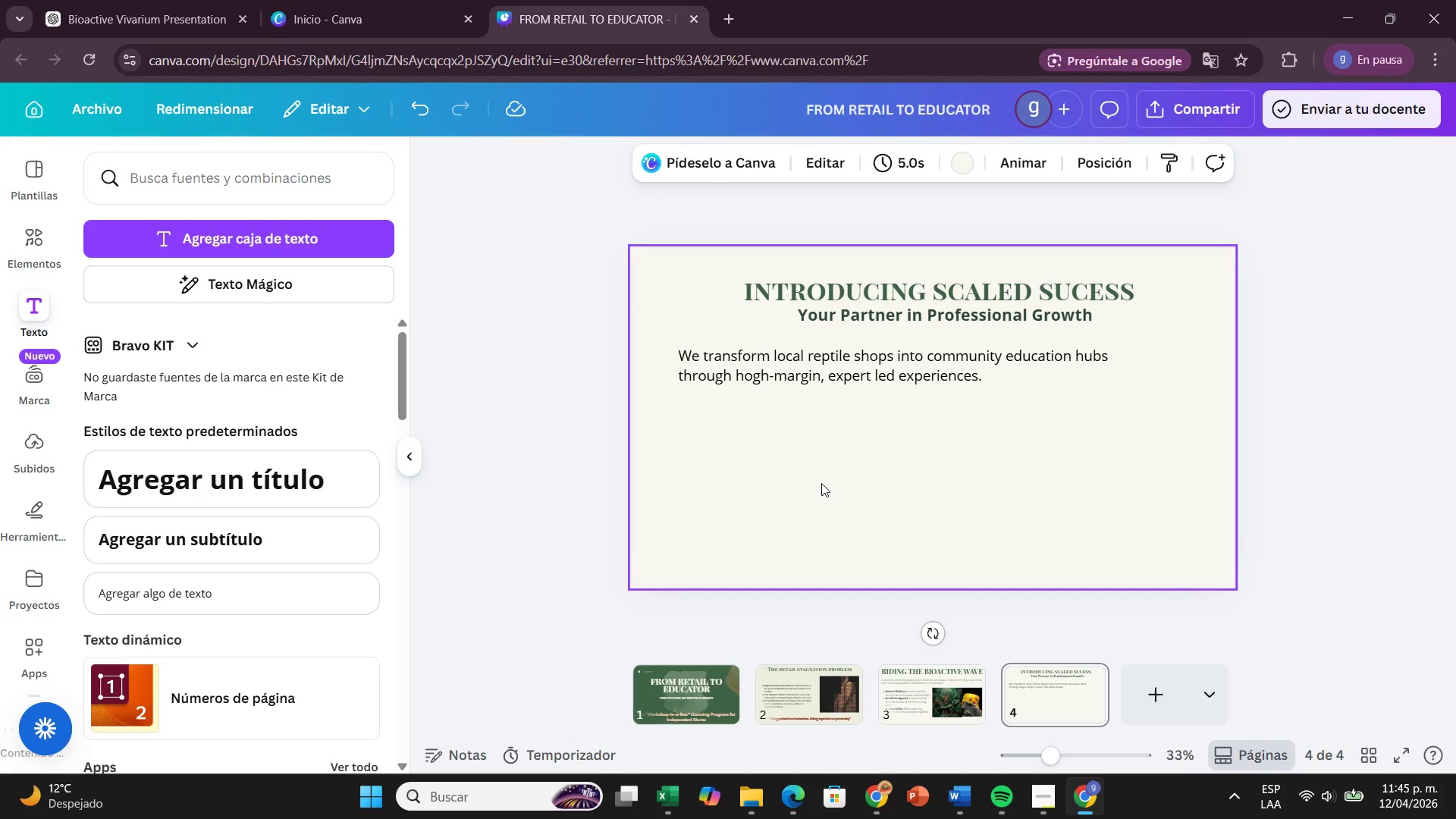 
left_click([262, 590])
 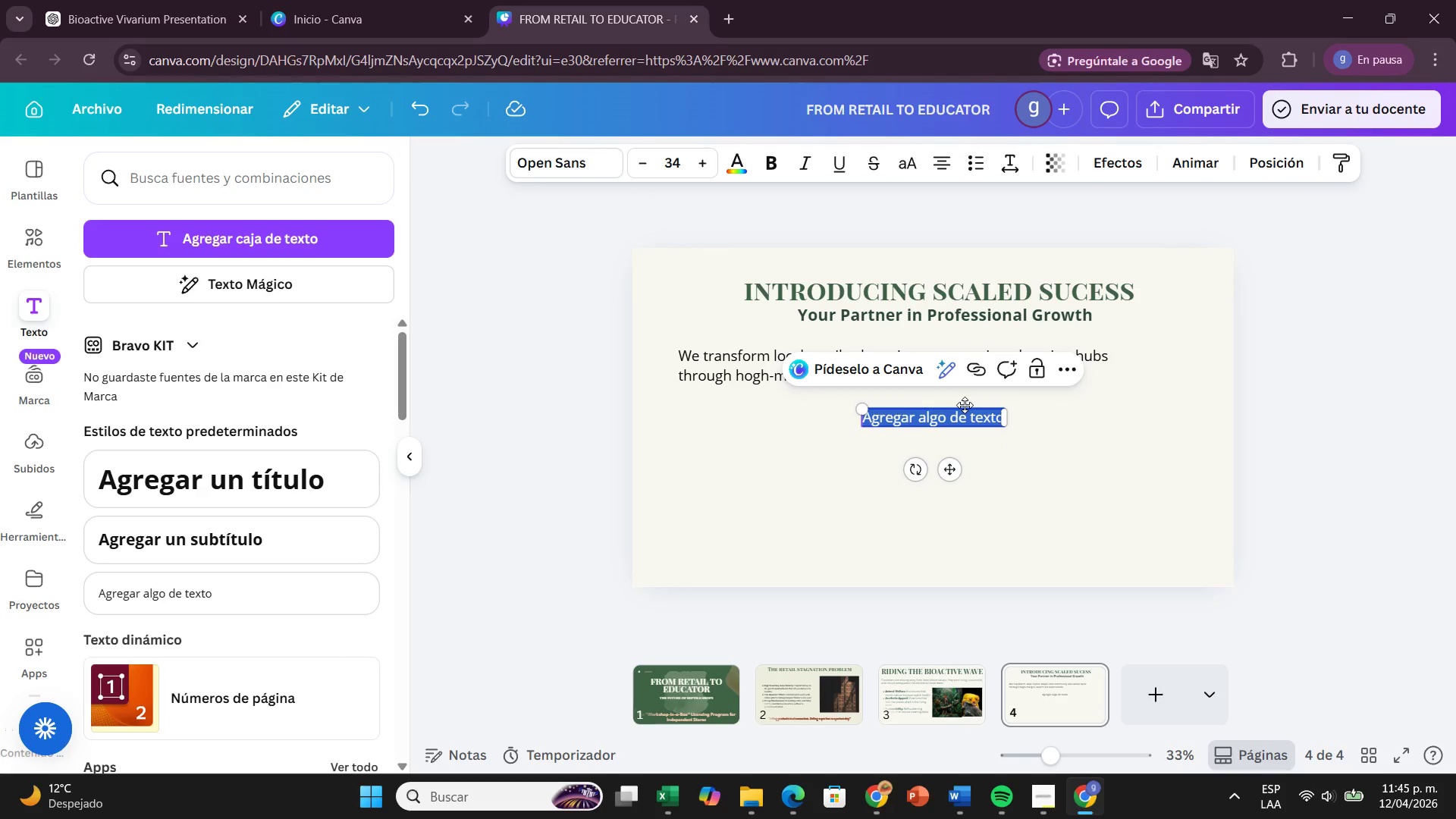 
key(Backspace)
 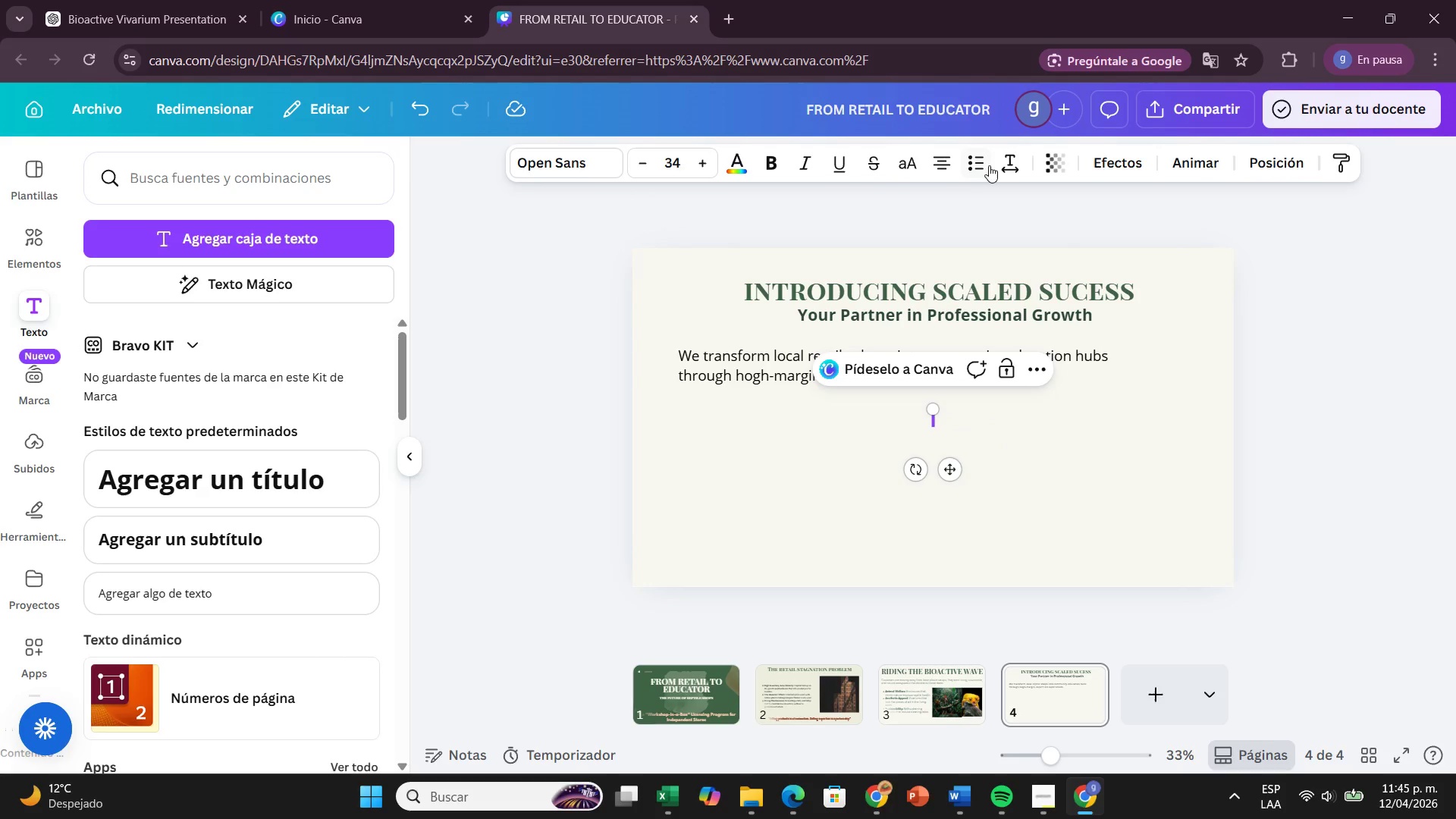 
left_click([958, 165])
 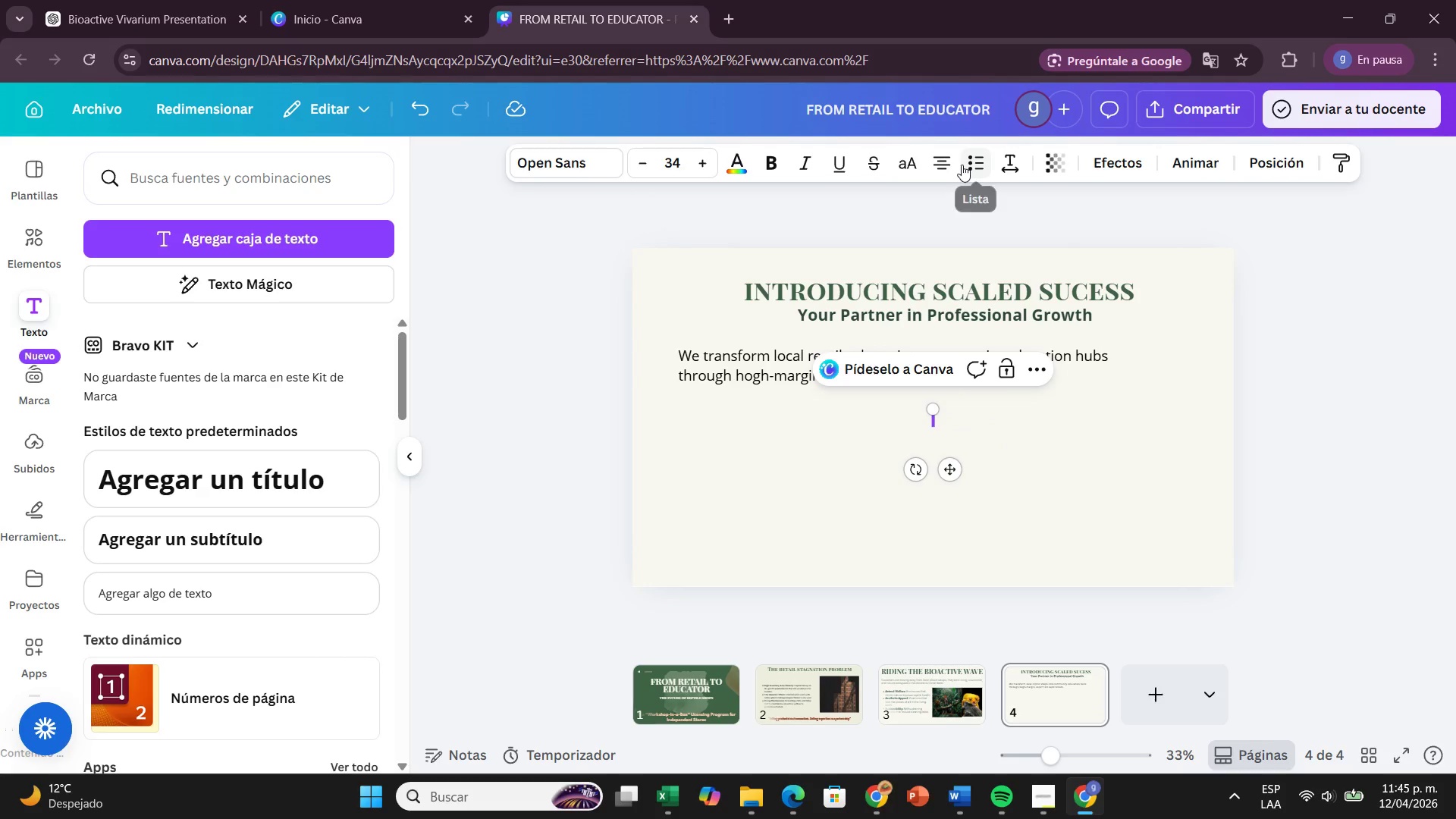 
left_click([962, 165])
 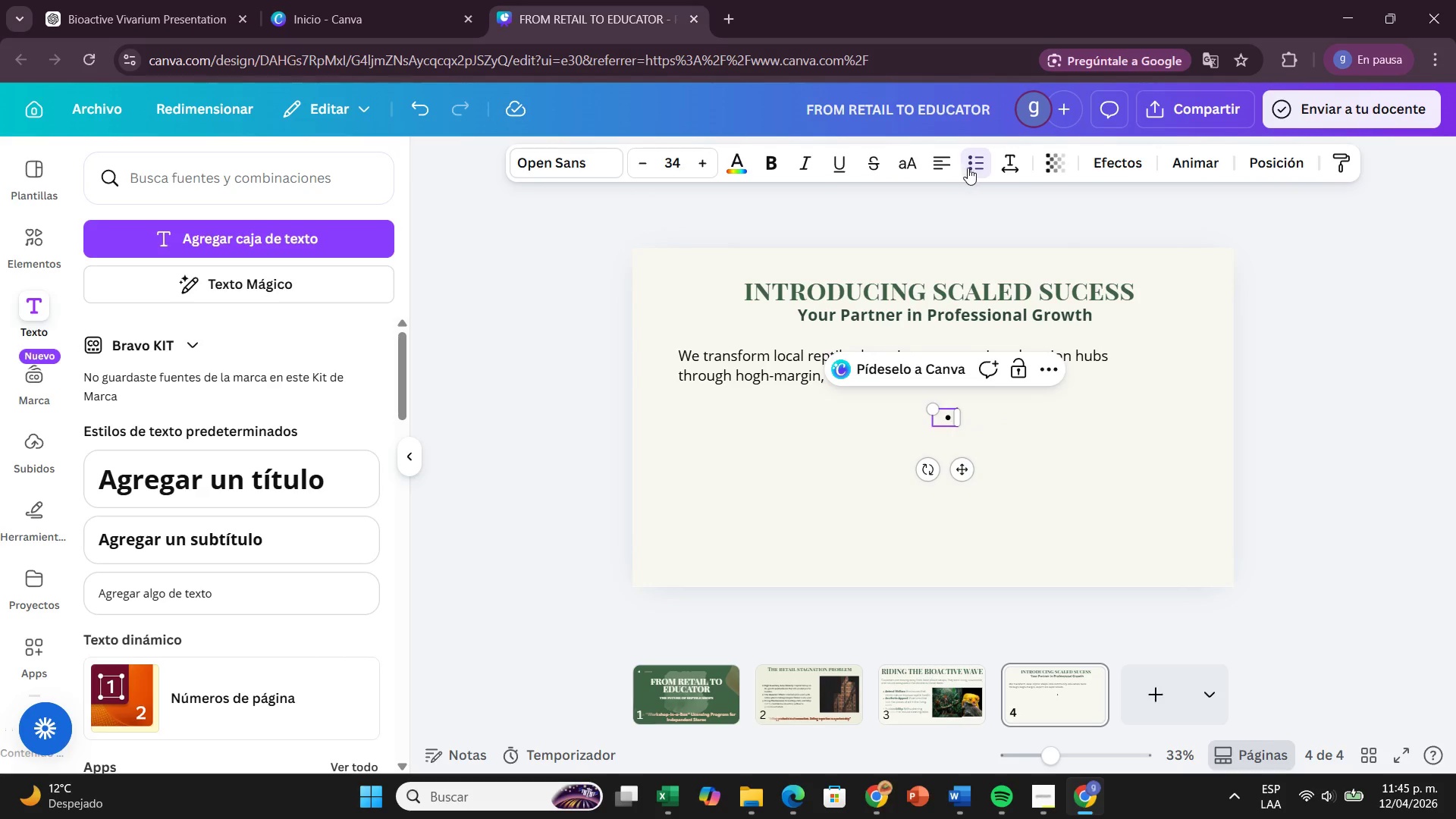 
type(Ec)
key(Backspace)
type(x)
key(Backspace)
key(Backspace)
type(Currici)
key(Backspace)
type(ulum<)
key(Backspace)
type(> Expeert Verified Contert)
 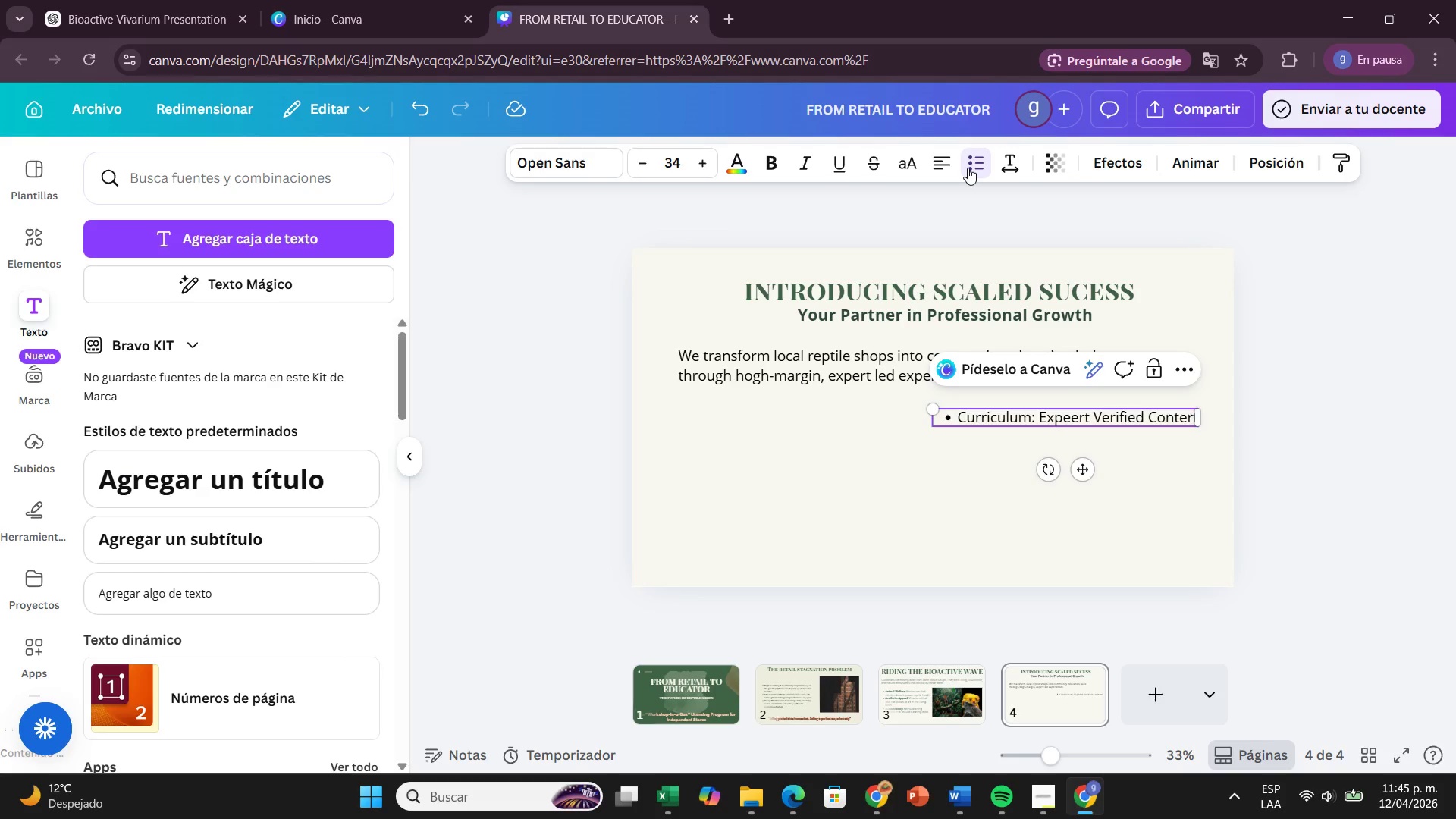 
wait(5.17)
 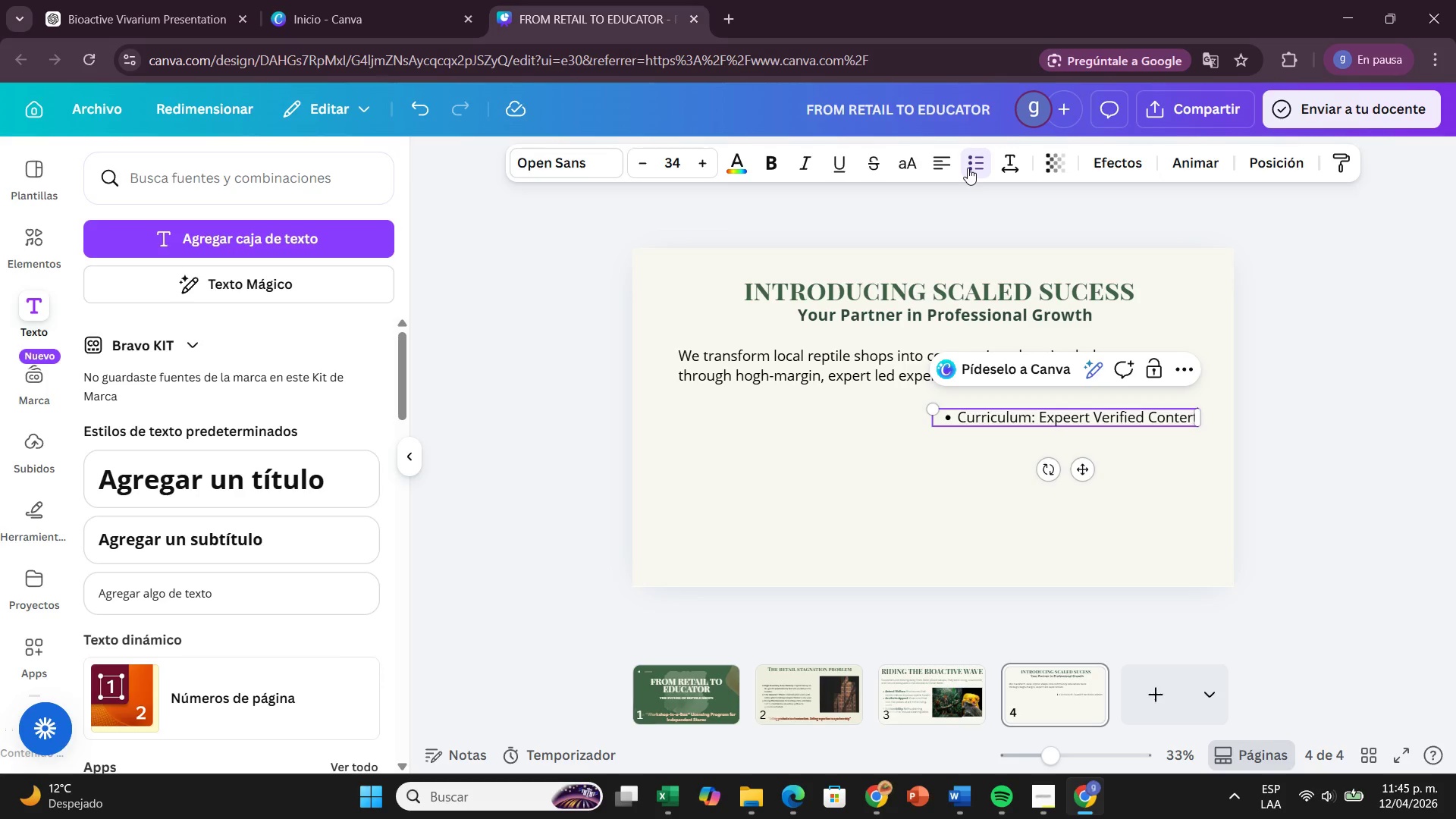 
type(@Proven bioactive methods designed for hobbyists of all levels.)
 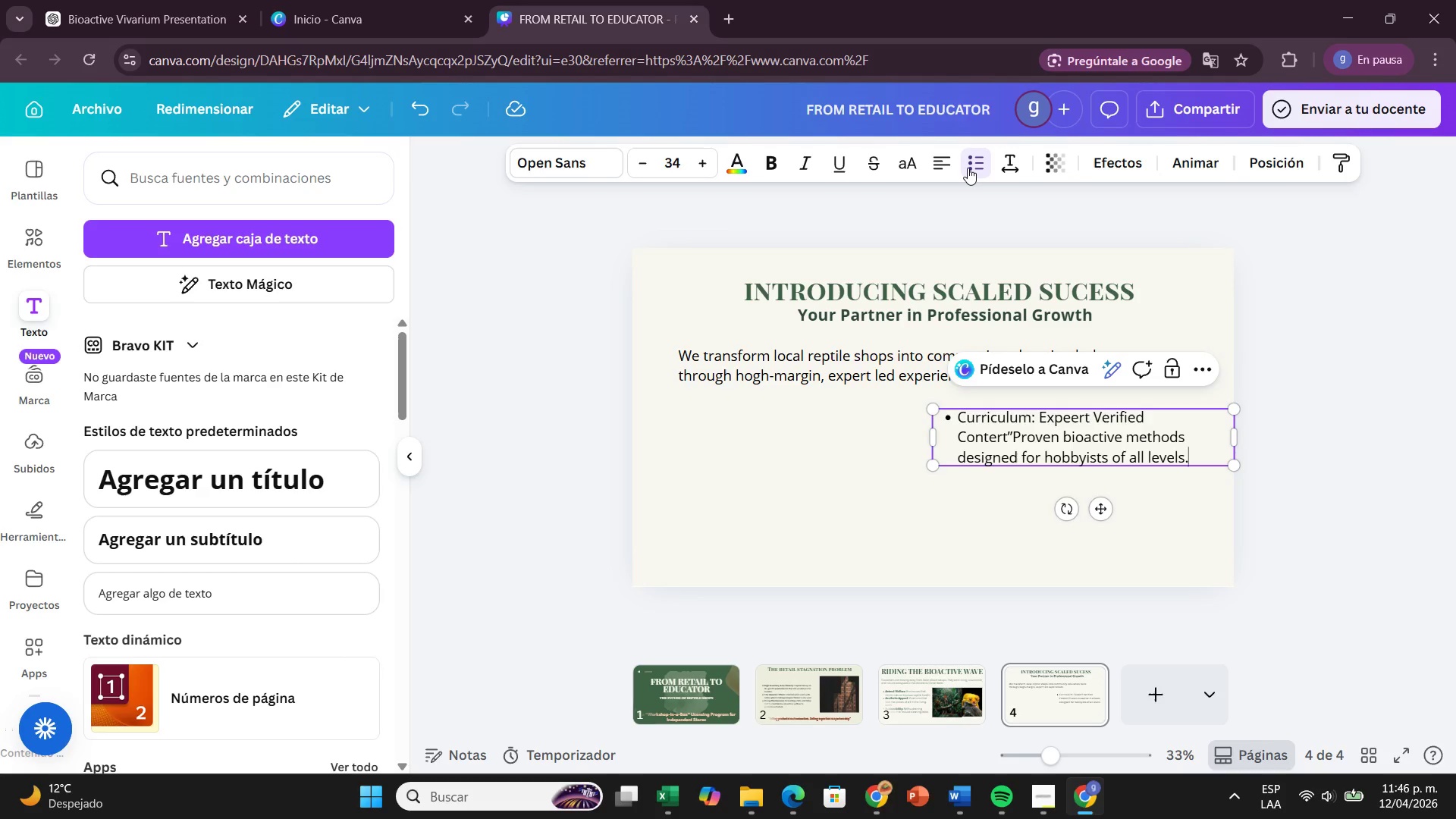 
key(Enter)
 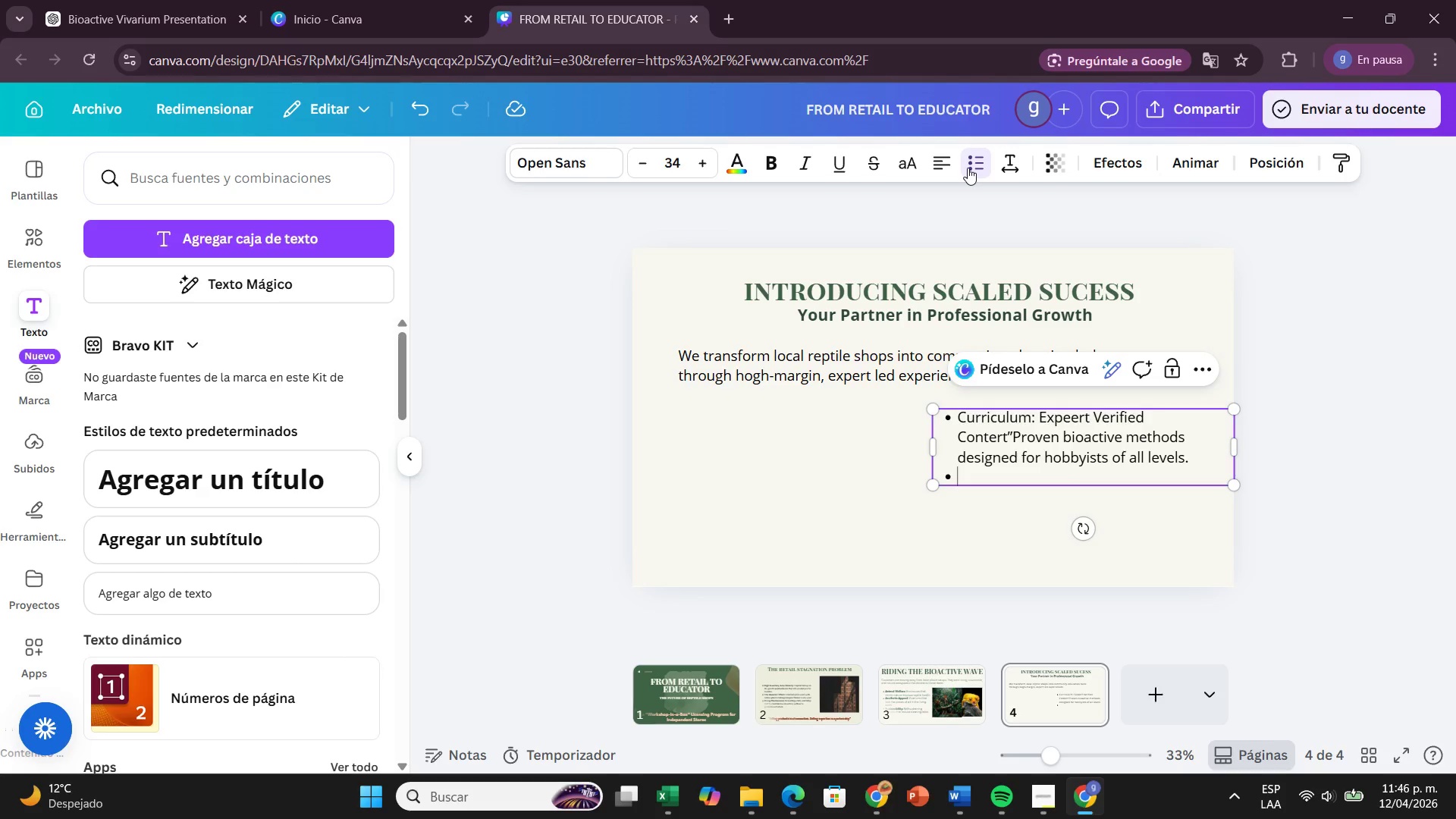 
type(Operations<)
key(Backspace)
type(> Turn )
key(Backspace)
type(-Key )
key(Backspace)
type(-Solutions)
key(Backspace)
 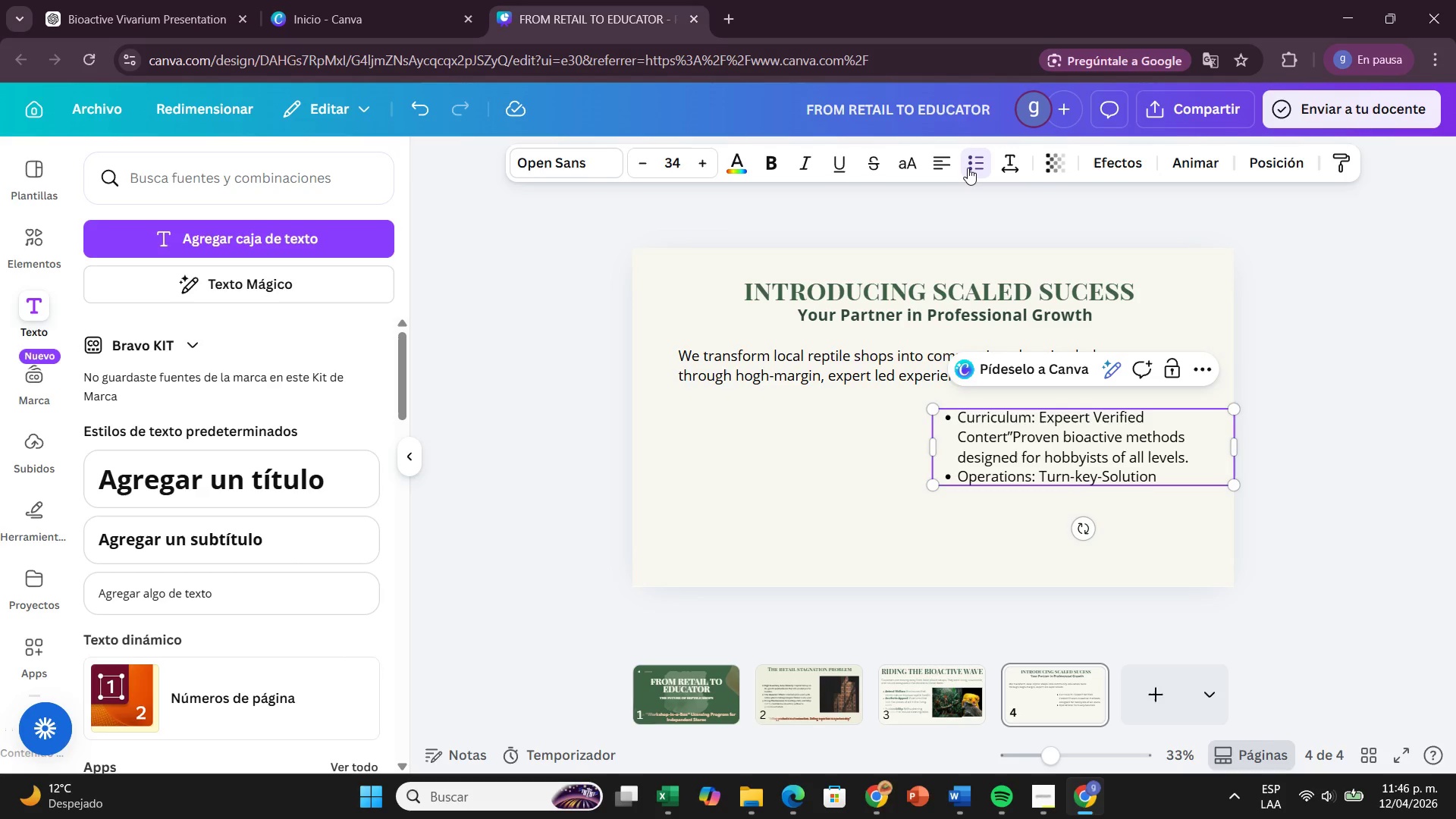 
type( @We provide a)
key(Backspace)
type(the supplier list and manuals so you can focus on your customers.)
 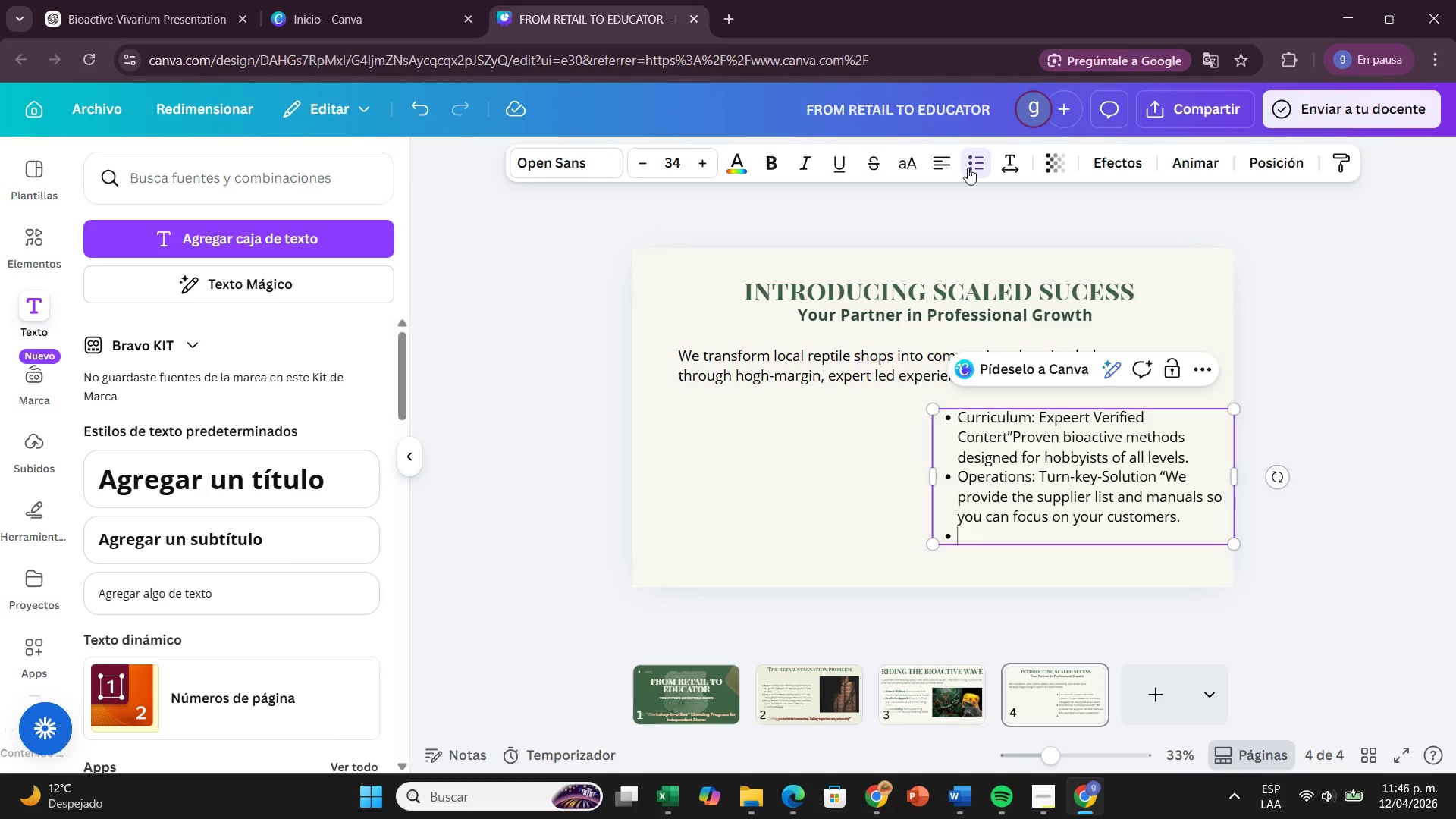 
 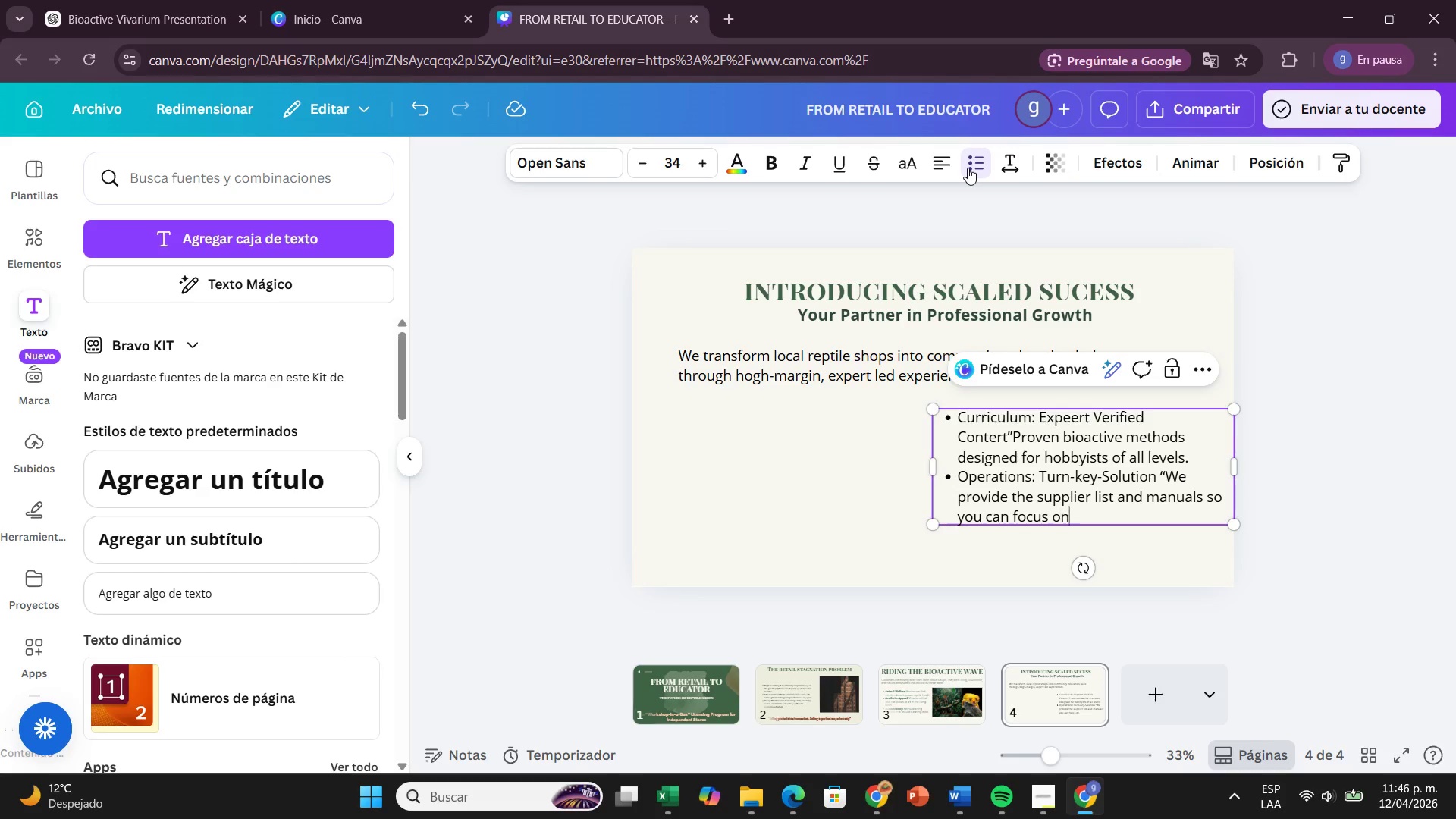 
key(Enter)
 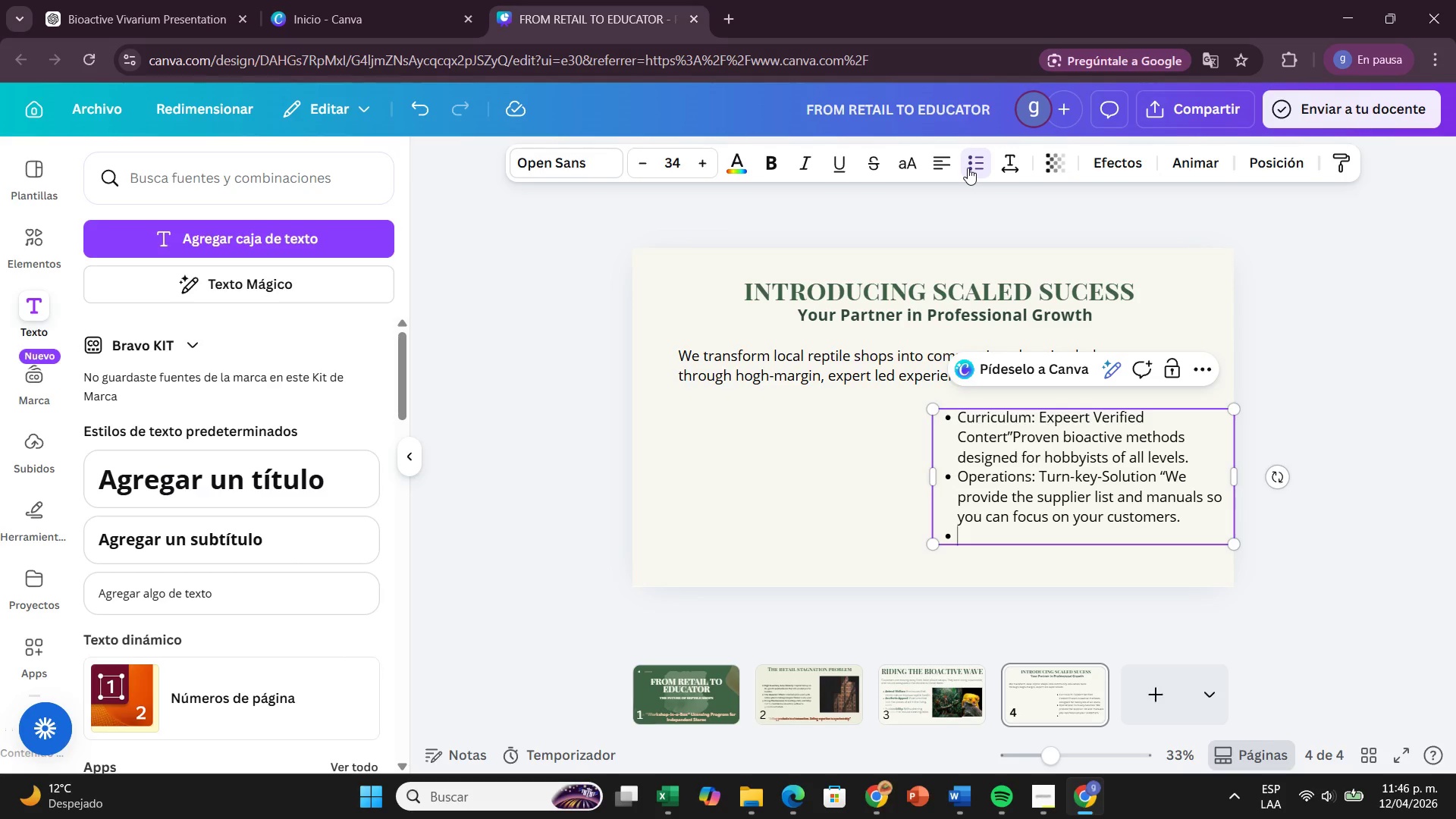 
type(Marketing Built-IN)
key(Backspace)
type(n Audiance @ Porfes)
key(Backspace)
key(Backspace)
key(Backspace)
key(Backspace)
key(Backspace)
type(rod)
key(Backspace)
type(fessional asses)
key(Backspace)
type(ts designed to fill your worksg)
key(Backspace)
type(hop.)
 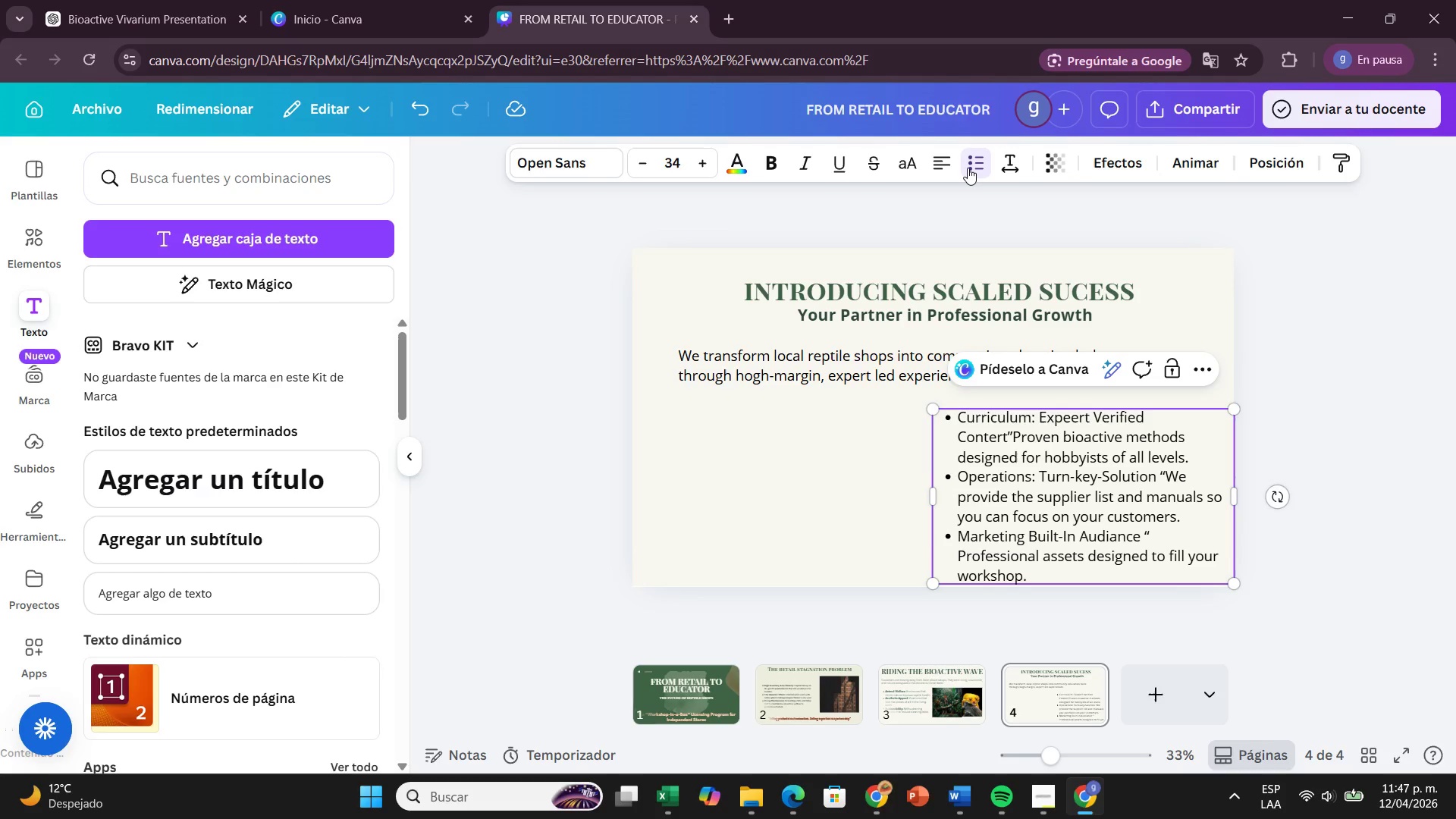 
wait(8.31)
 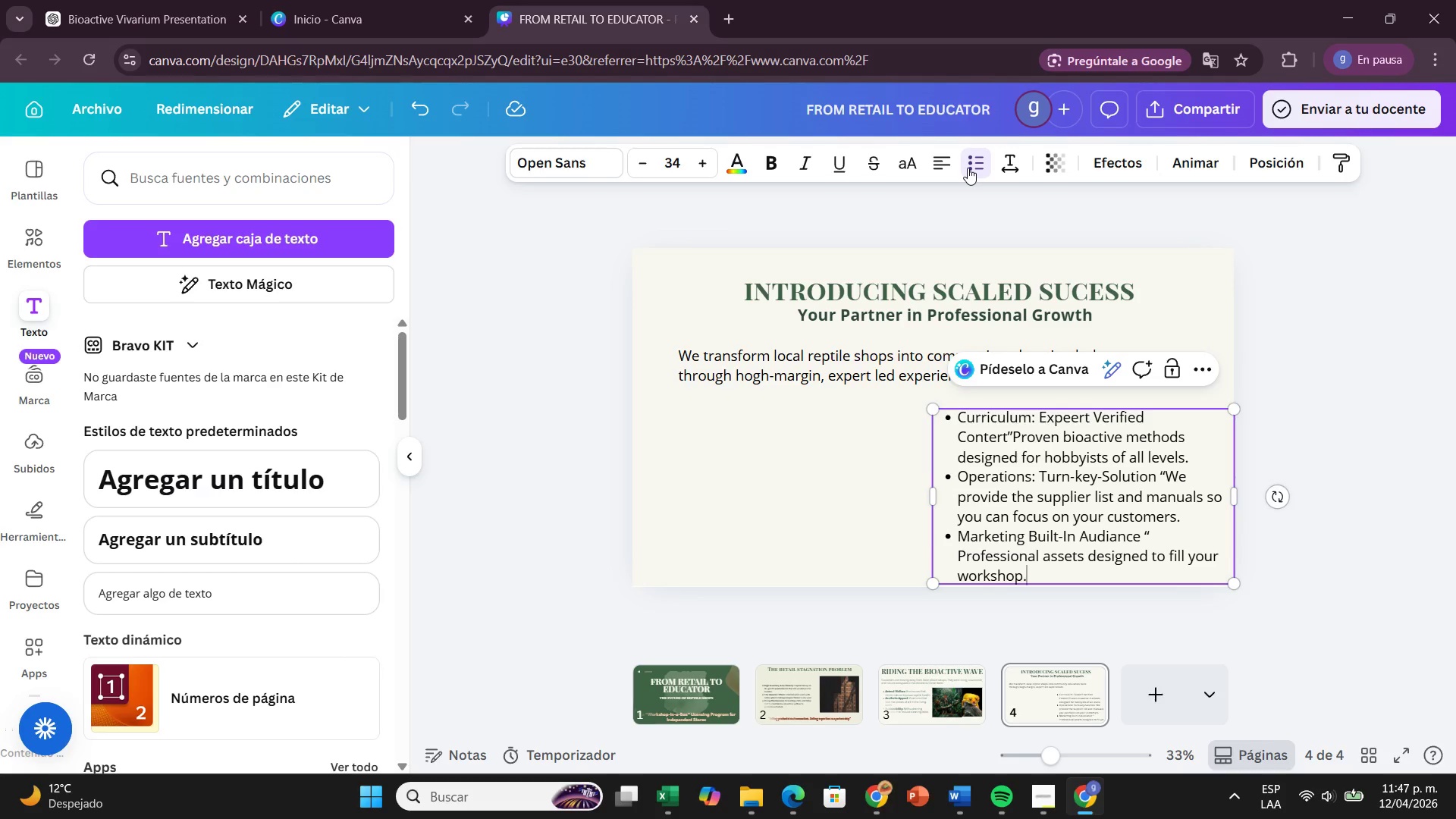 
key(Backspace)
type( seats fast.)
 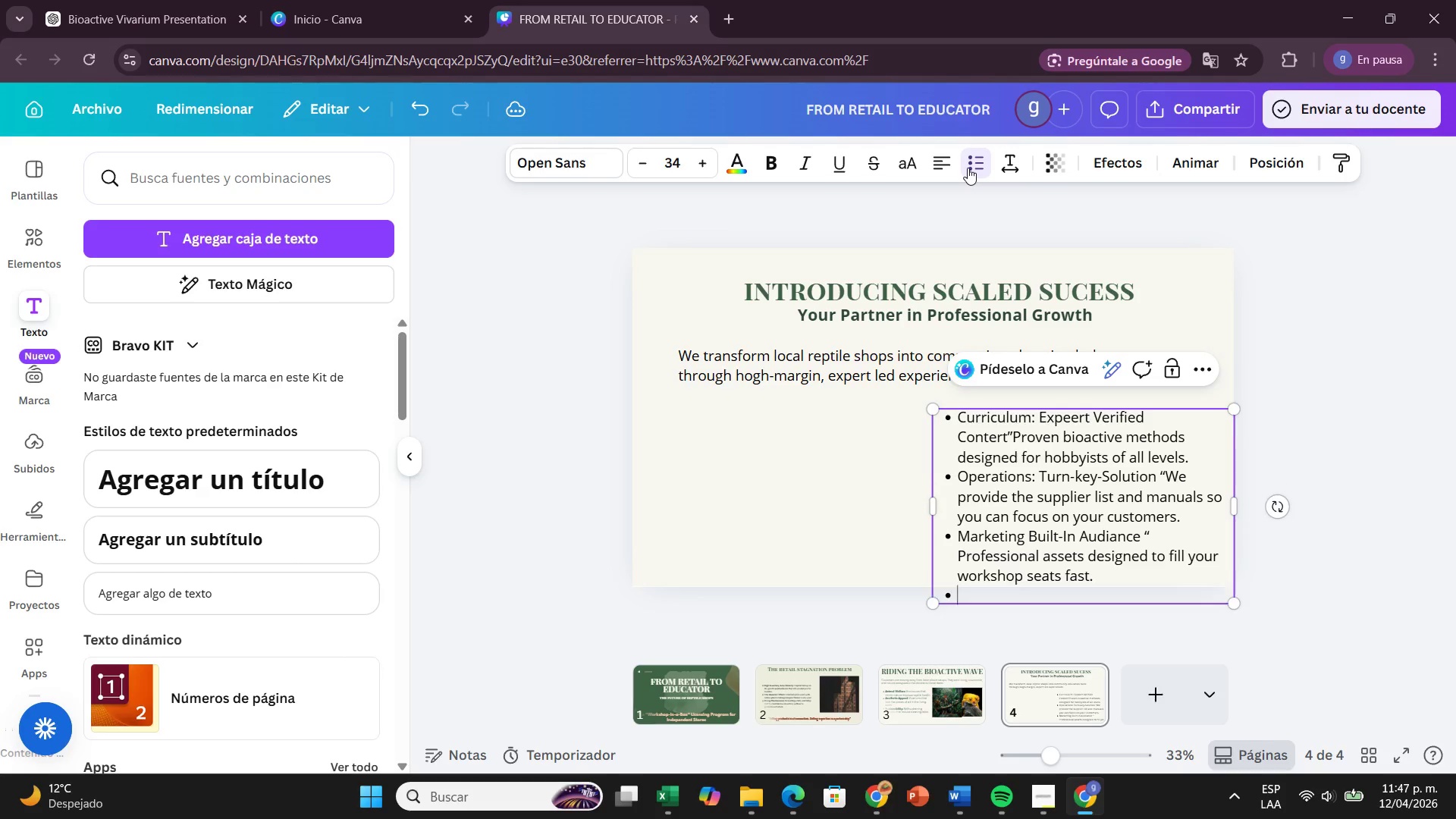 
key(Enter)
 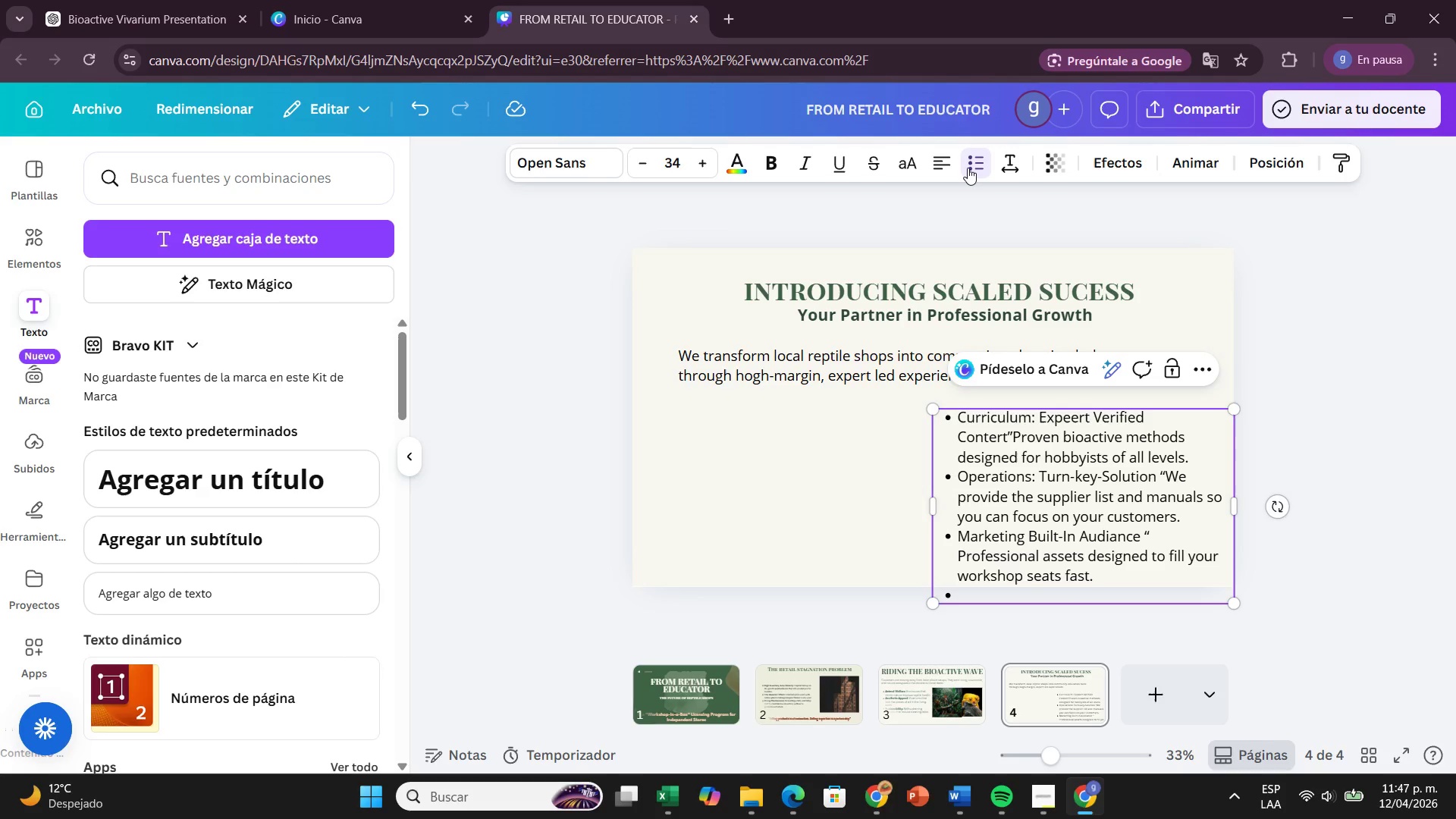 
key(Backspace)
 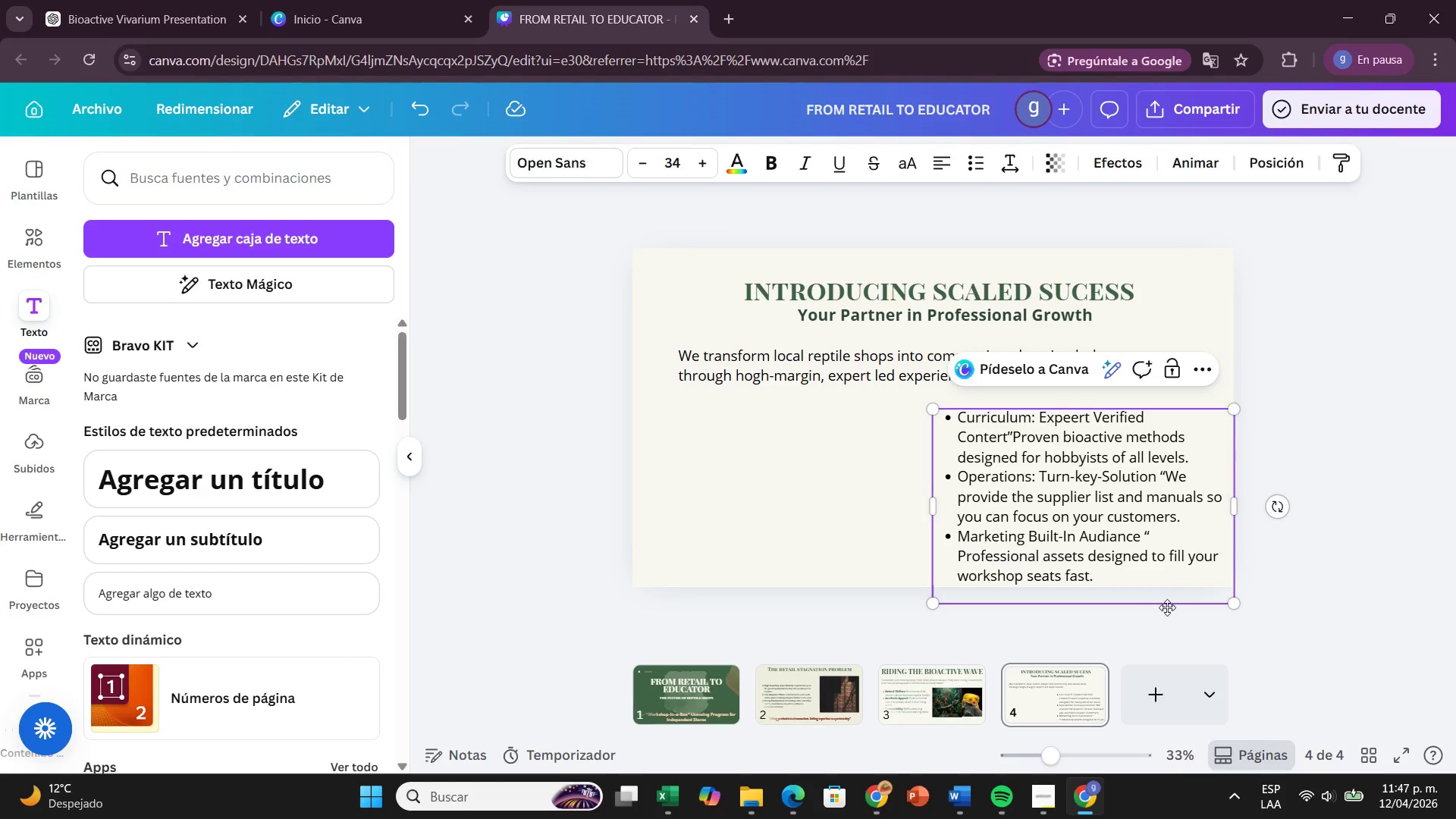 
left_click([1165, 598])
 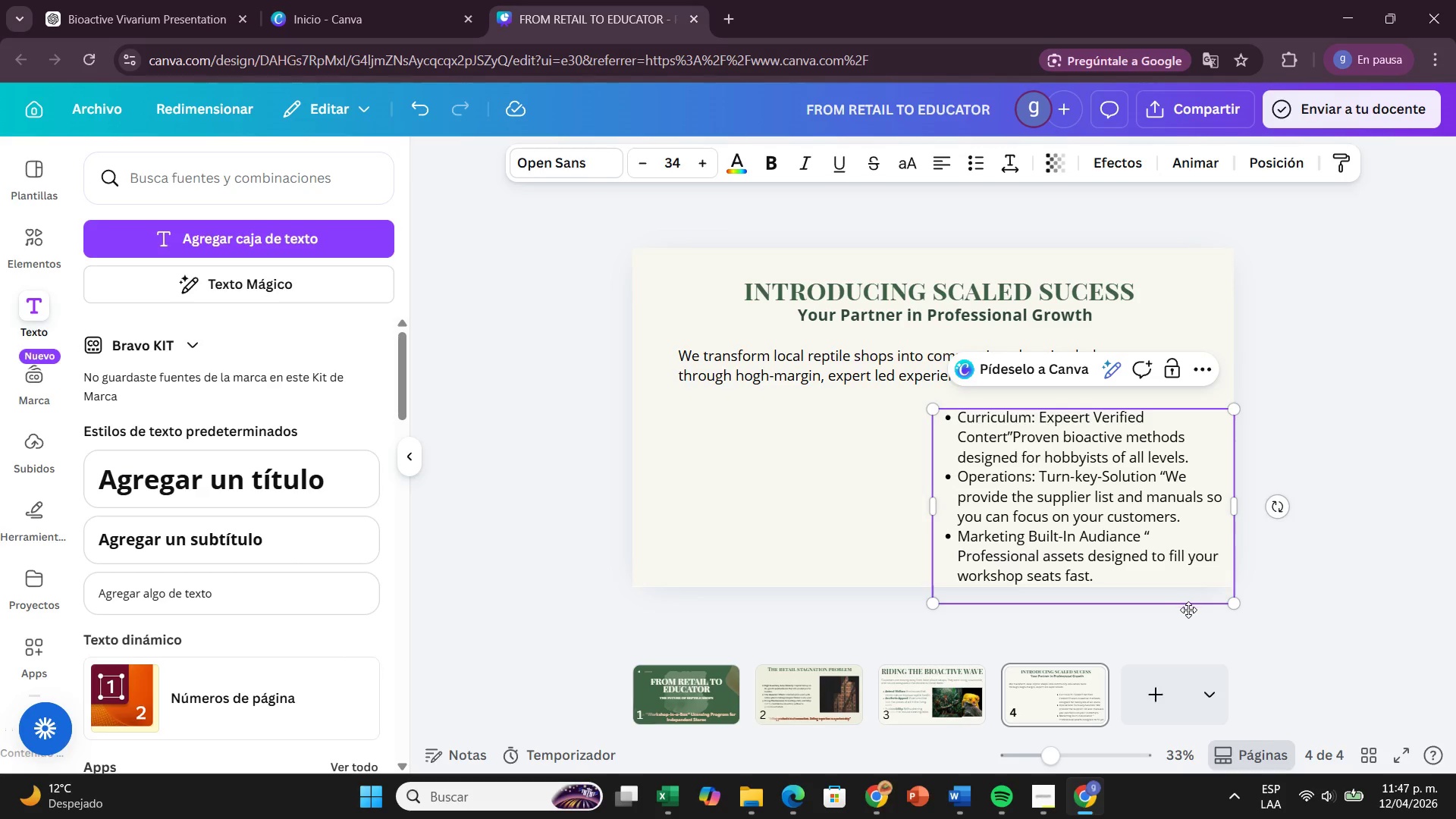 
left_click_drag(start_coordinate=[1188, 610], to_coordinate=[896, 590])
 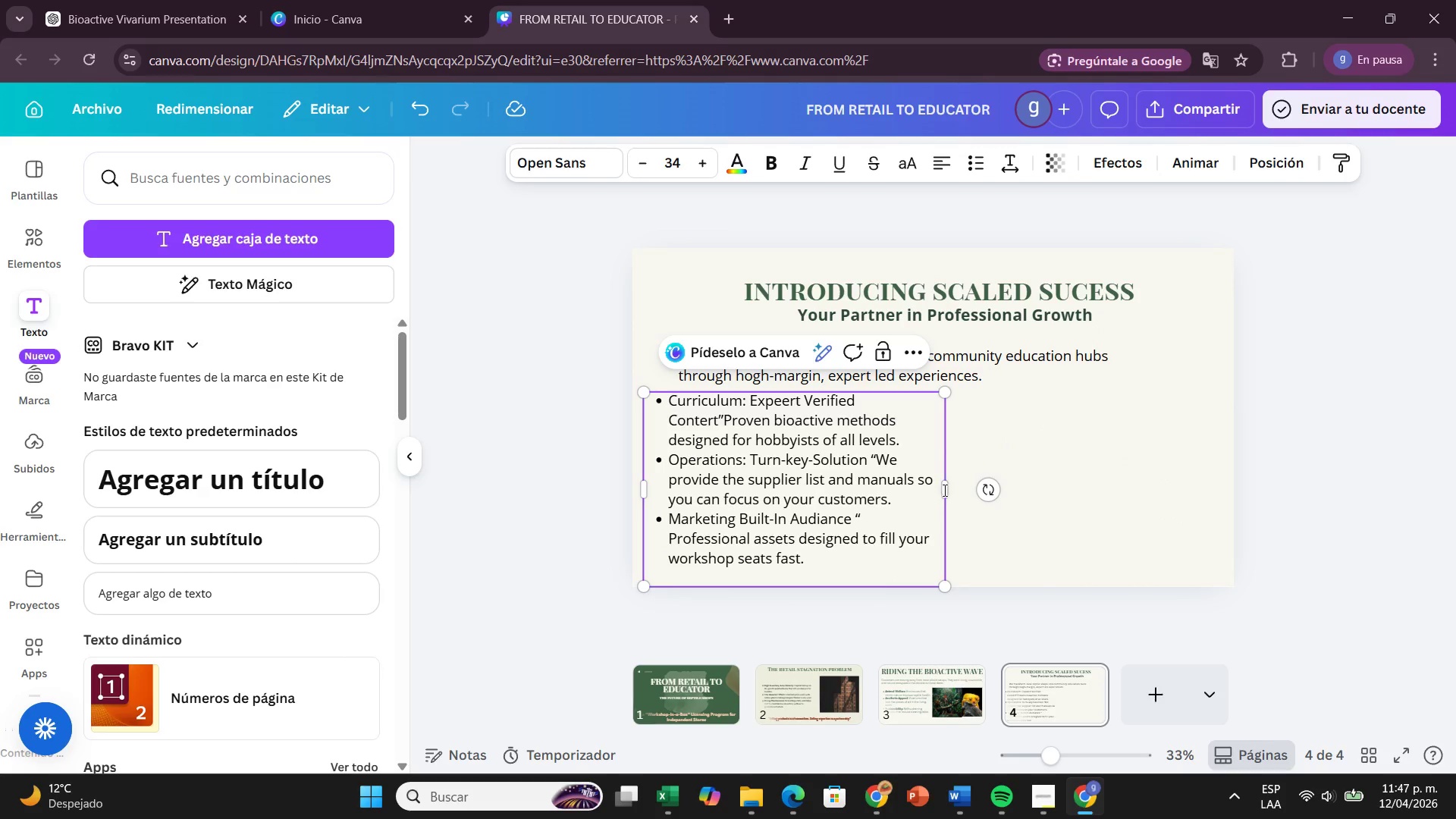 
left_click_drag(start_coordinate=[948, 486], to_coordinate=[995, 494])
 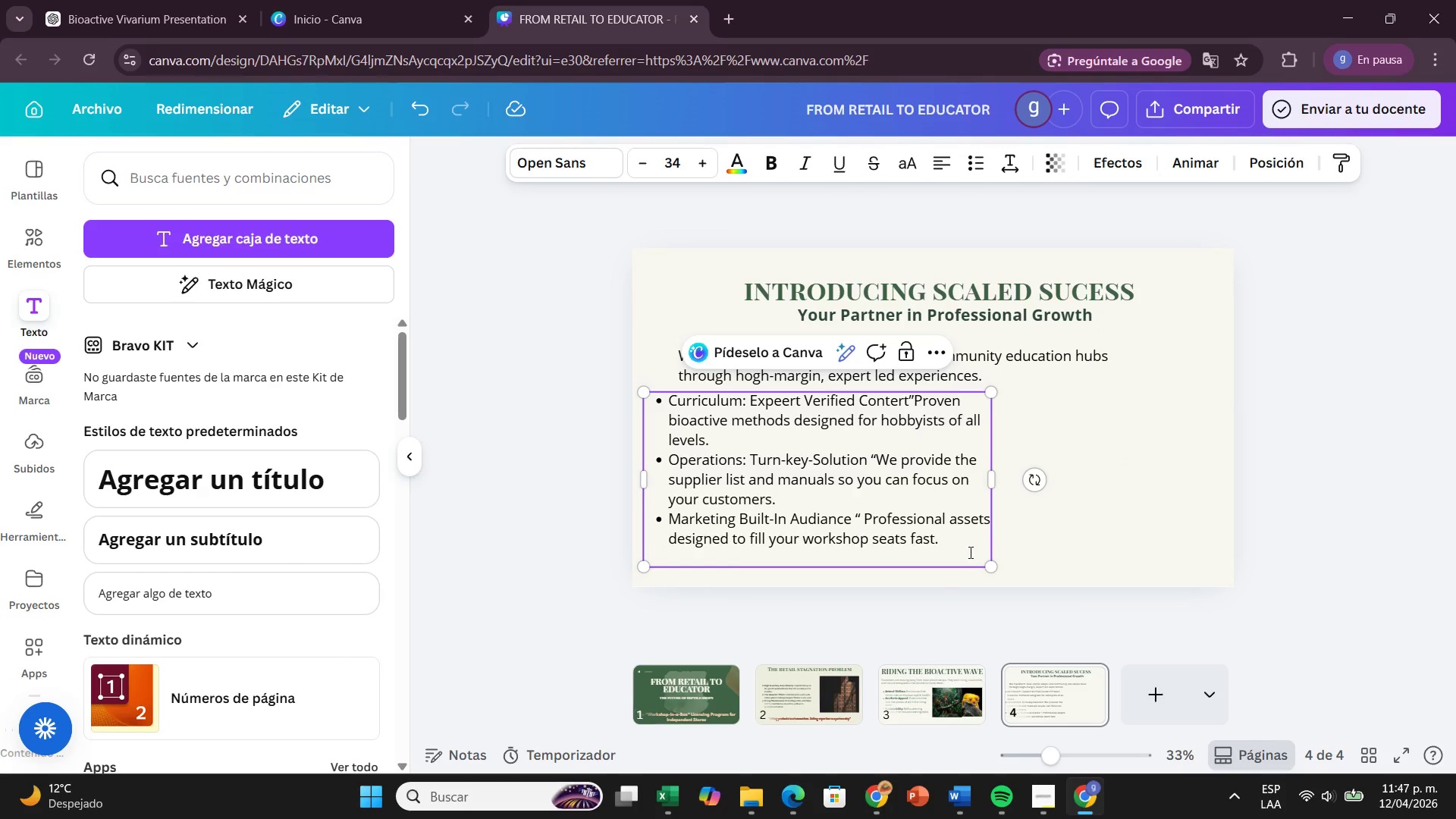 
left_click_drag(start_coordinate=[968, 551], to_coordinate=[990, 545])
 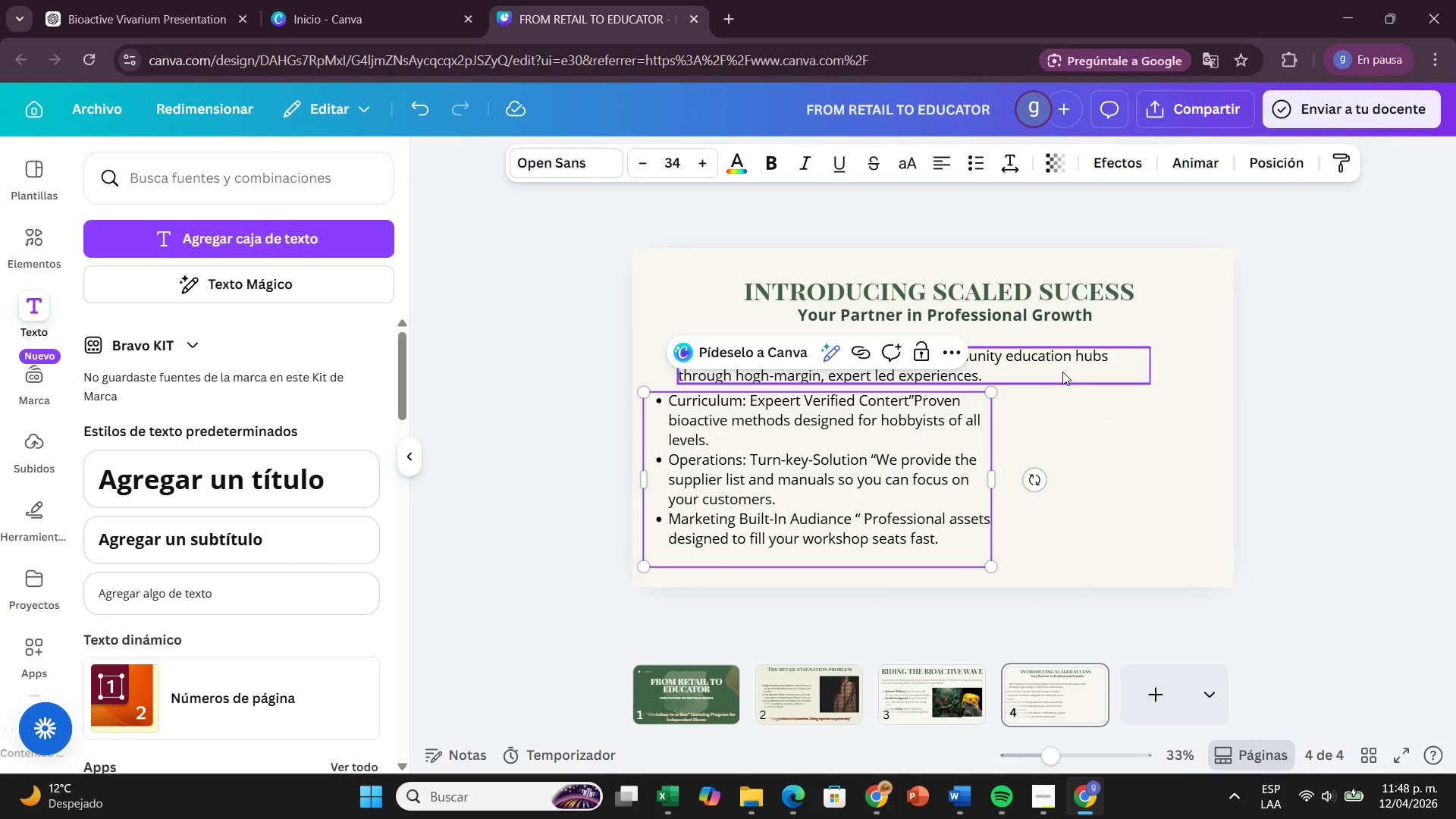 
left_click_drag(start_coordinate=[1062, 372], to_coordinate=[1065, 353])
 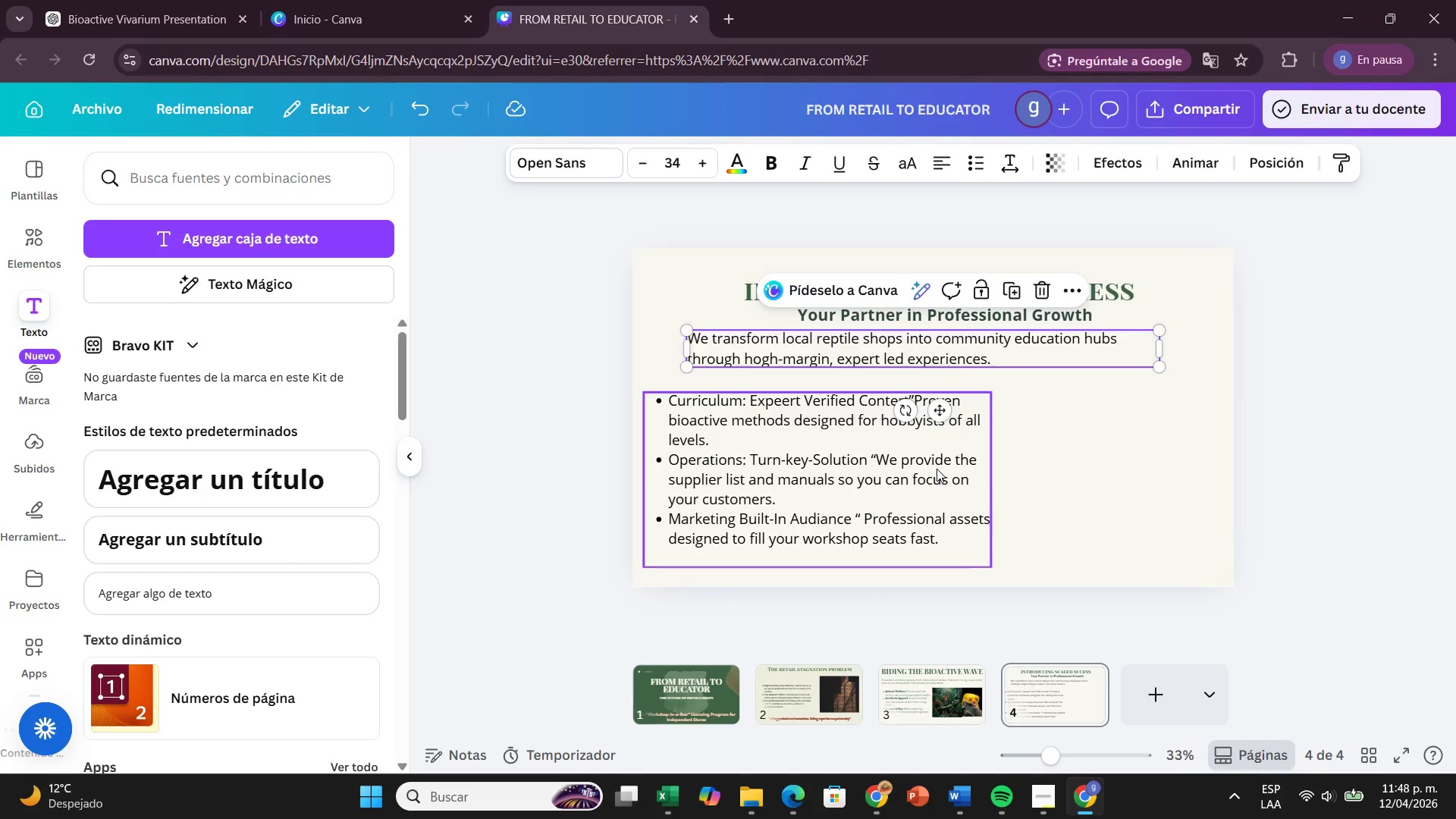 
left_click([937, 469])
 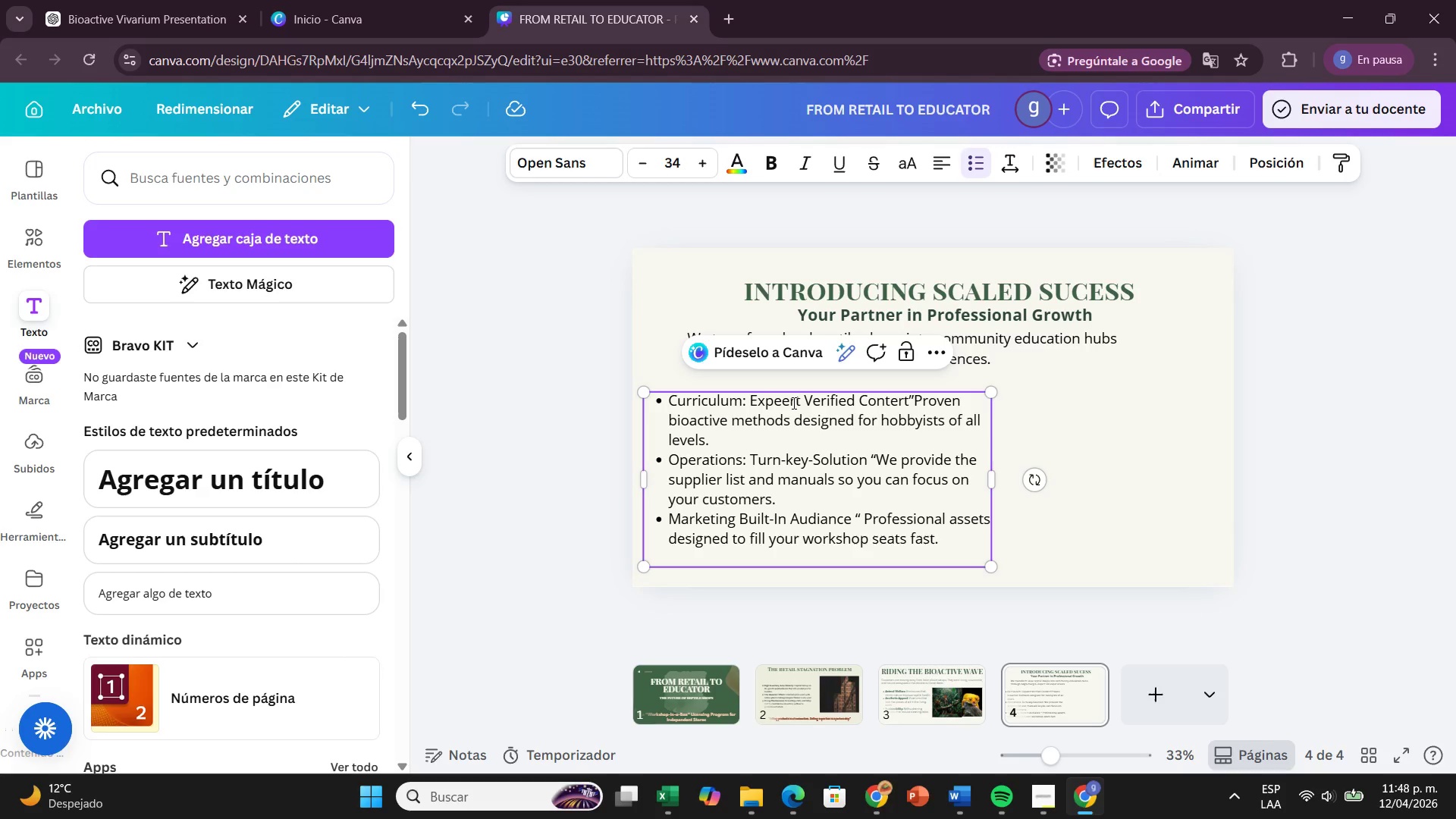 
left_click([777, 405])
 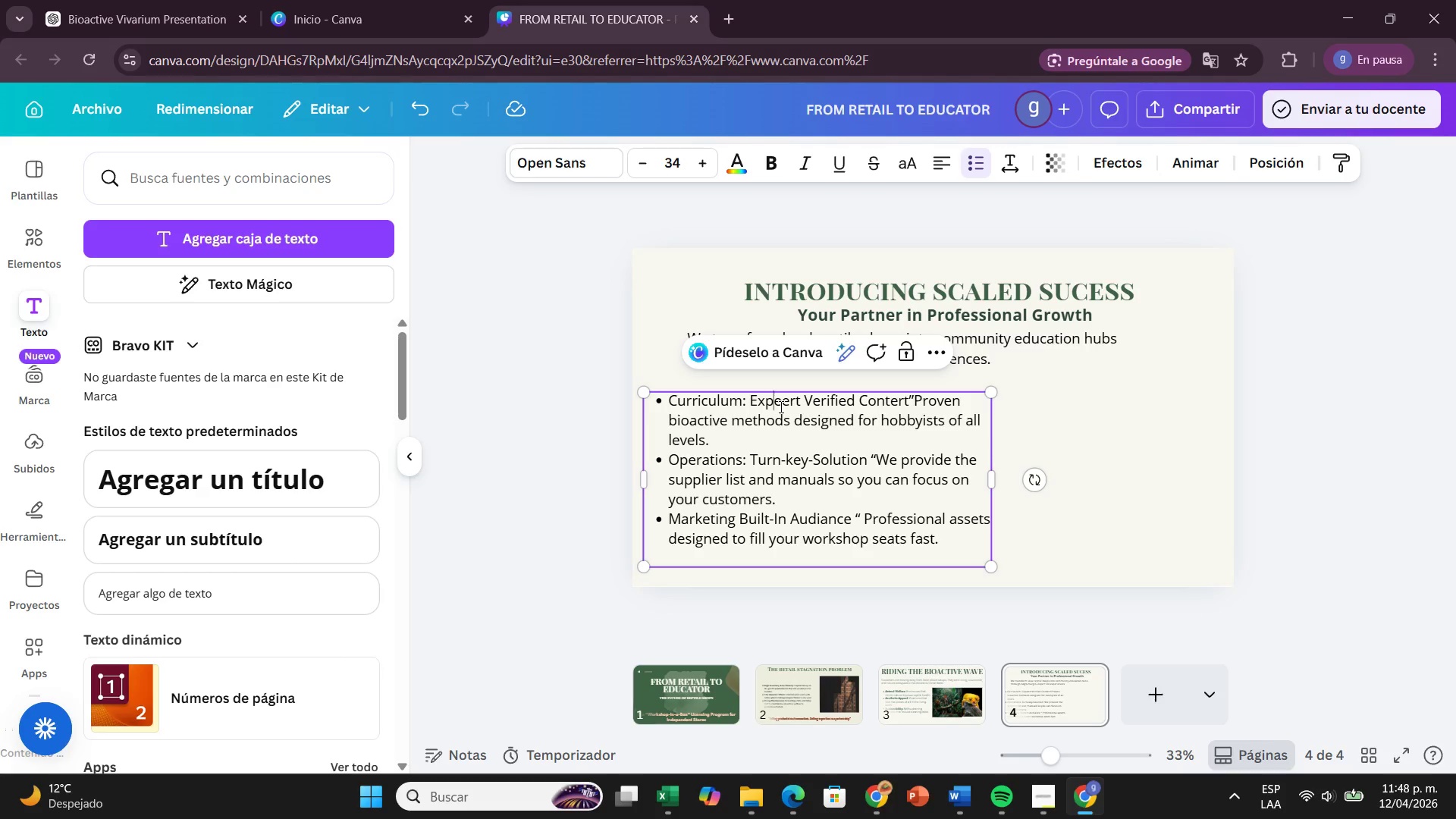 
key(ArrowRight)
 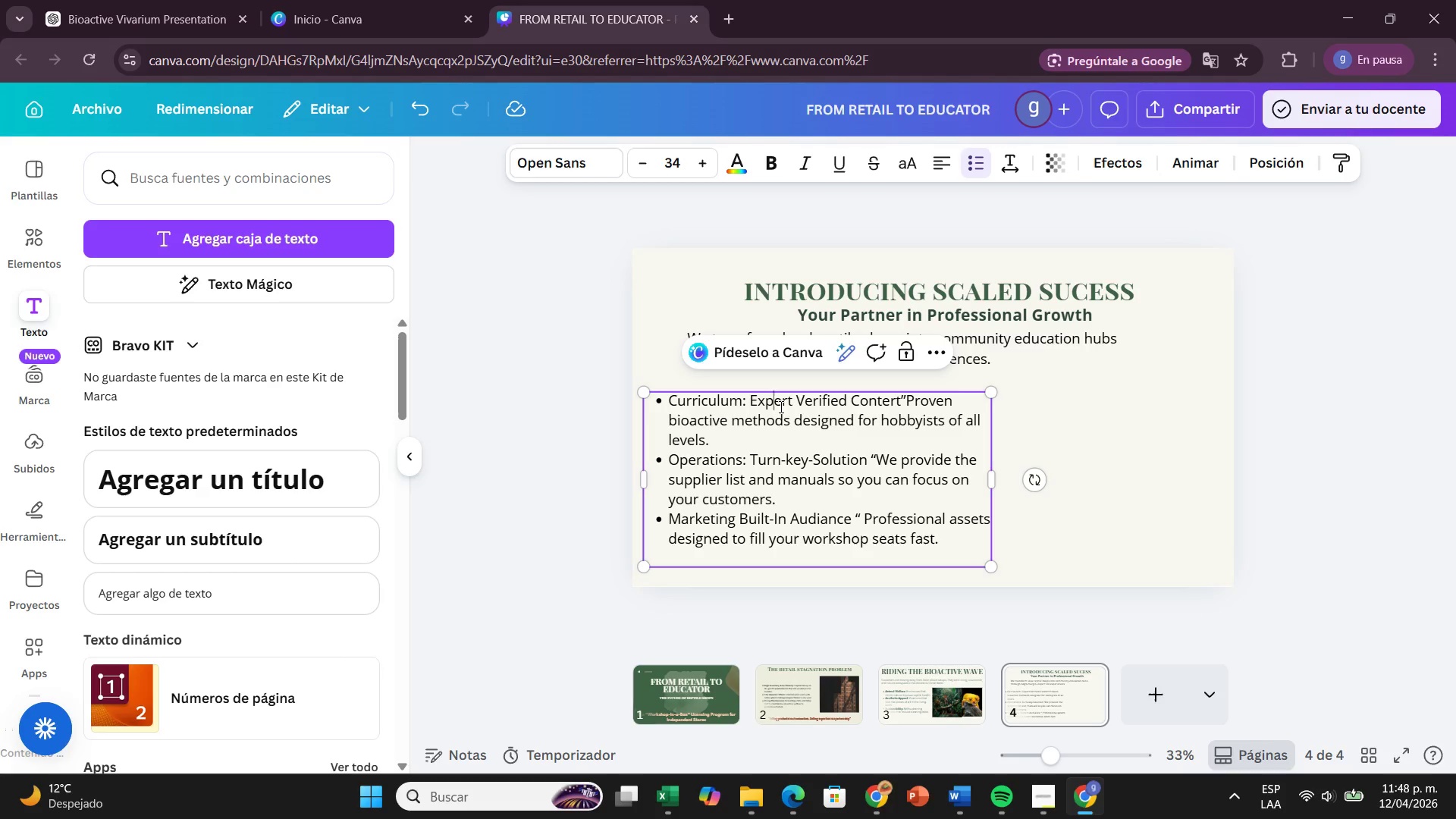 
key(Backspace)
 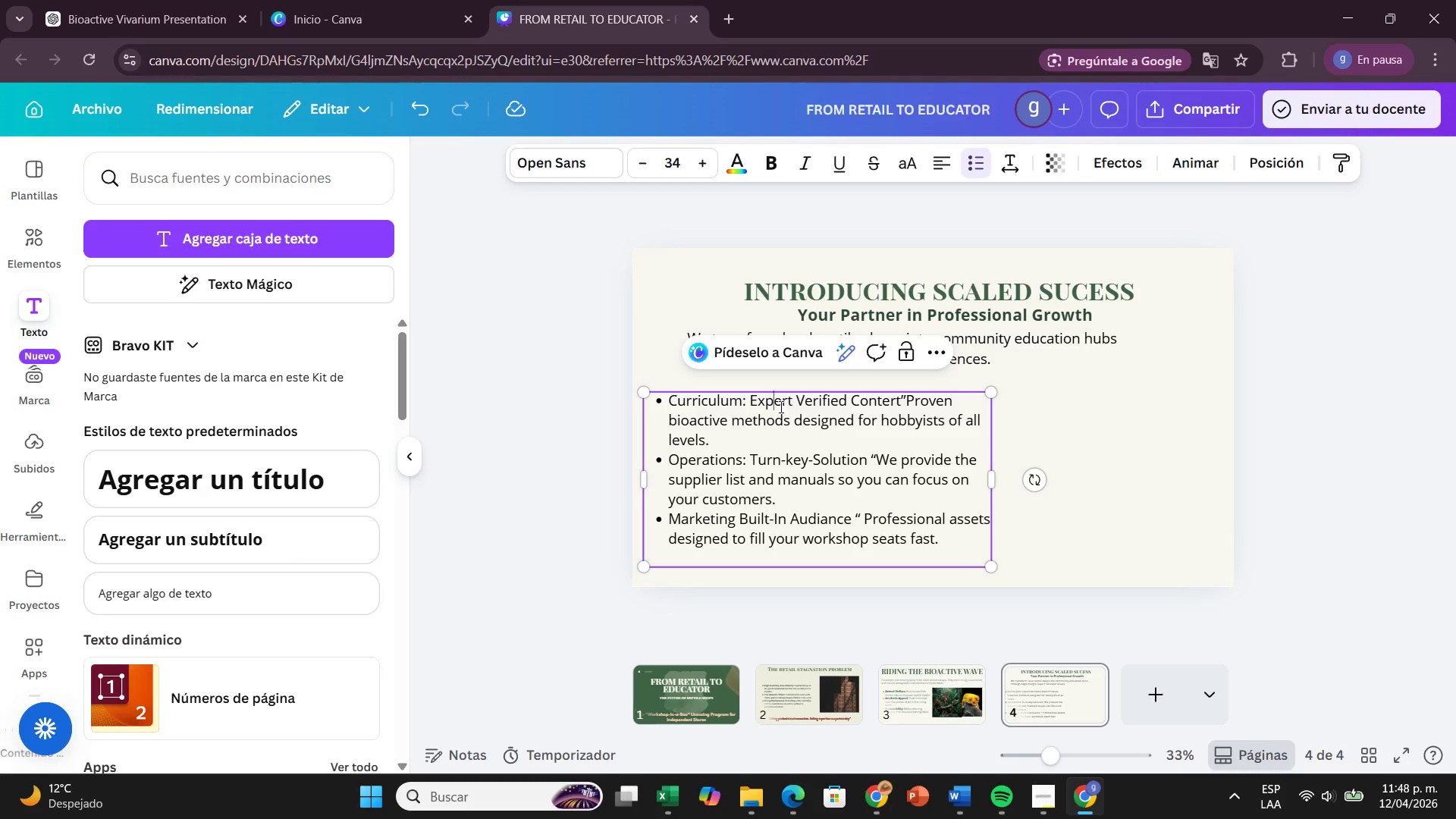 
key(Enter)
 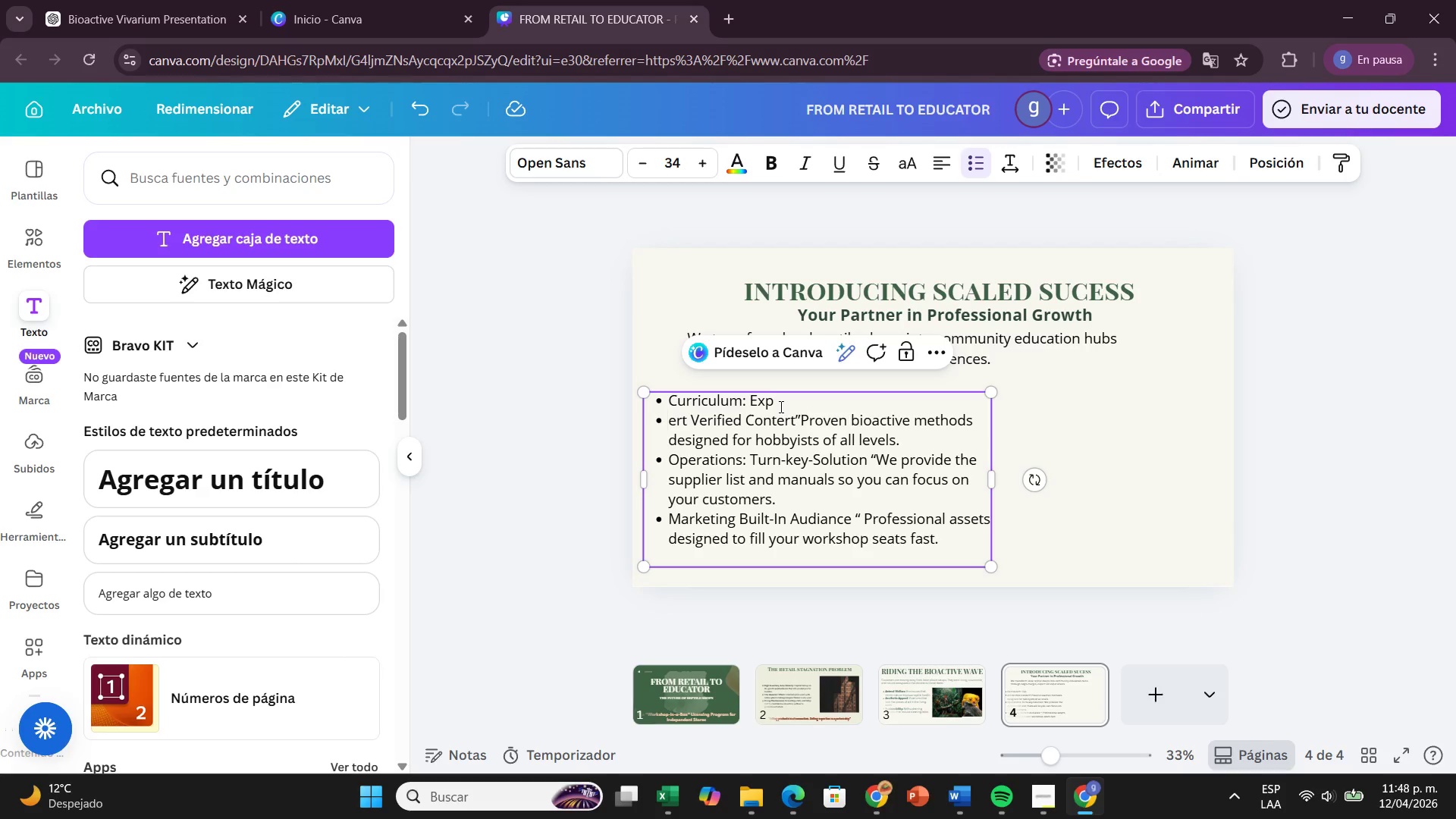 
key(Backspace)
 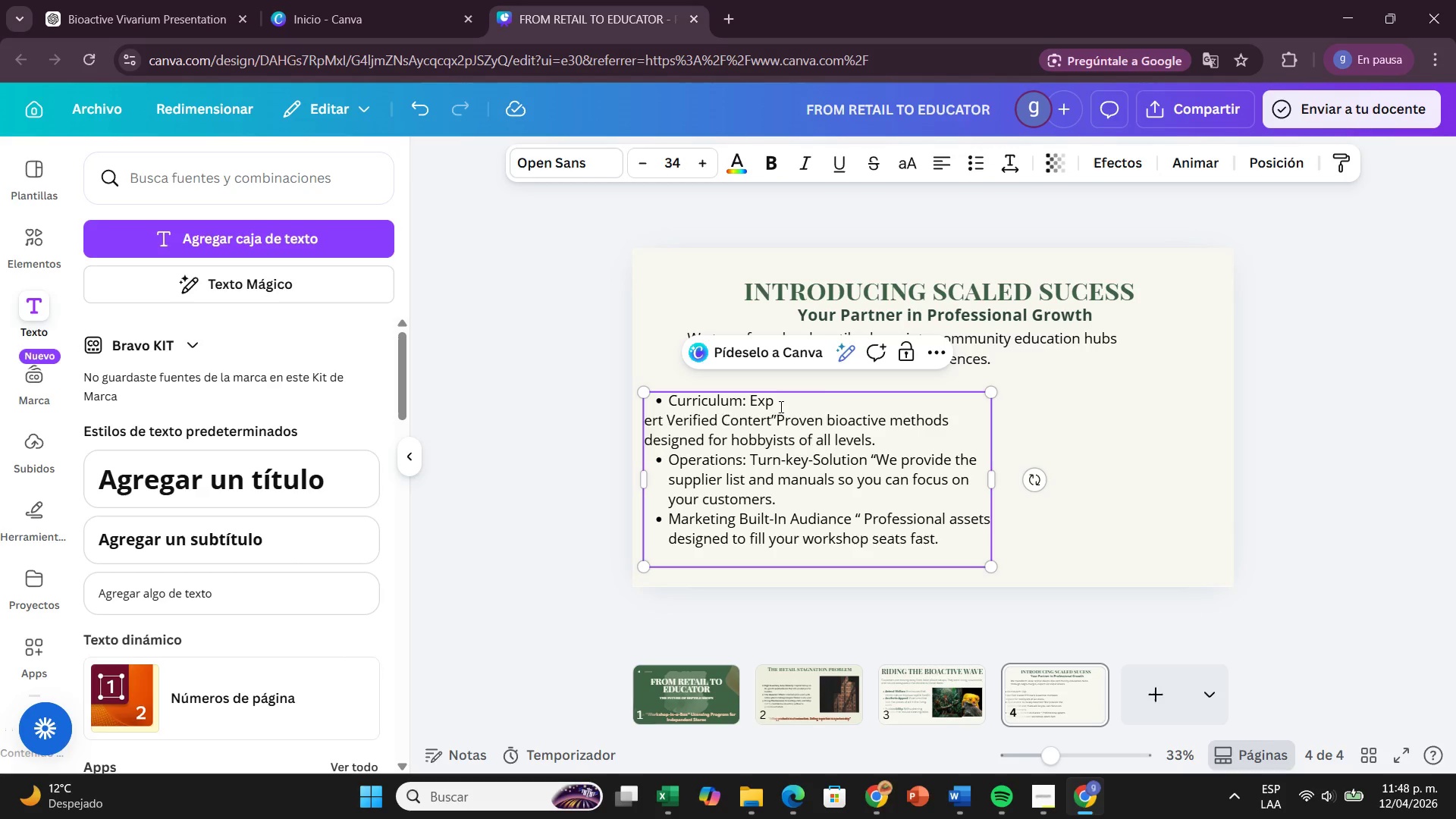 
key(Backspace)
 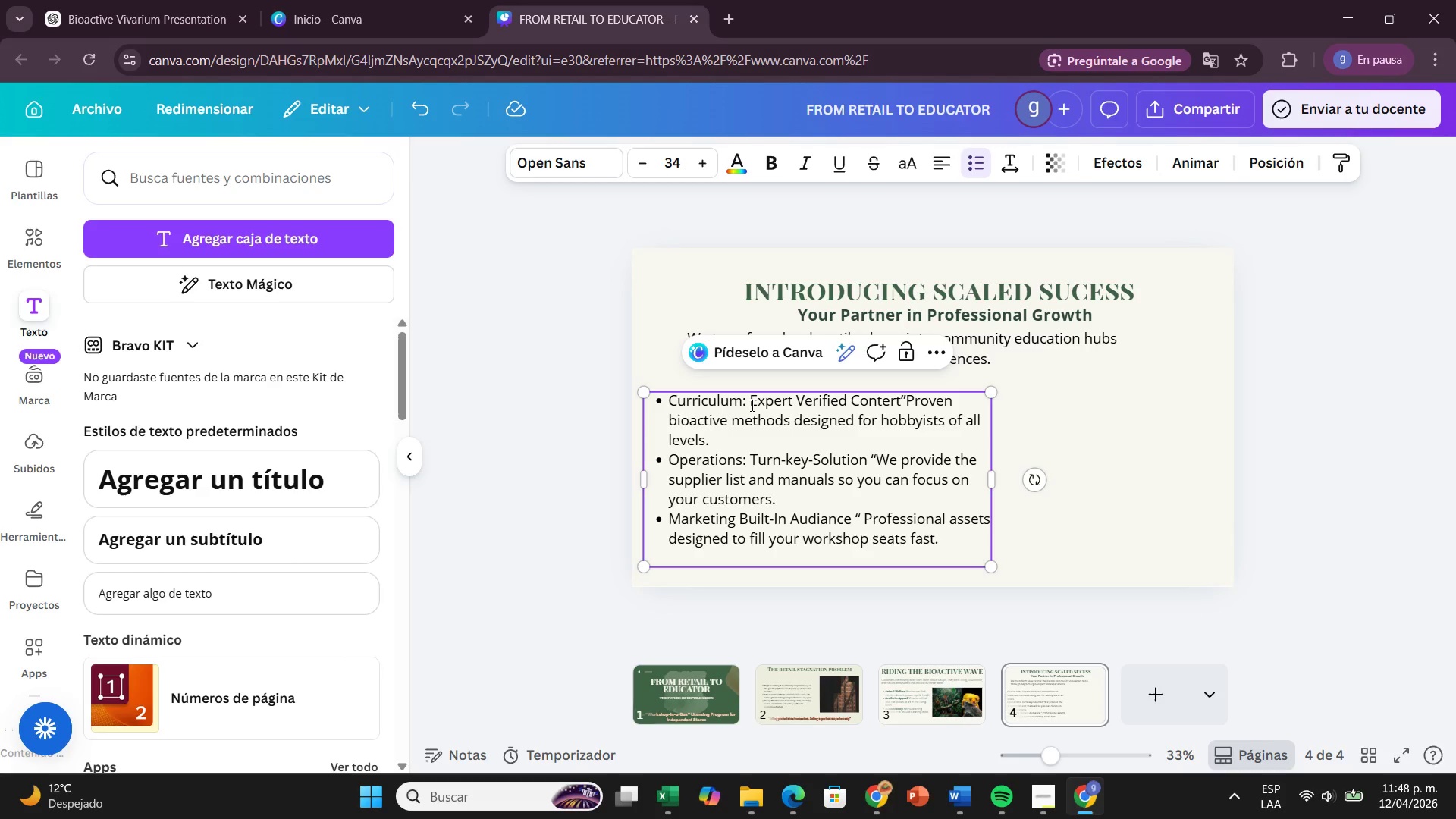 
left_click_drag(start_coordinate=[745, 404], to_coordinate=[666, 404])
 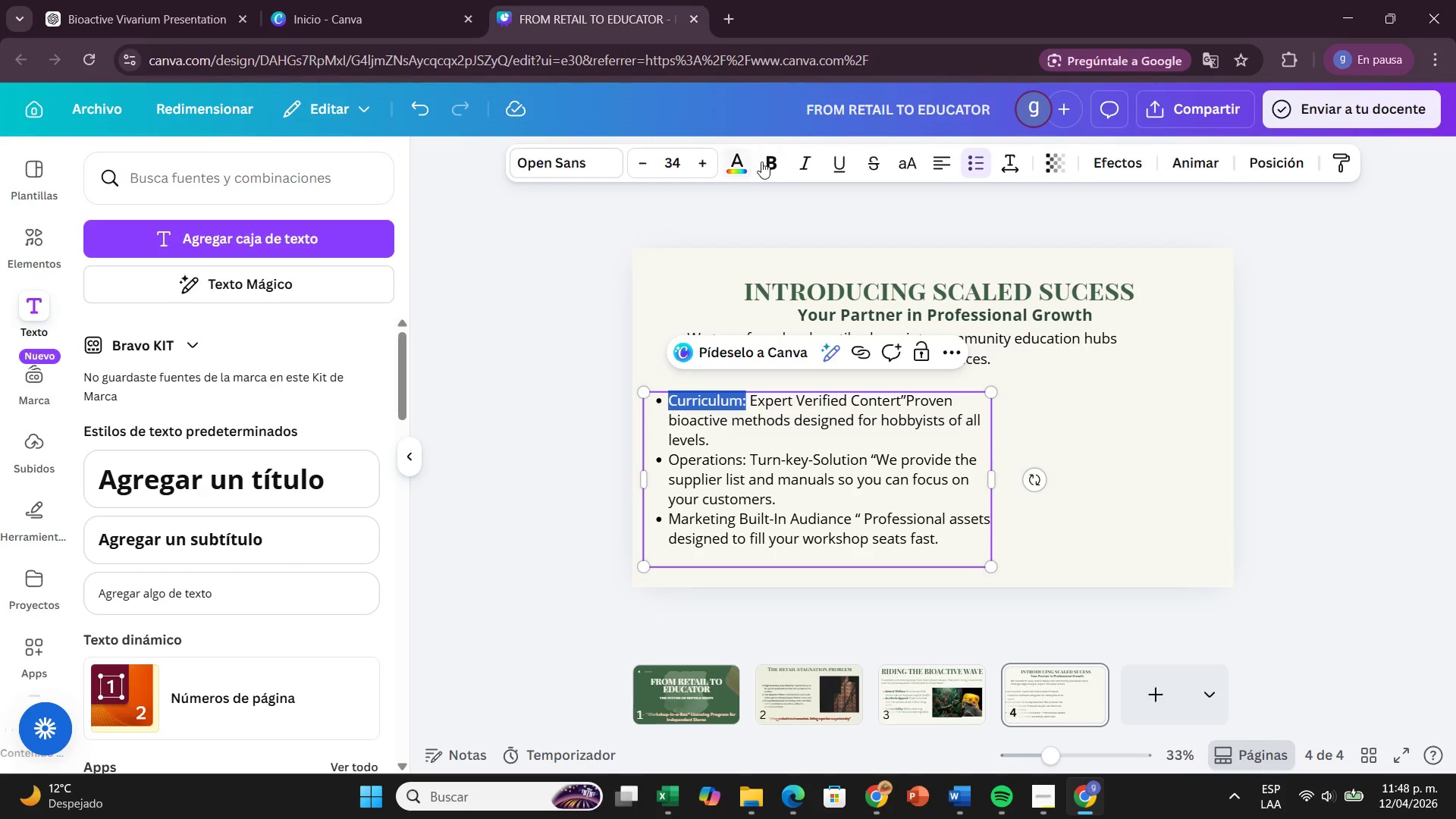 
left_click([763, 161])
 